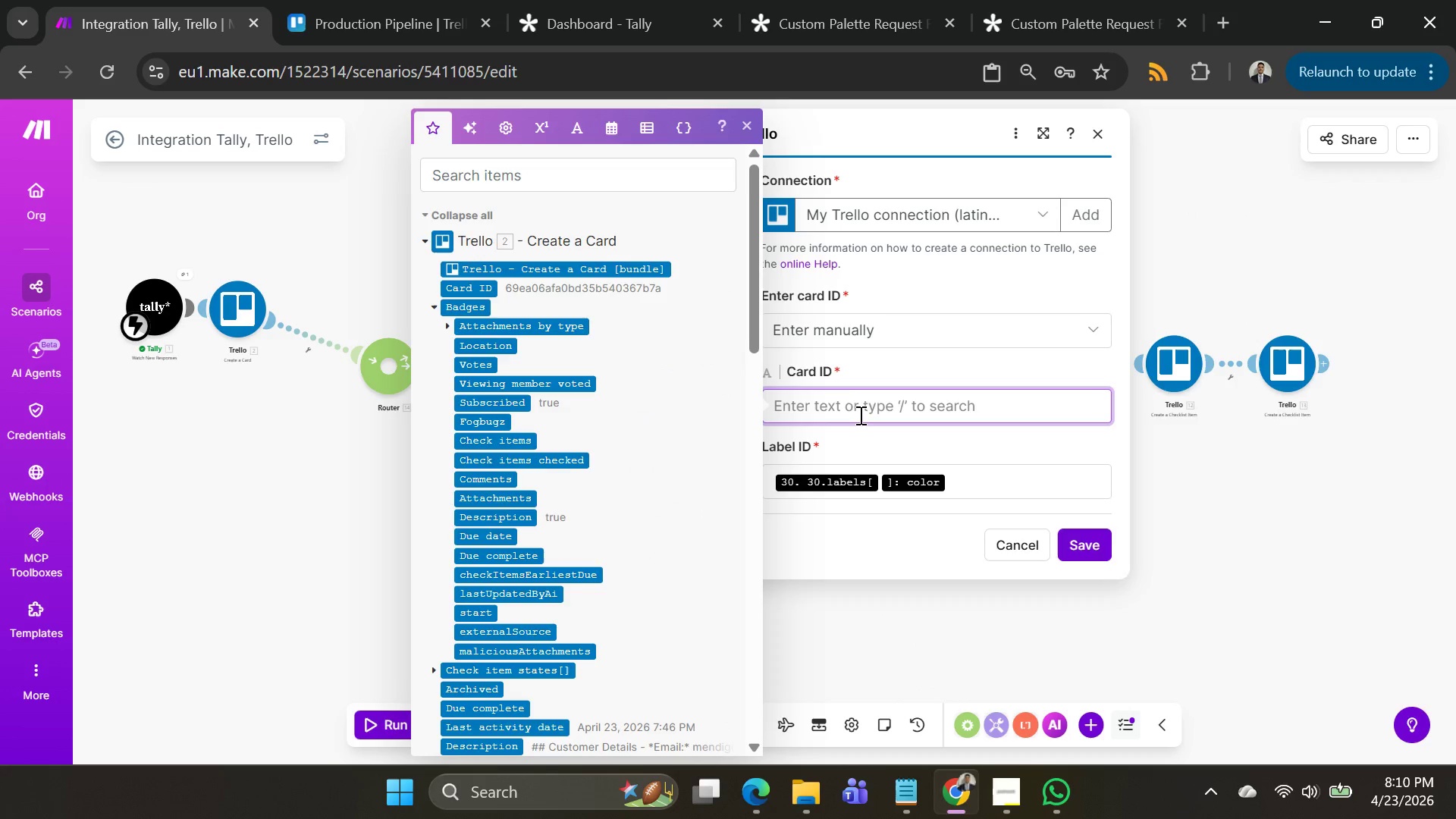 
left_click_drag(start_coordinate=[858, 413], to_coordinate=[853, 413])
 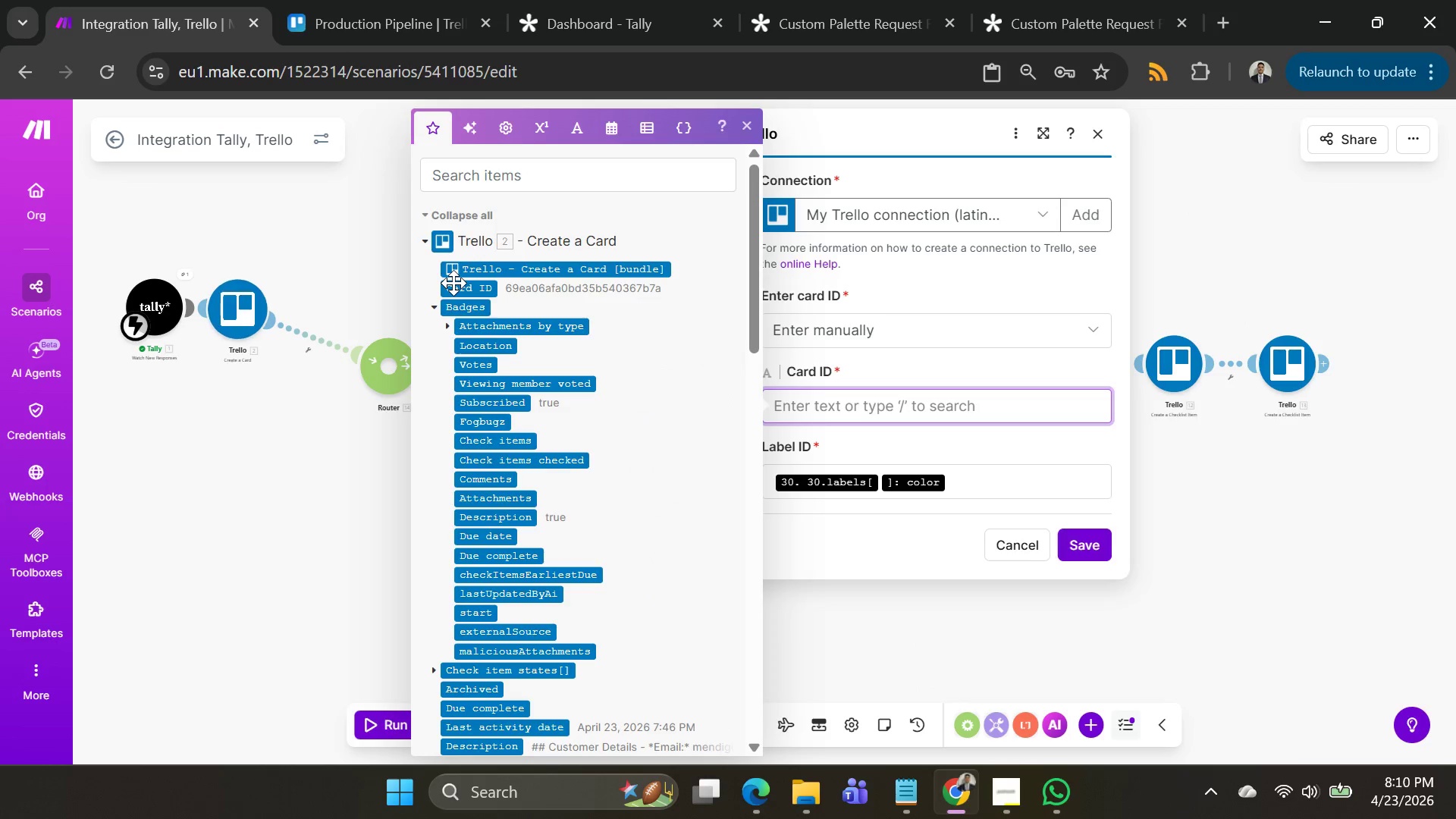 
left_click([454, 287])
 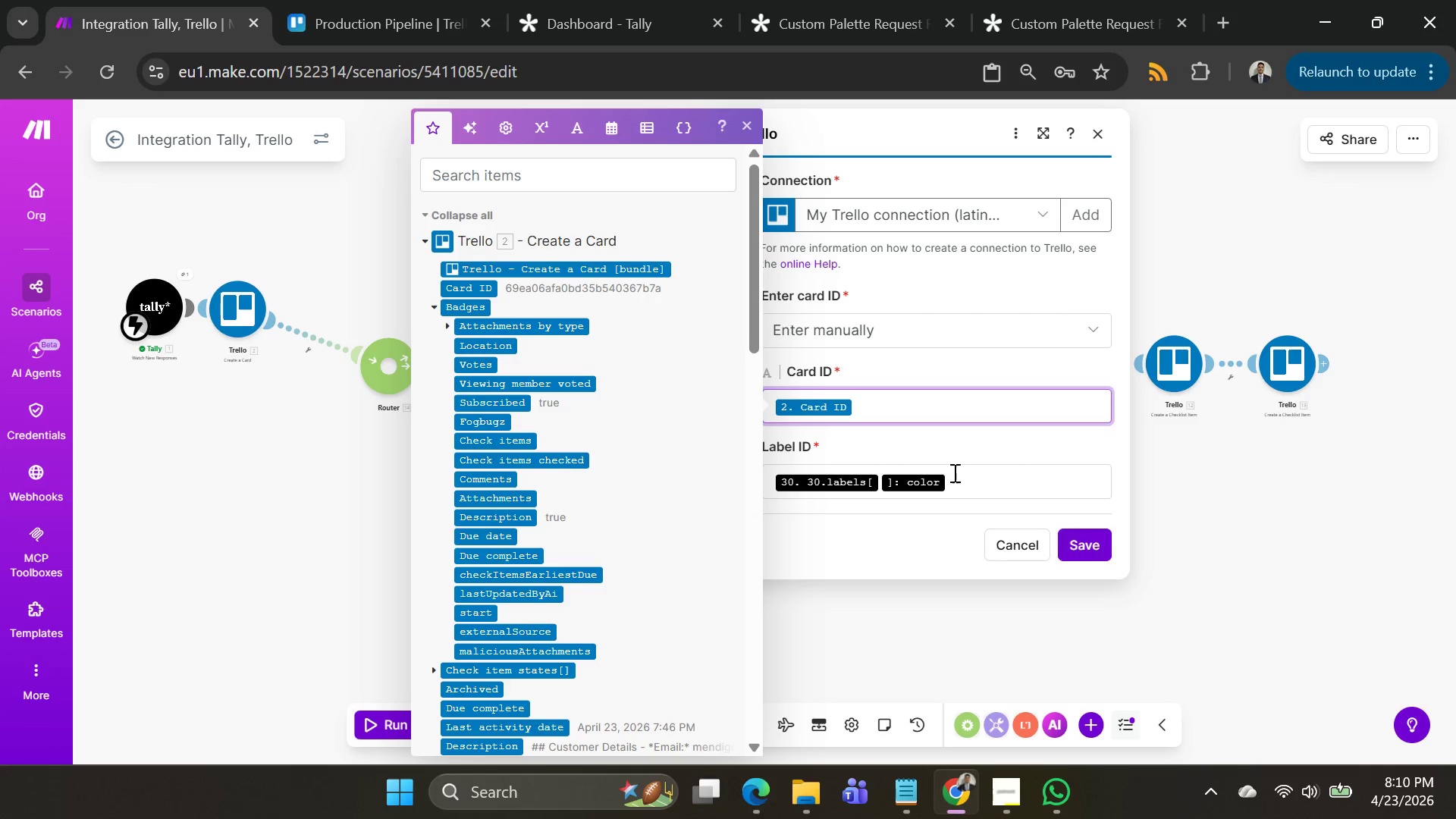 
left_click([973, 485])
 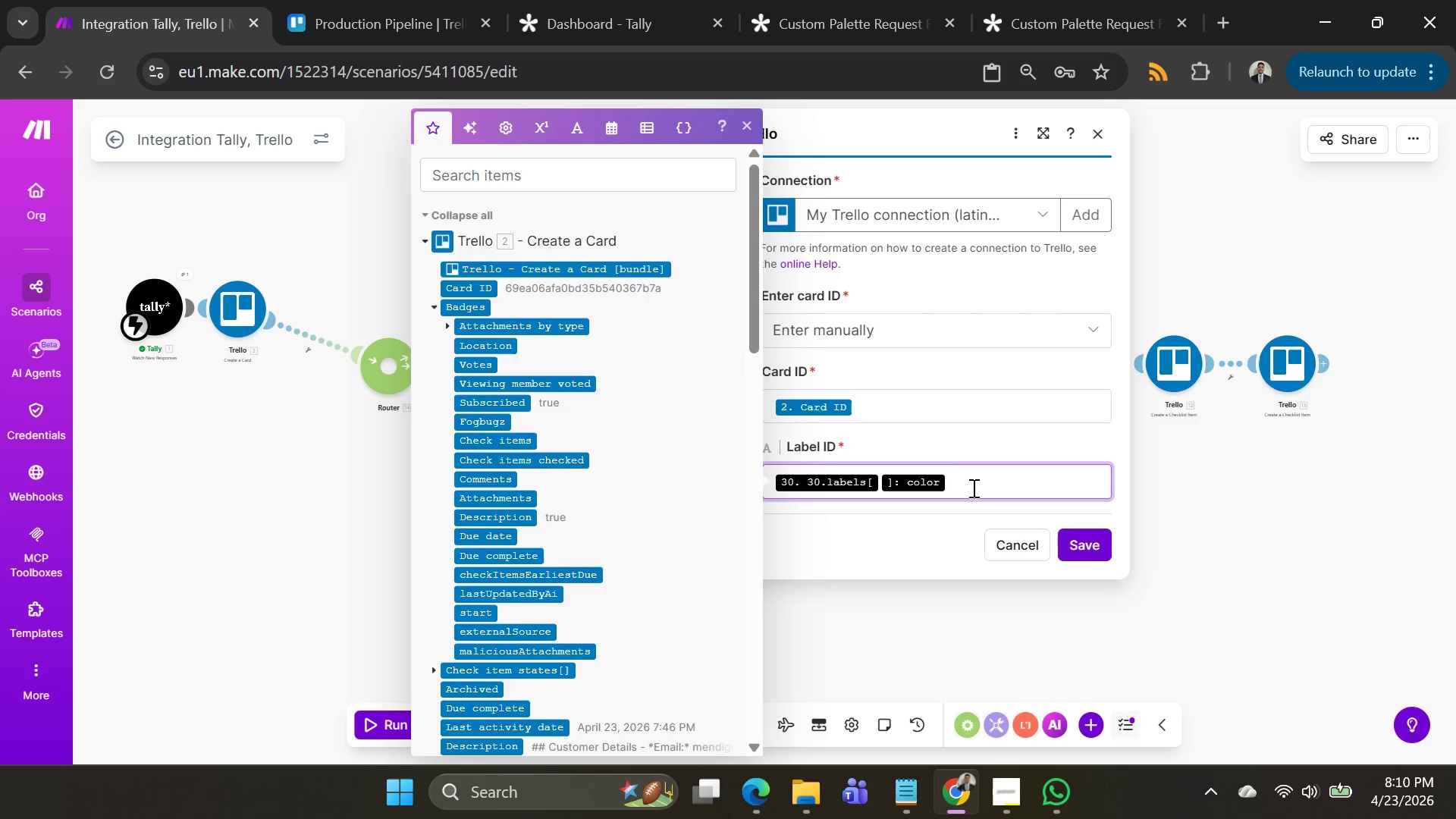 
key(Backspace)
 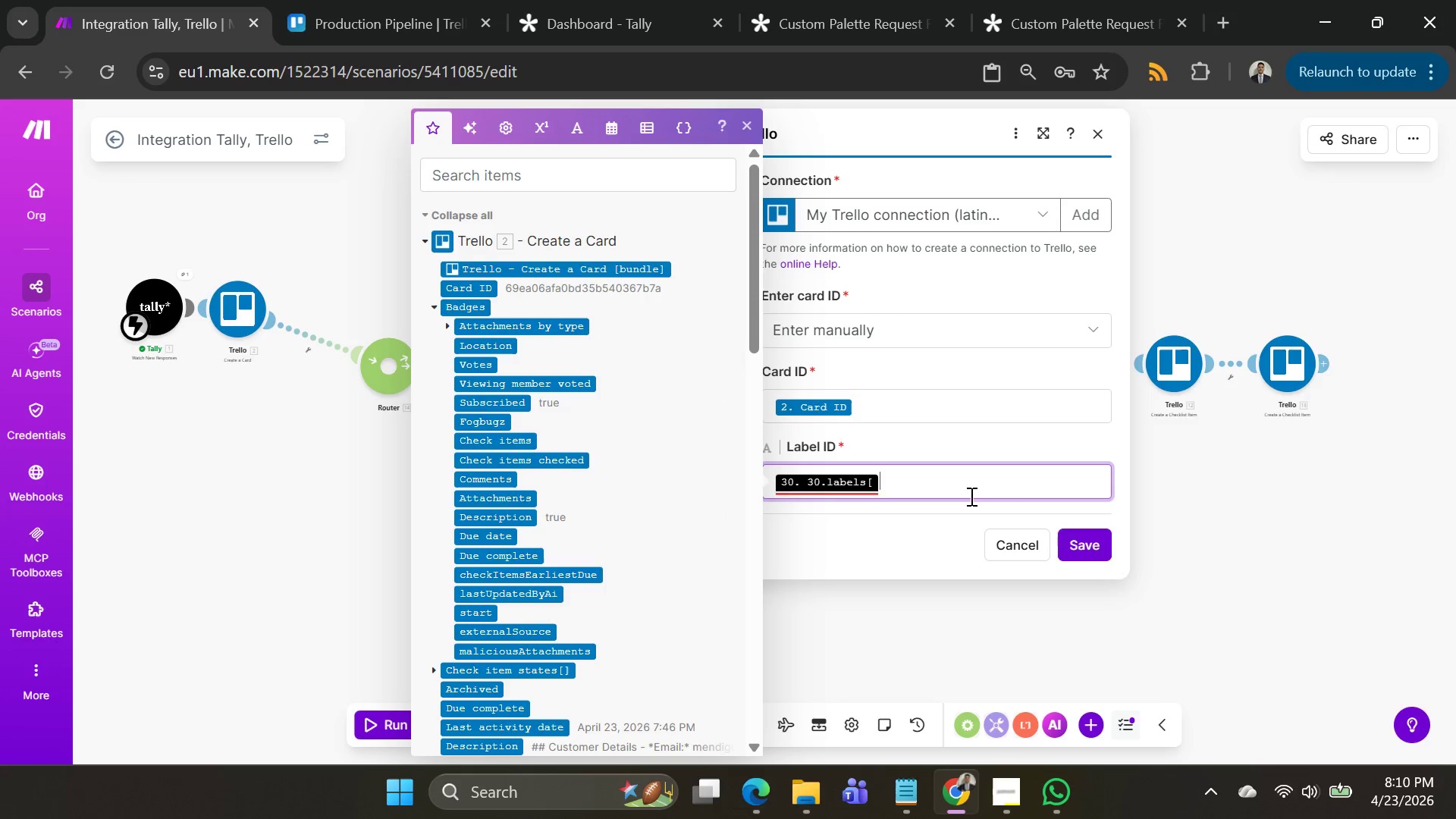 
key(Backspace)
 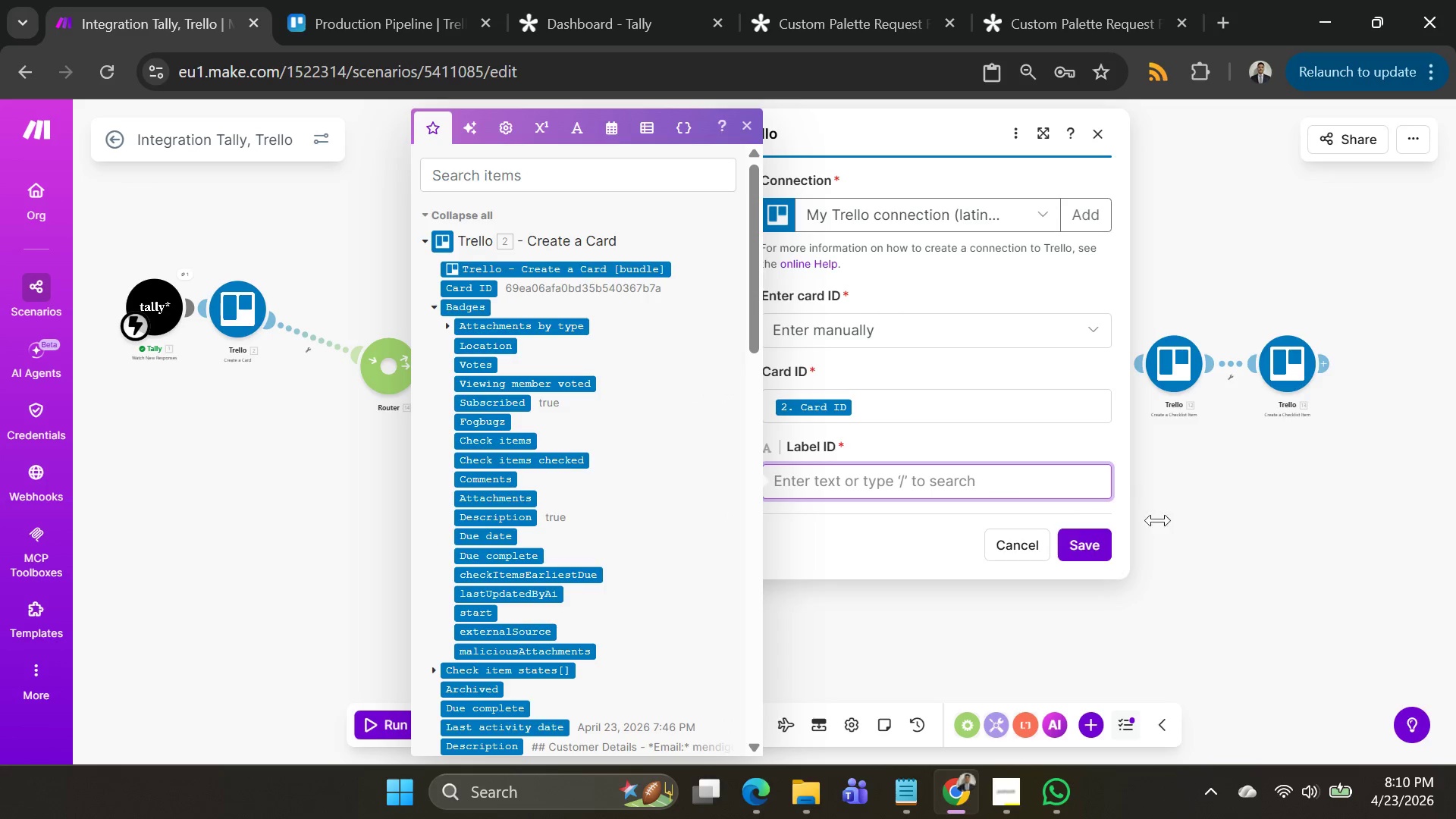 
left_click([1198, 516])
 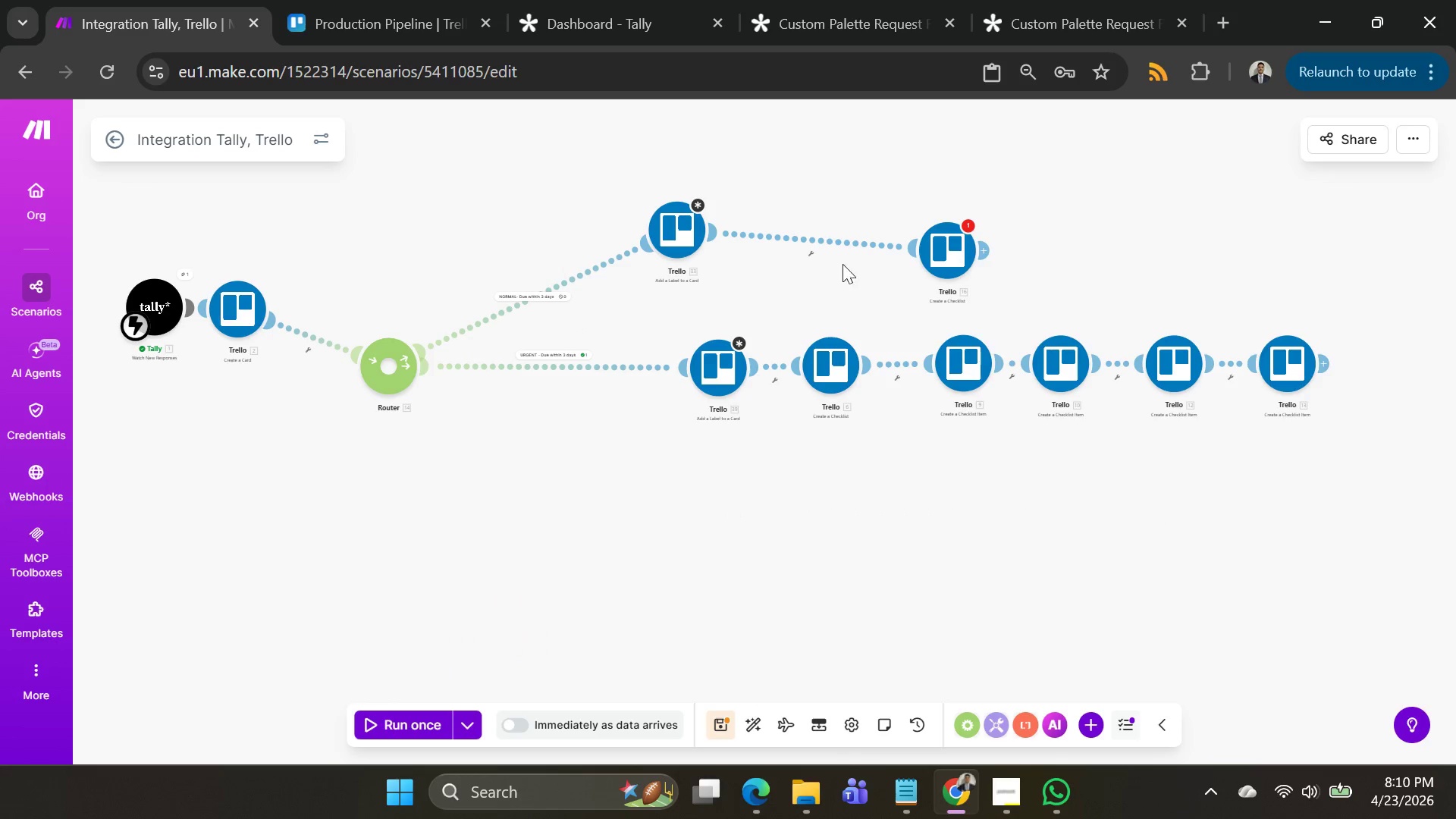 
left_click([952, 248])
 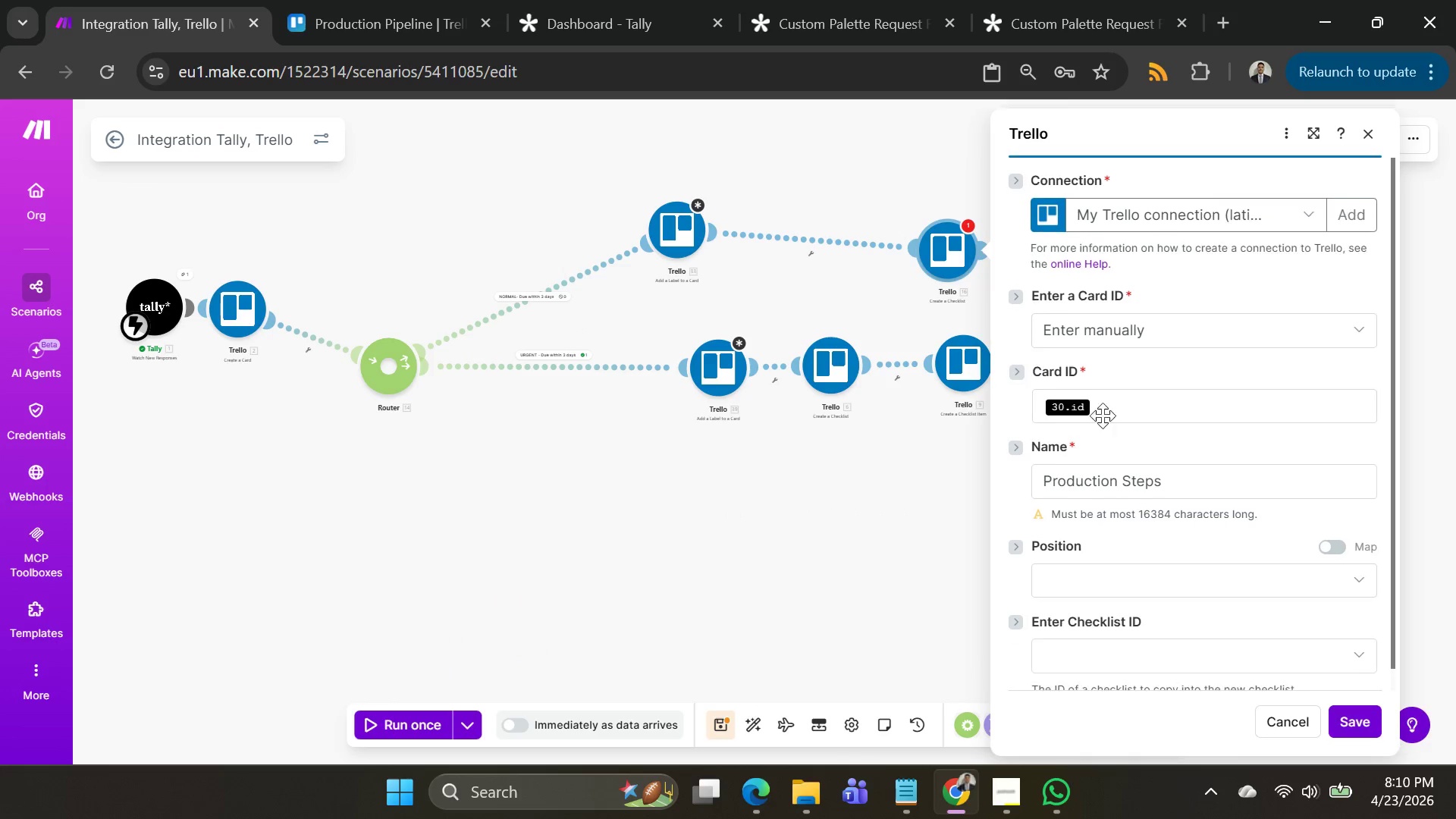 
scroll: coordinate [1147, 429], scroll_direction: down, amount: 3.0
 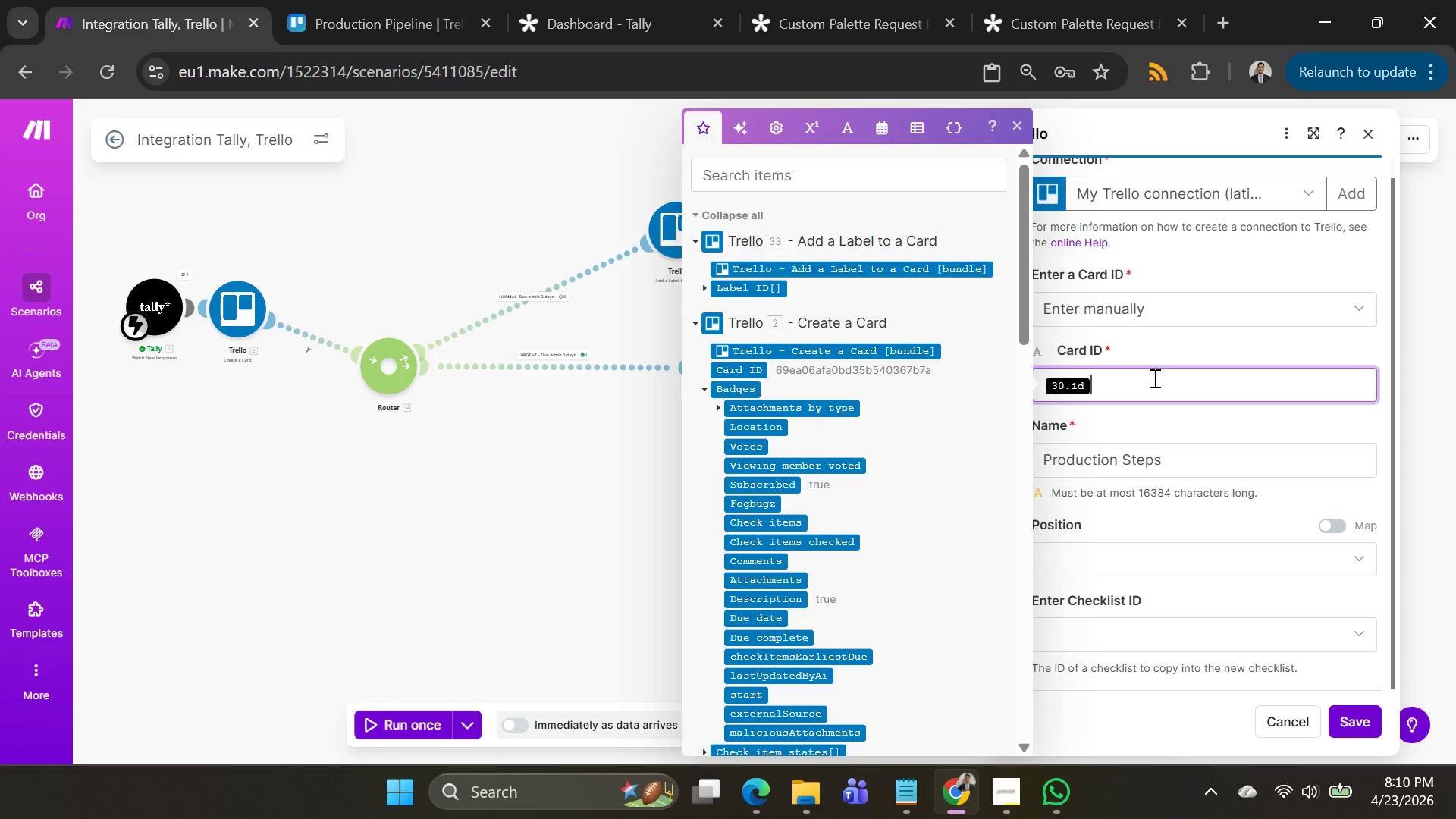 
key(Backspace)
 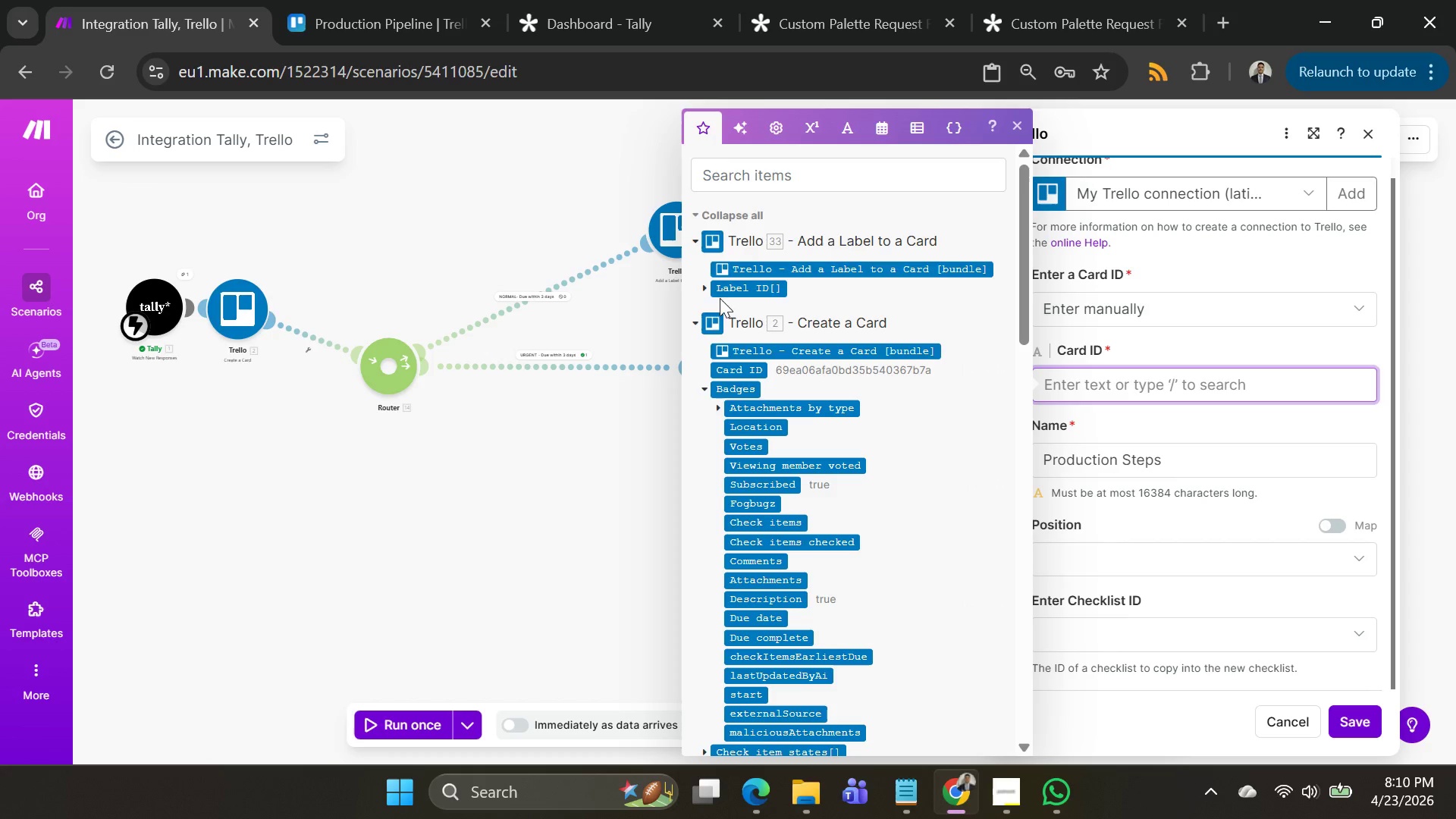 
left_click([702, 291])
 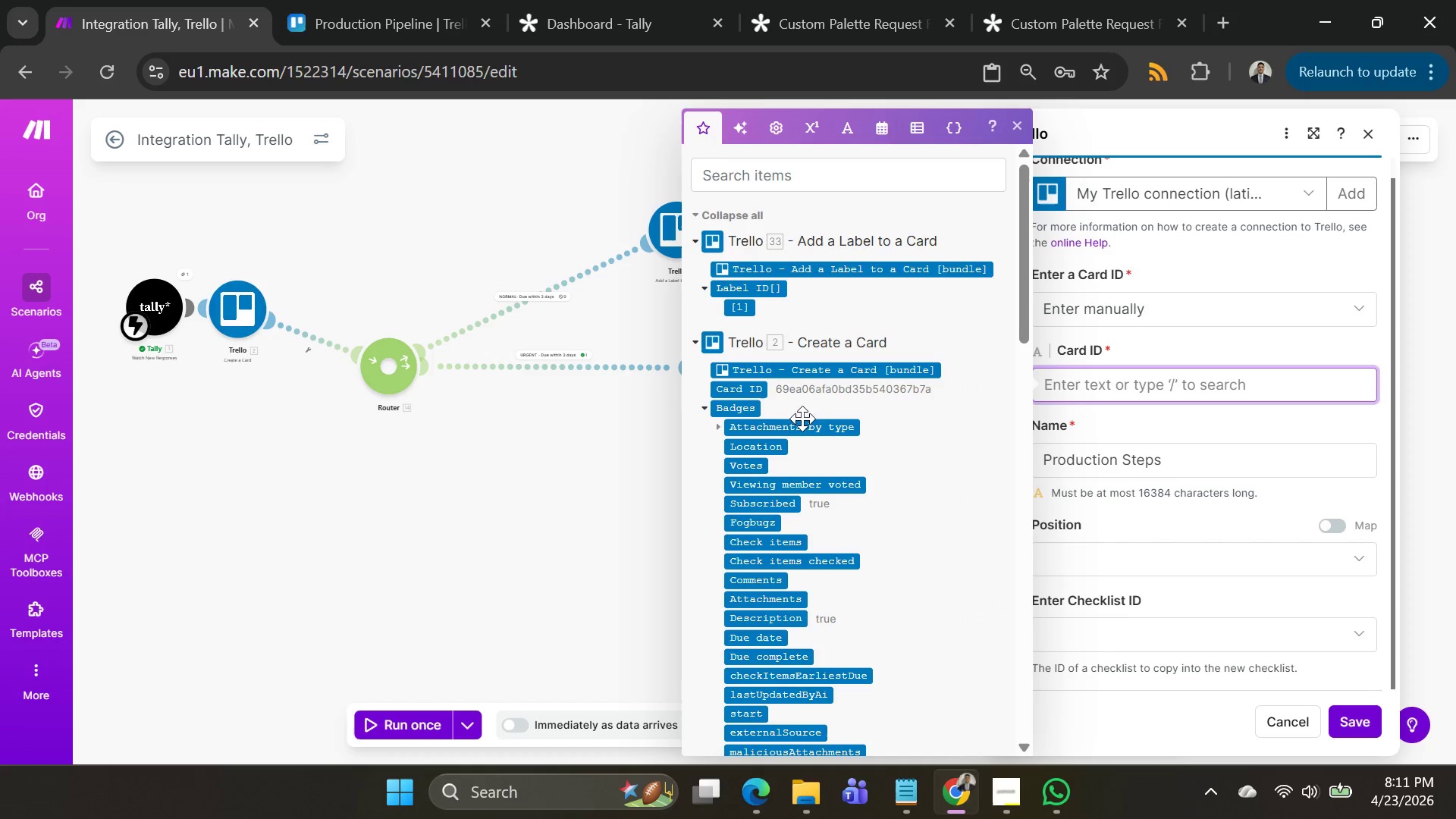 
left_click([736, 388])
 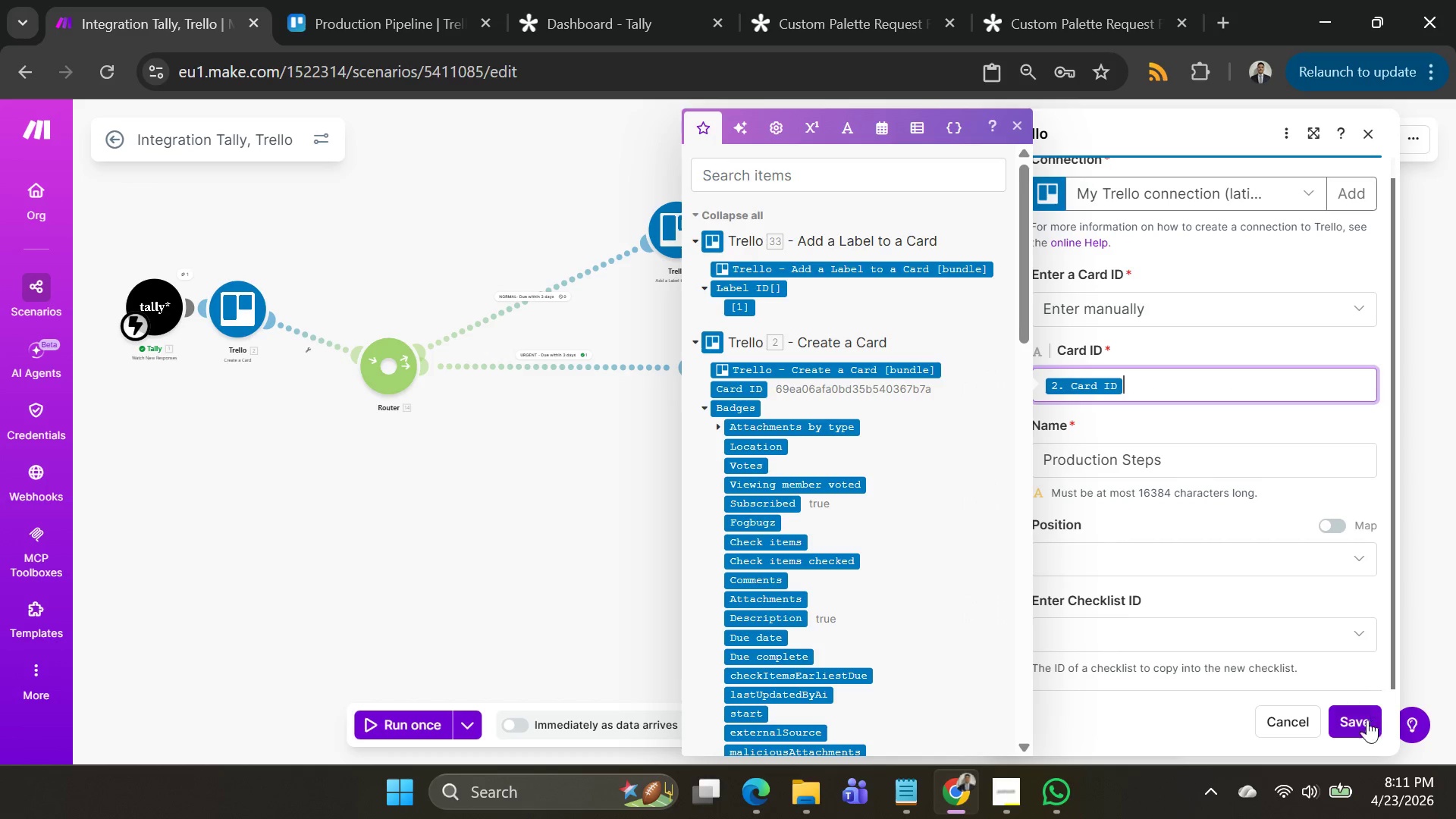 
left_click([1365, 723])
 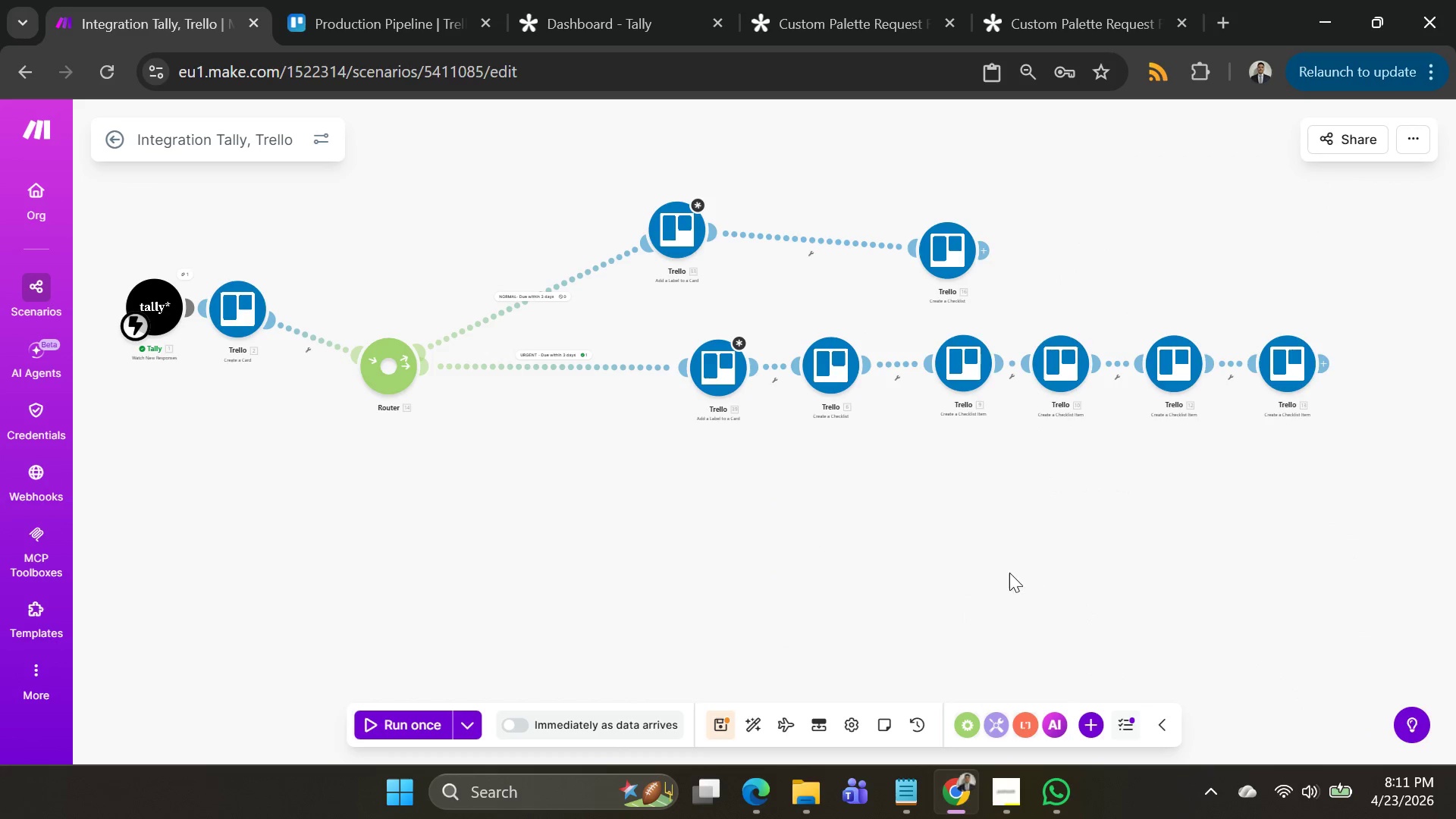 
left_click_drag(start_coordinate=[1004, 573], to_coordinate=[1138, 614])
 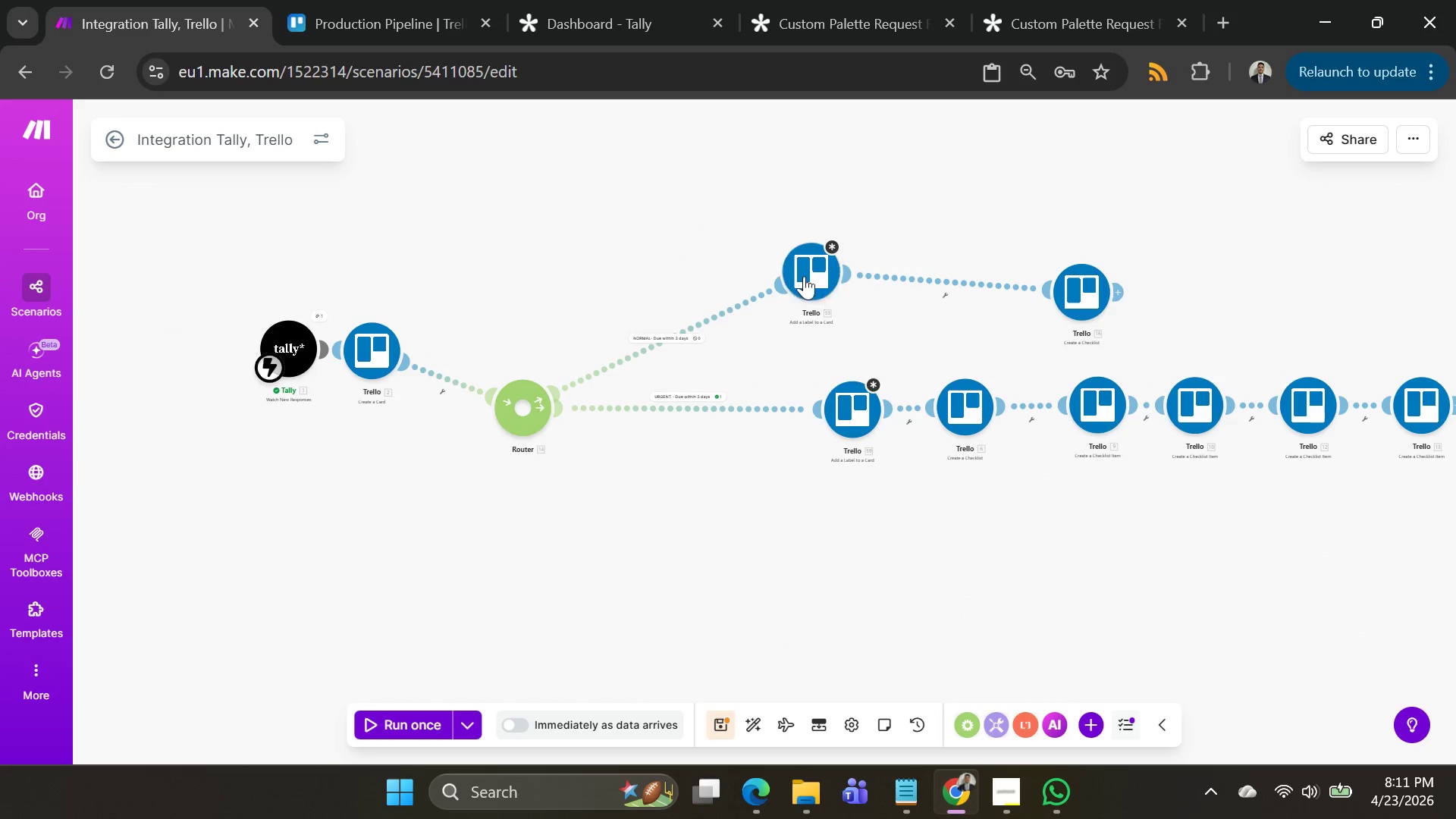 
left_click([795, 262])
 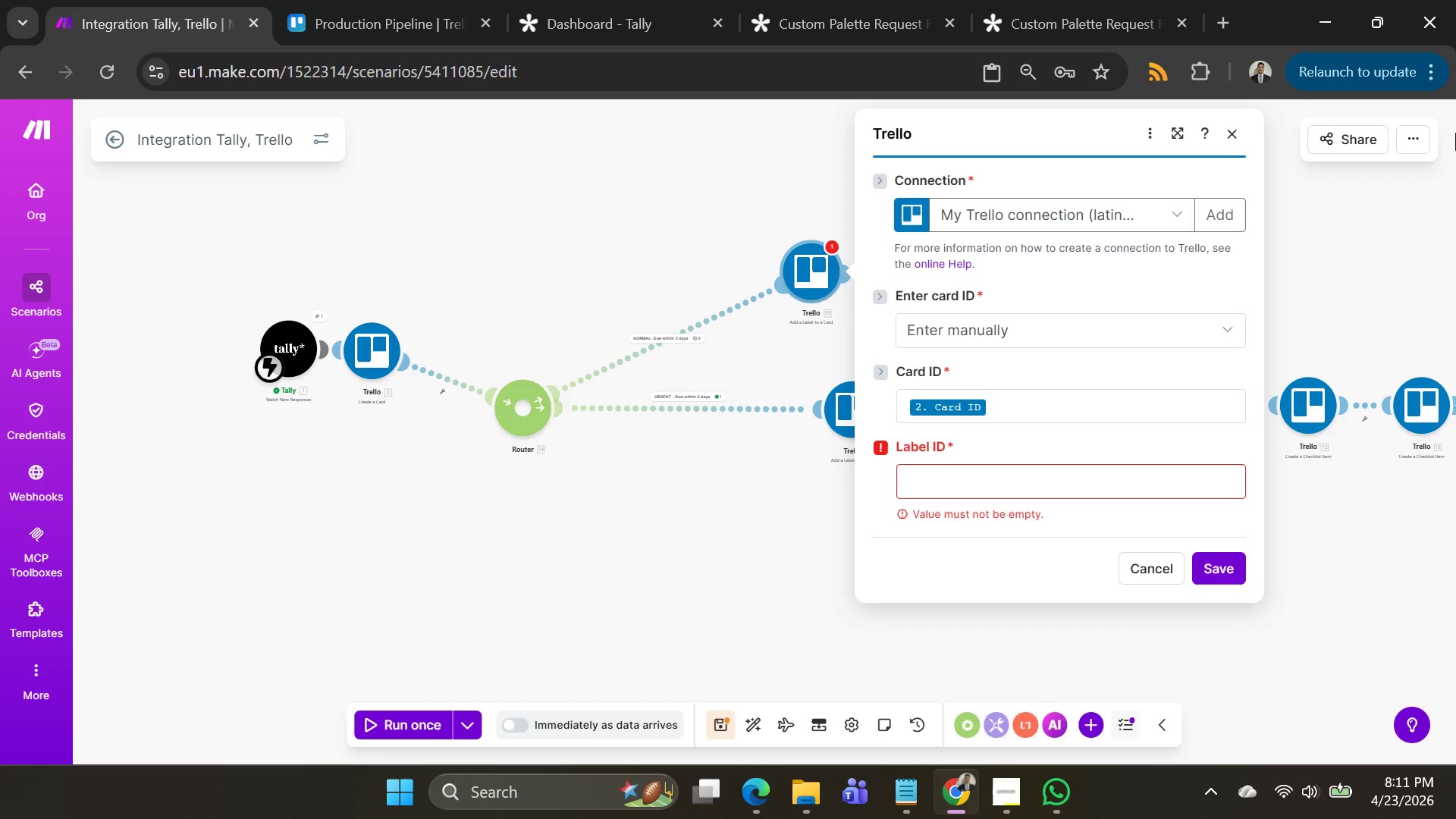 
wait(11.11)
 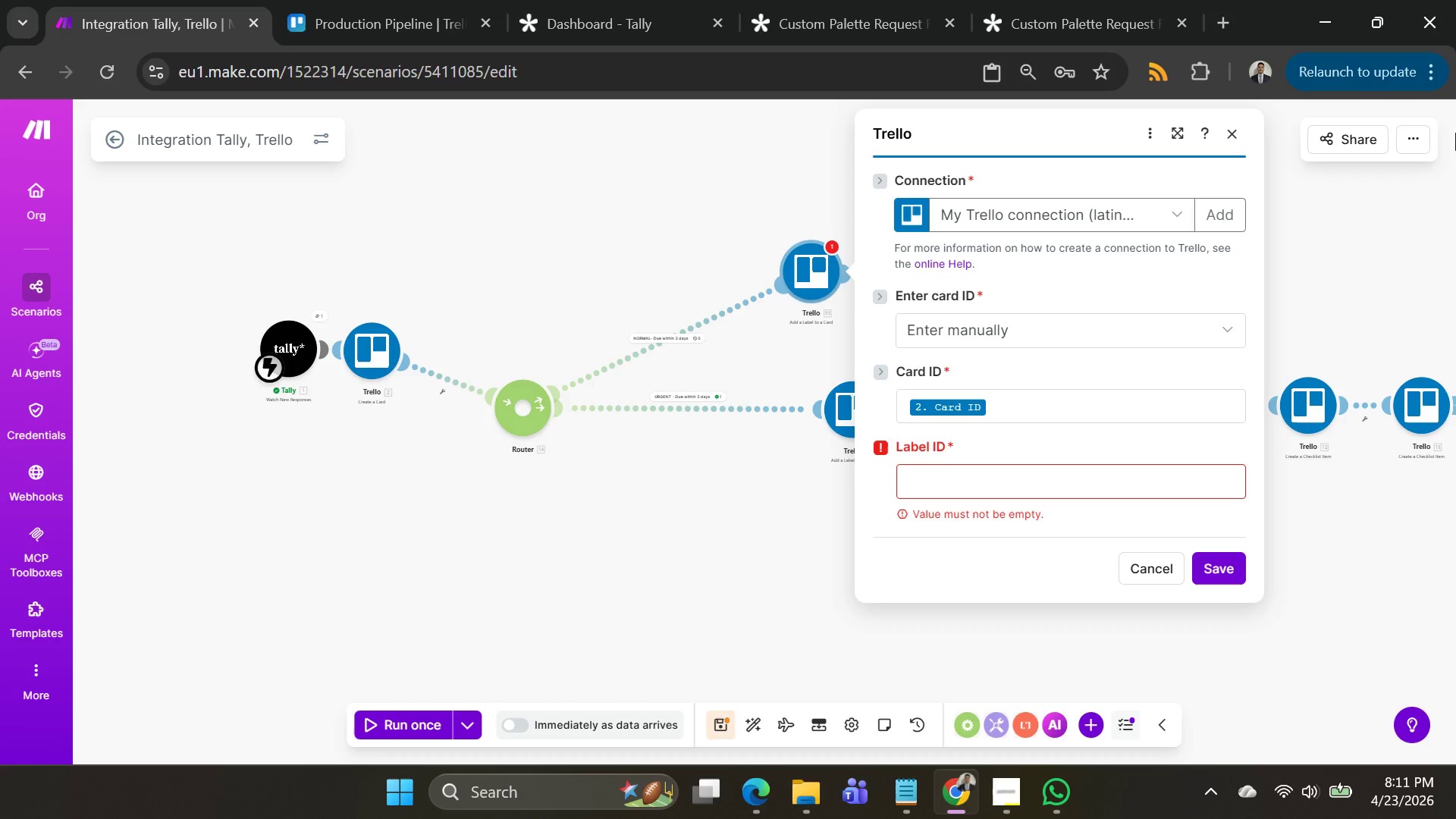 
left_click_drag(start_coordinate=[561, 266], to_coordinate=[461, 241])
 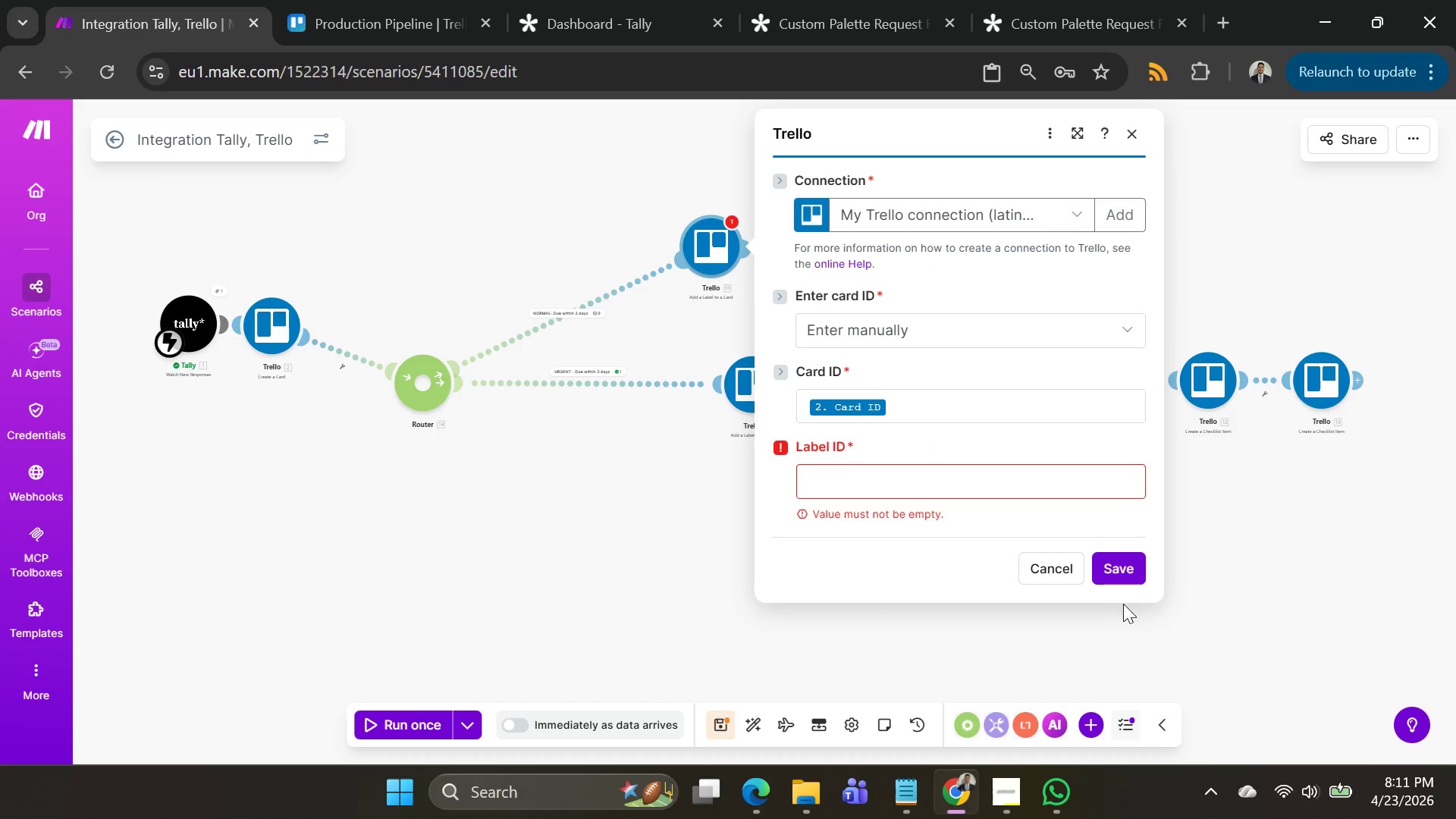 
left_click([1118, 568])
 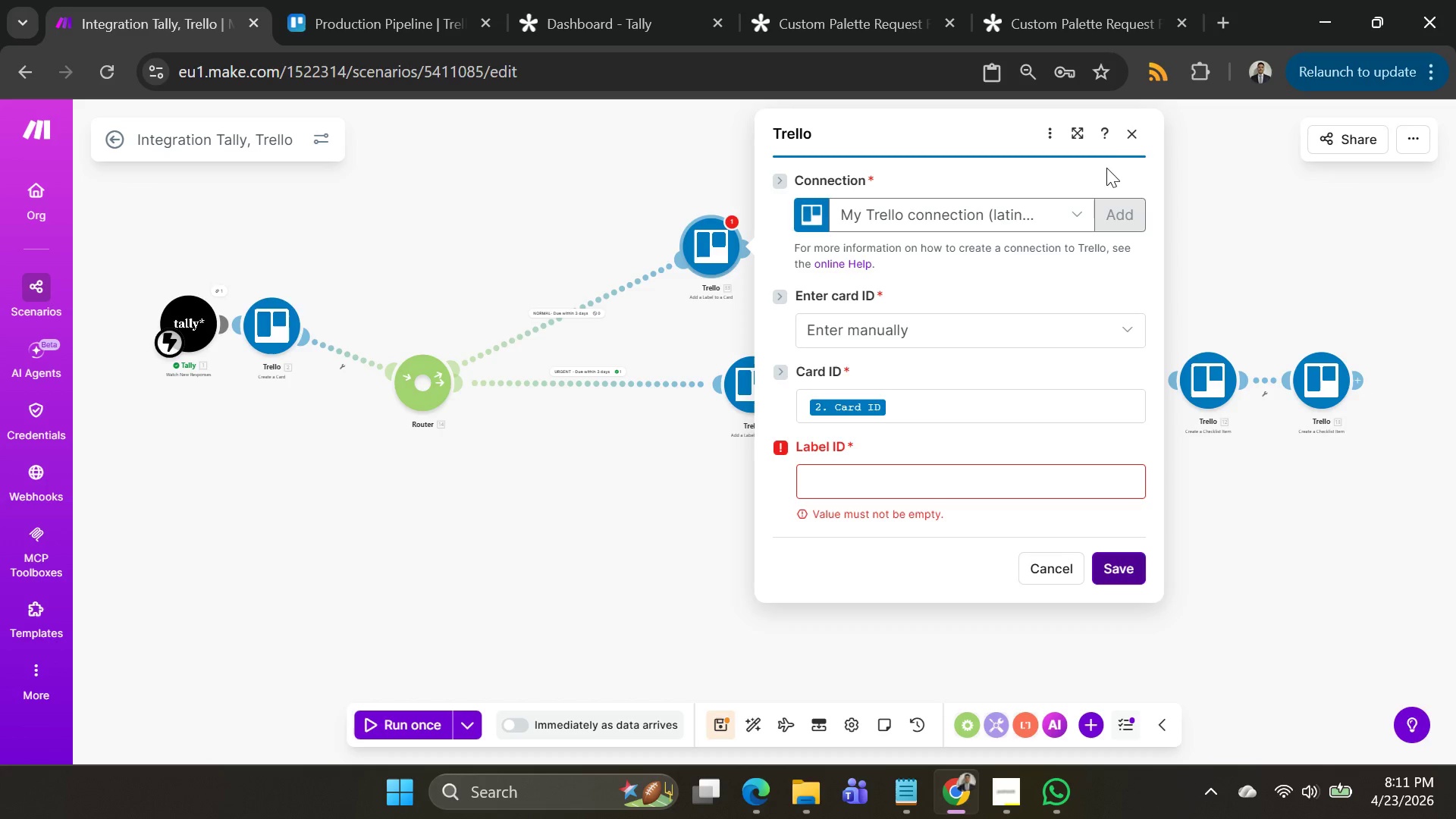 
left_click([1135, 136])
 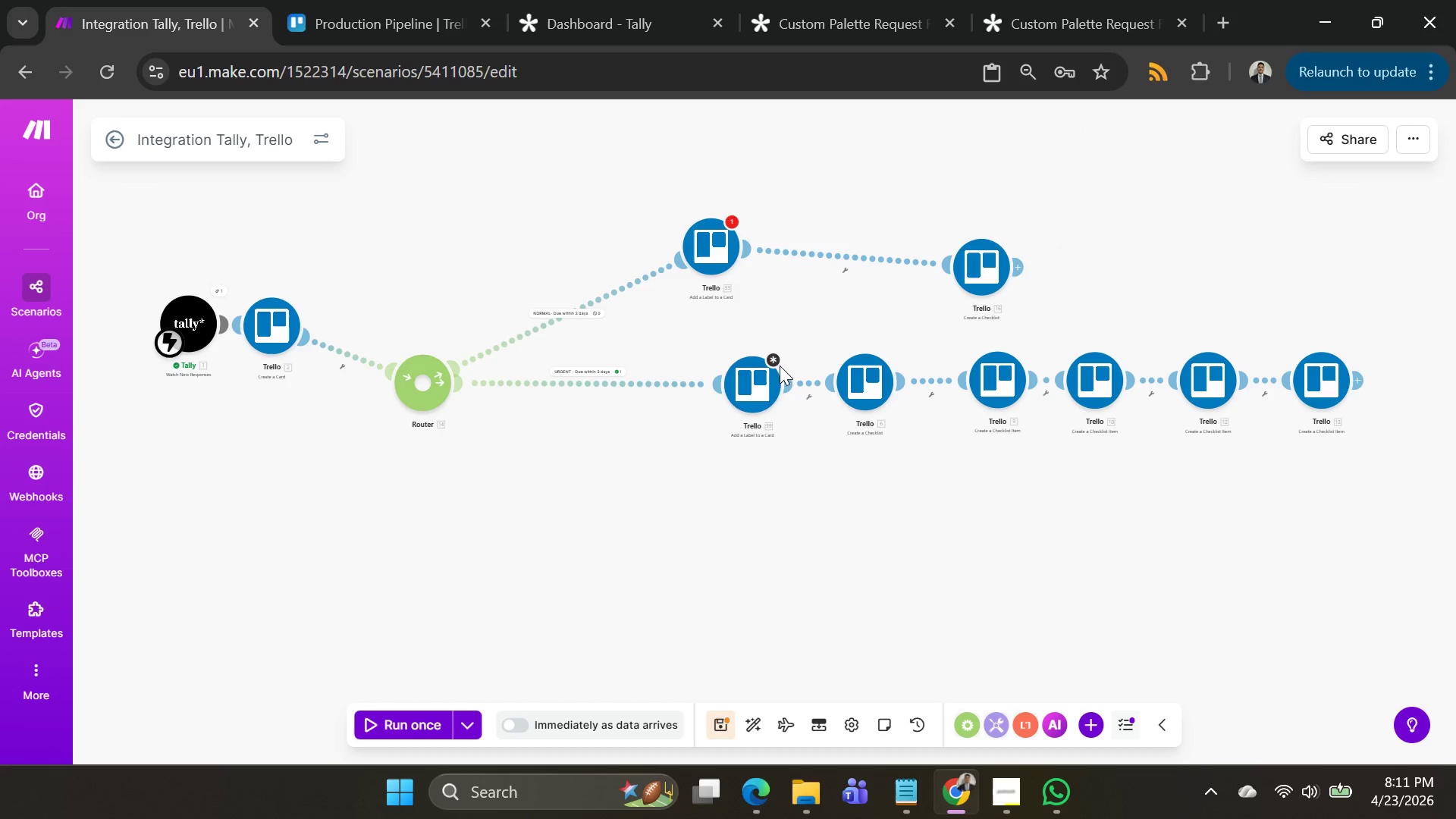 
left_click_drag(start_coordinate=[749, 382], to_coordinate=[617, 477])
 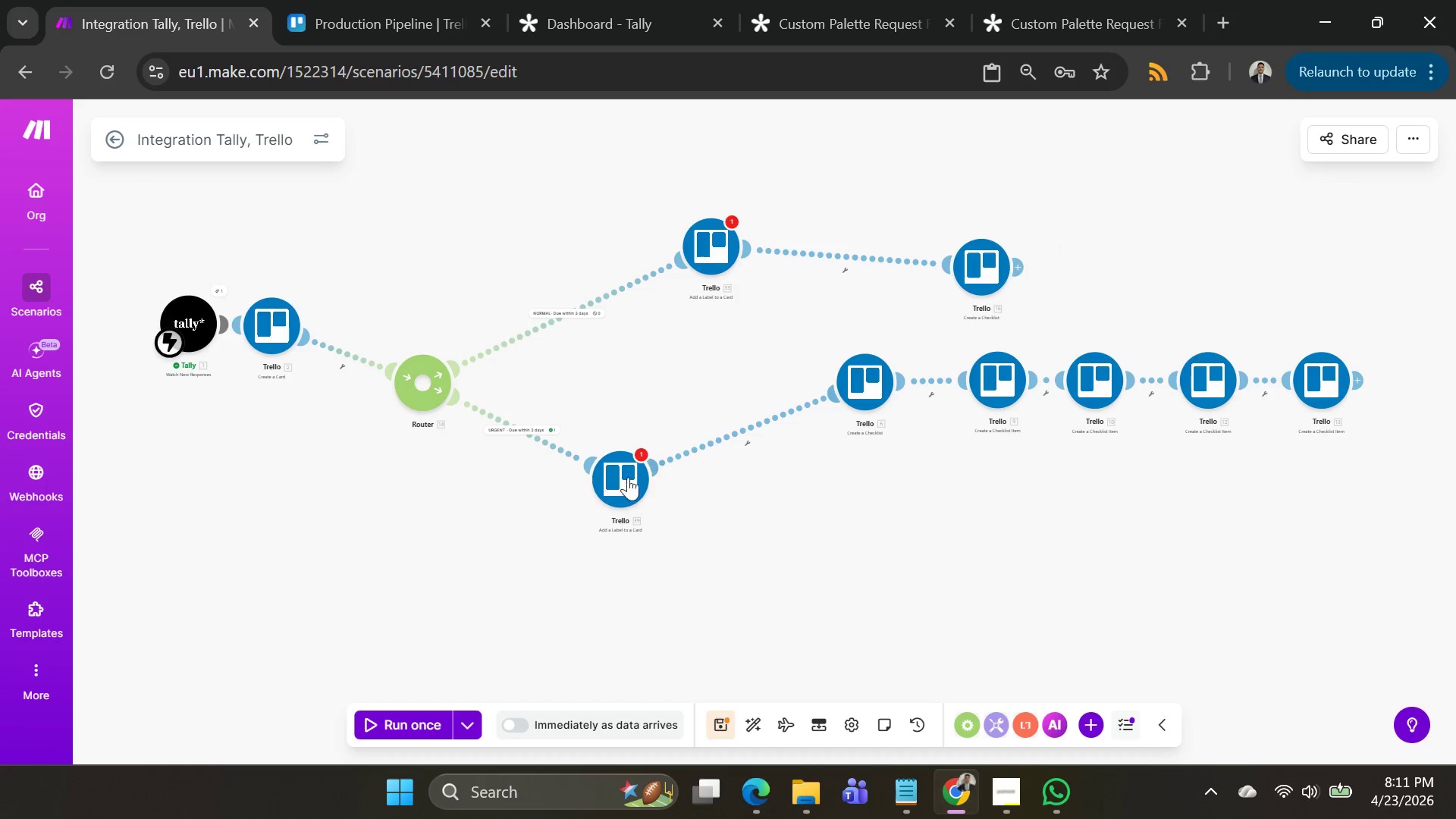 
left_click_drag(start_coordinate=[602, 488], to_coordinate=[642, 416])
 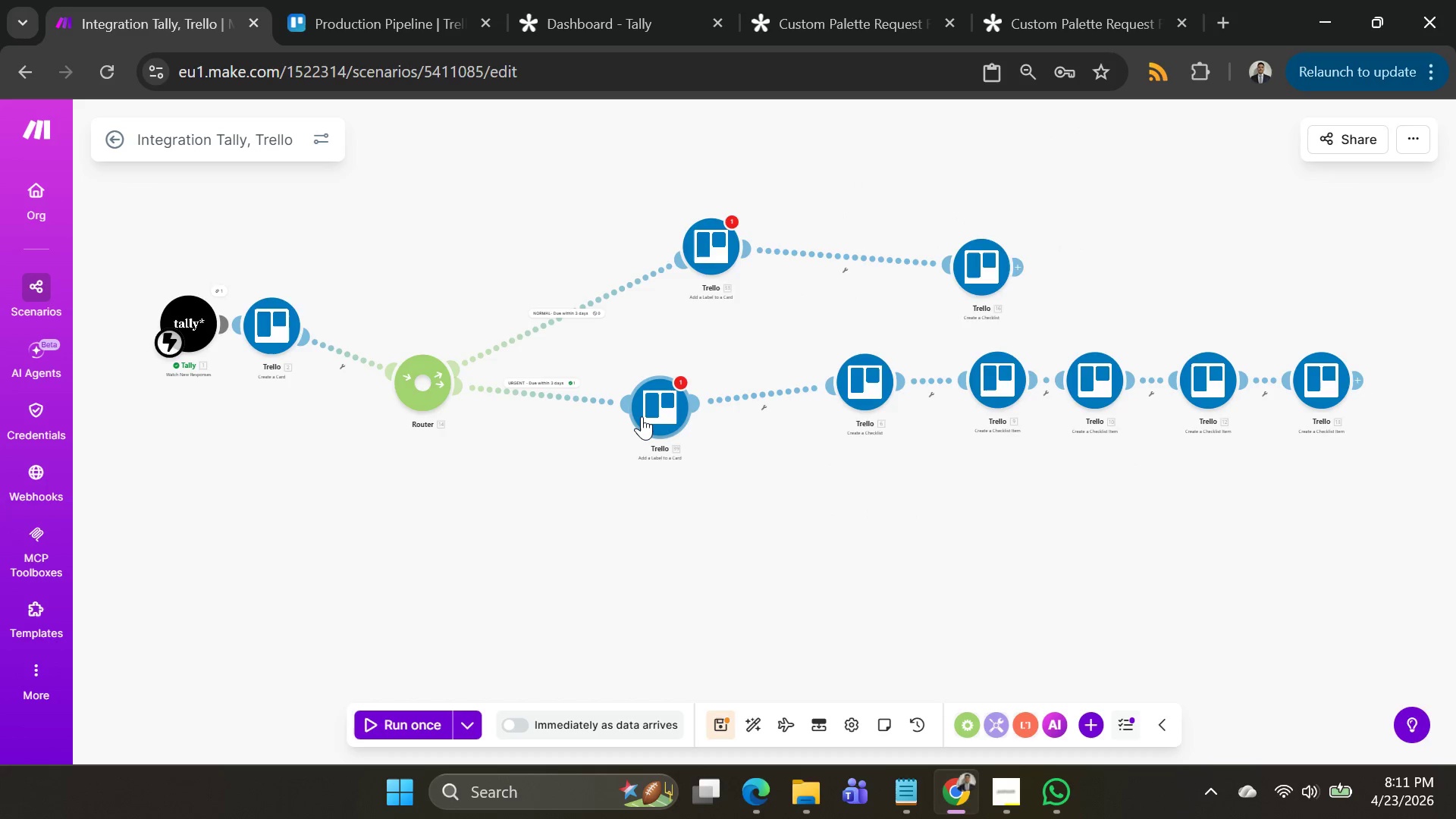 
left_click([642, 416])
 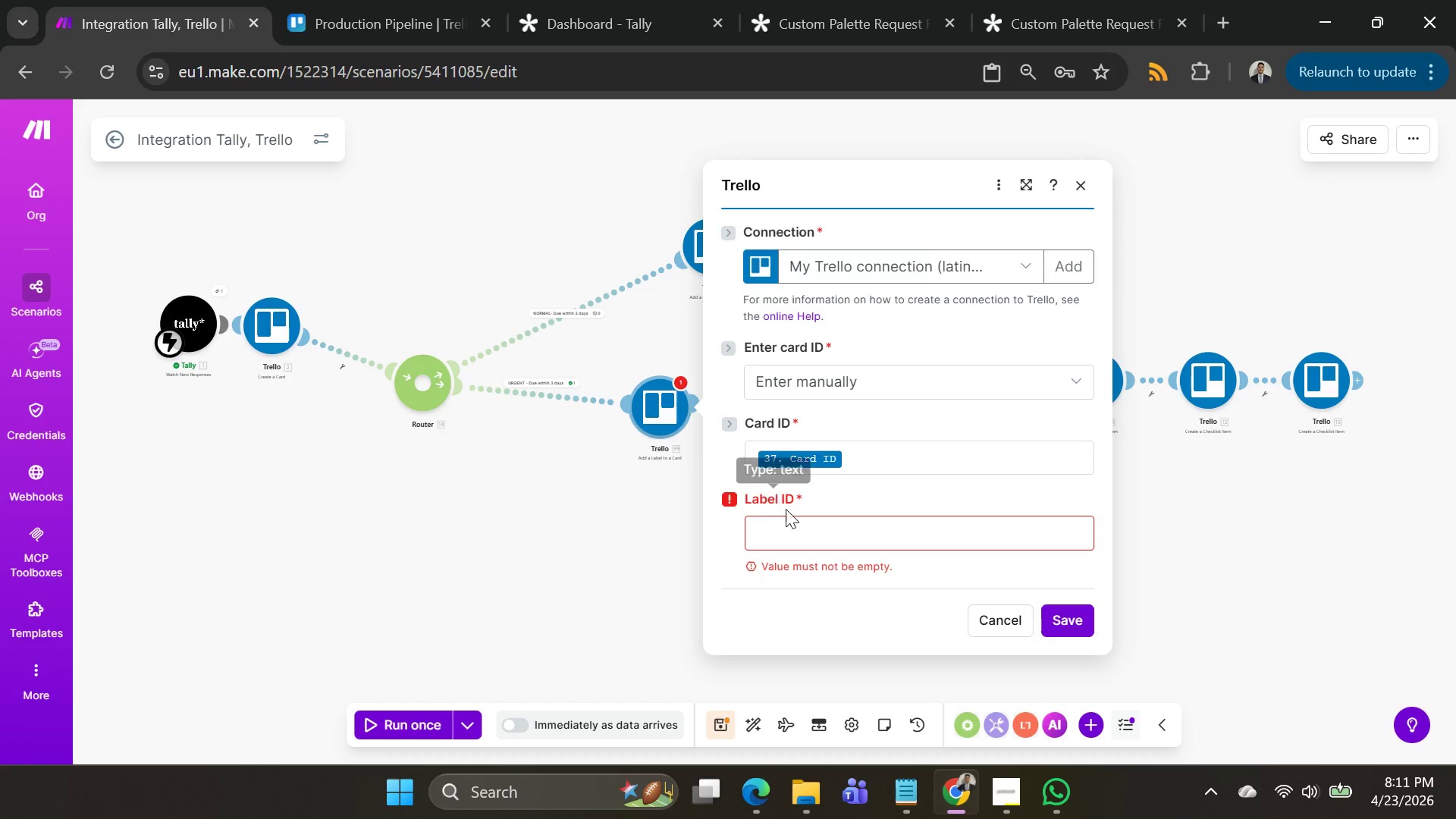 
left_click([789, 519])
 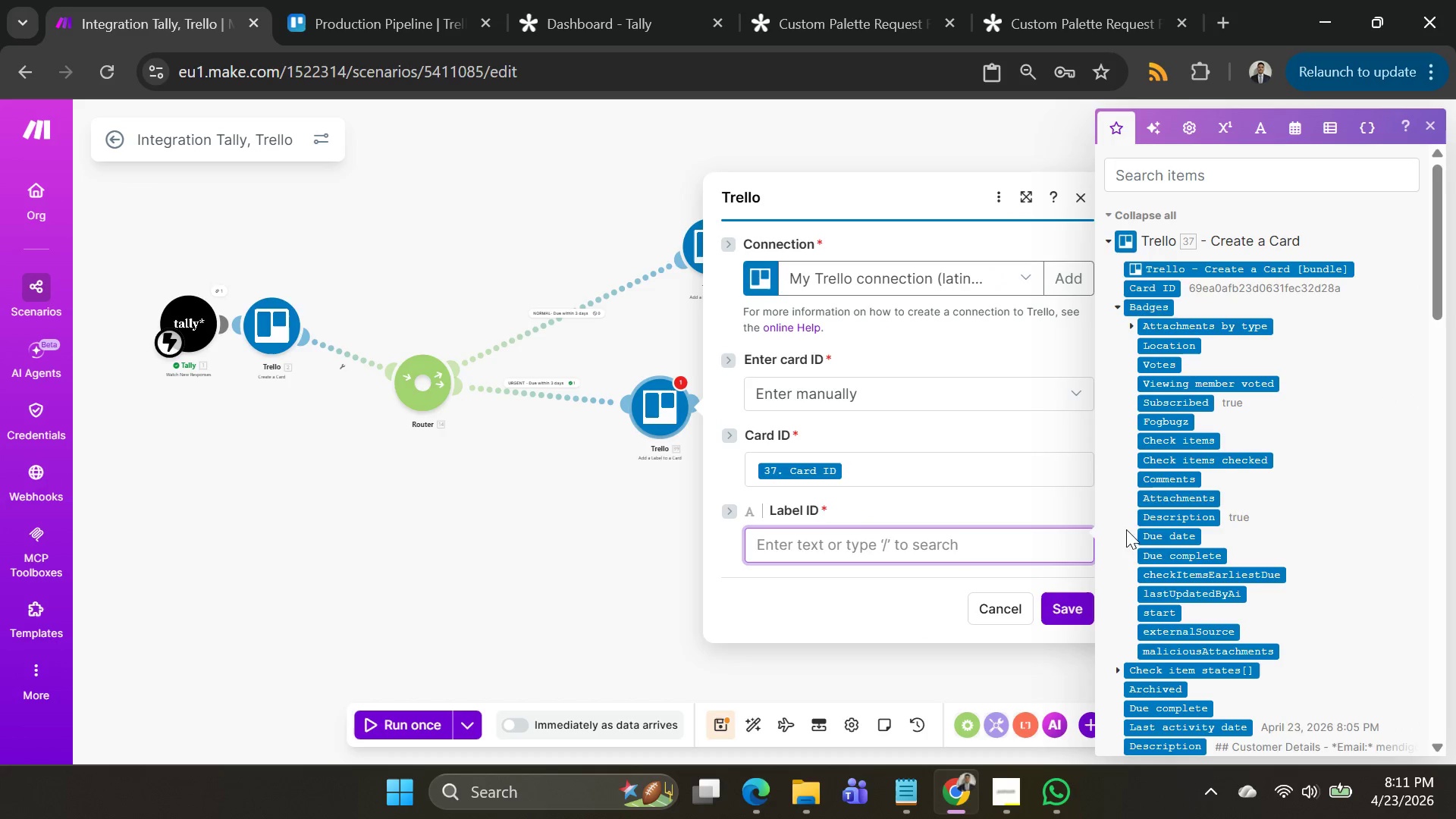 
scroll: coordinate [1254, 505], scroll_direction: down, amount: 5.0
 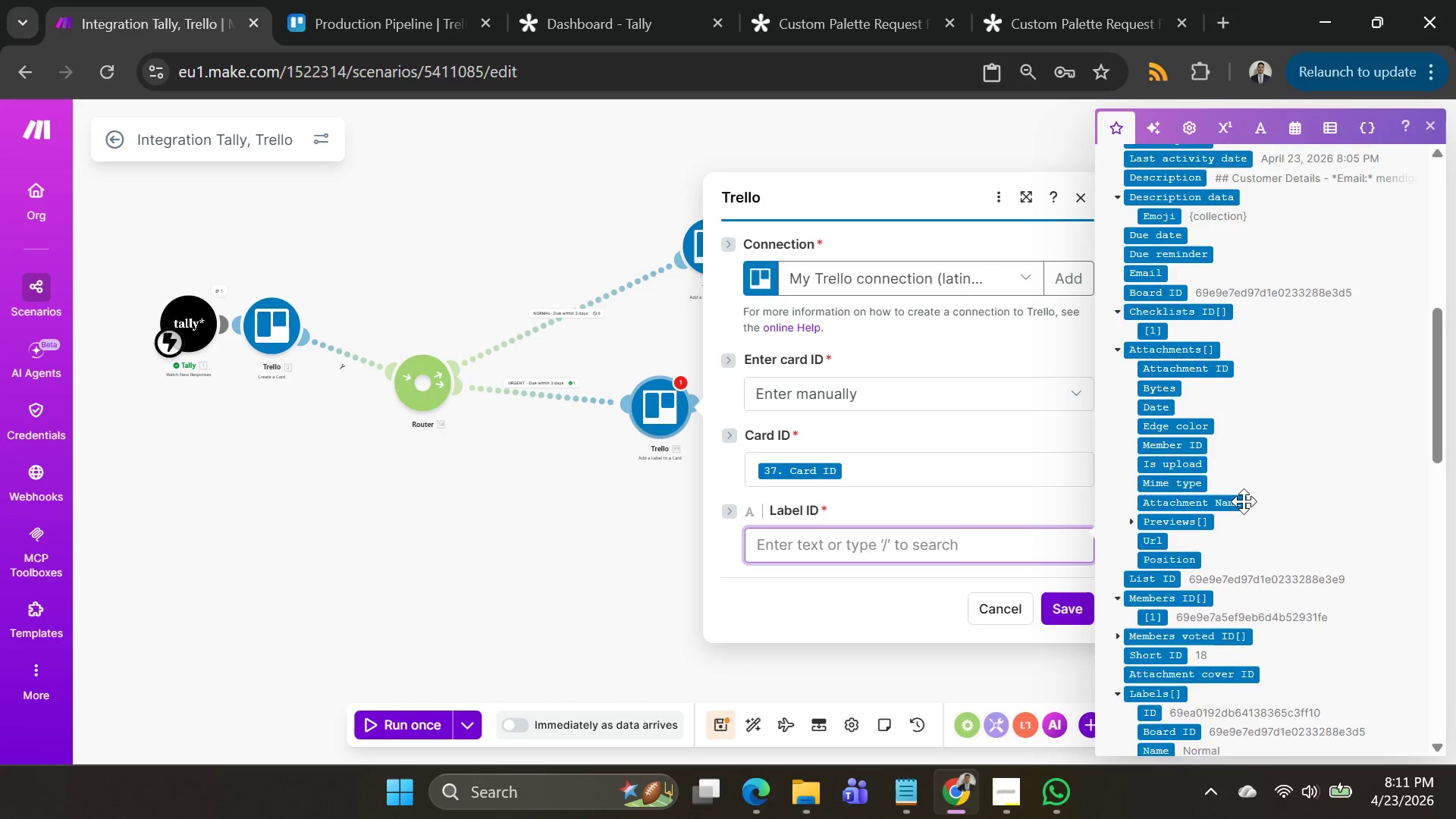 
scroll: coordinate [1244, 502], scroll_direction: up, amount: 2.0
 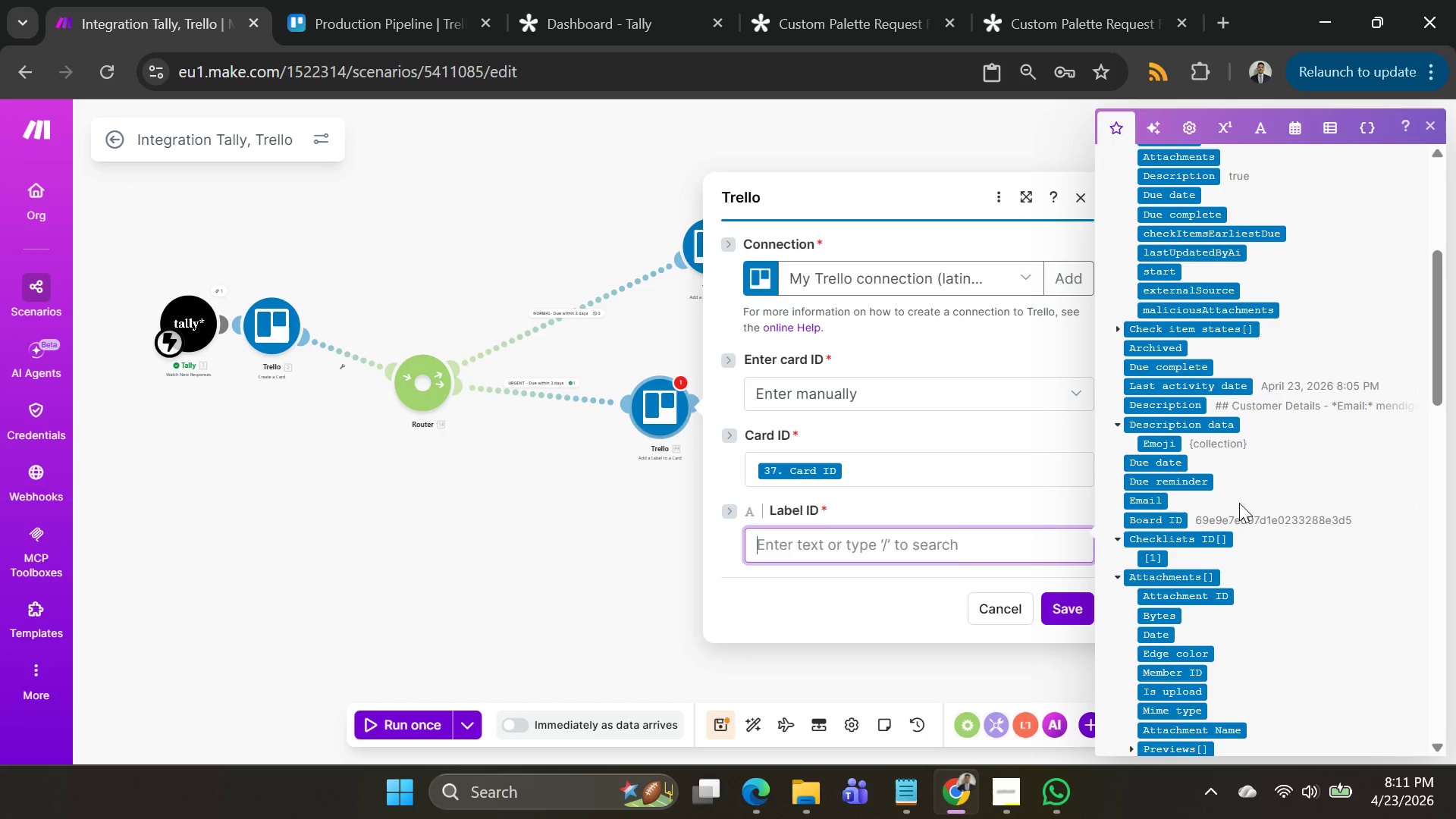 
scroll: coordinate [1225, 511], scroll_direction: down, amount: 6.0
 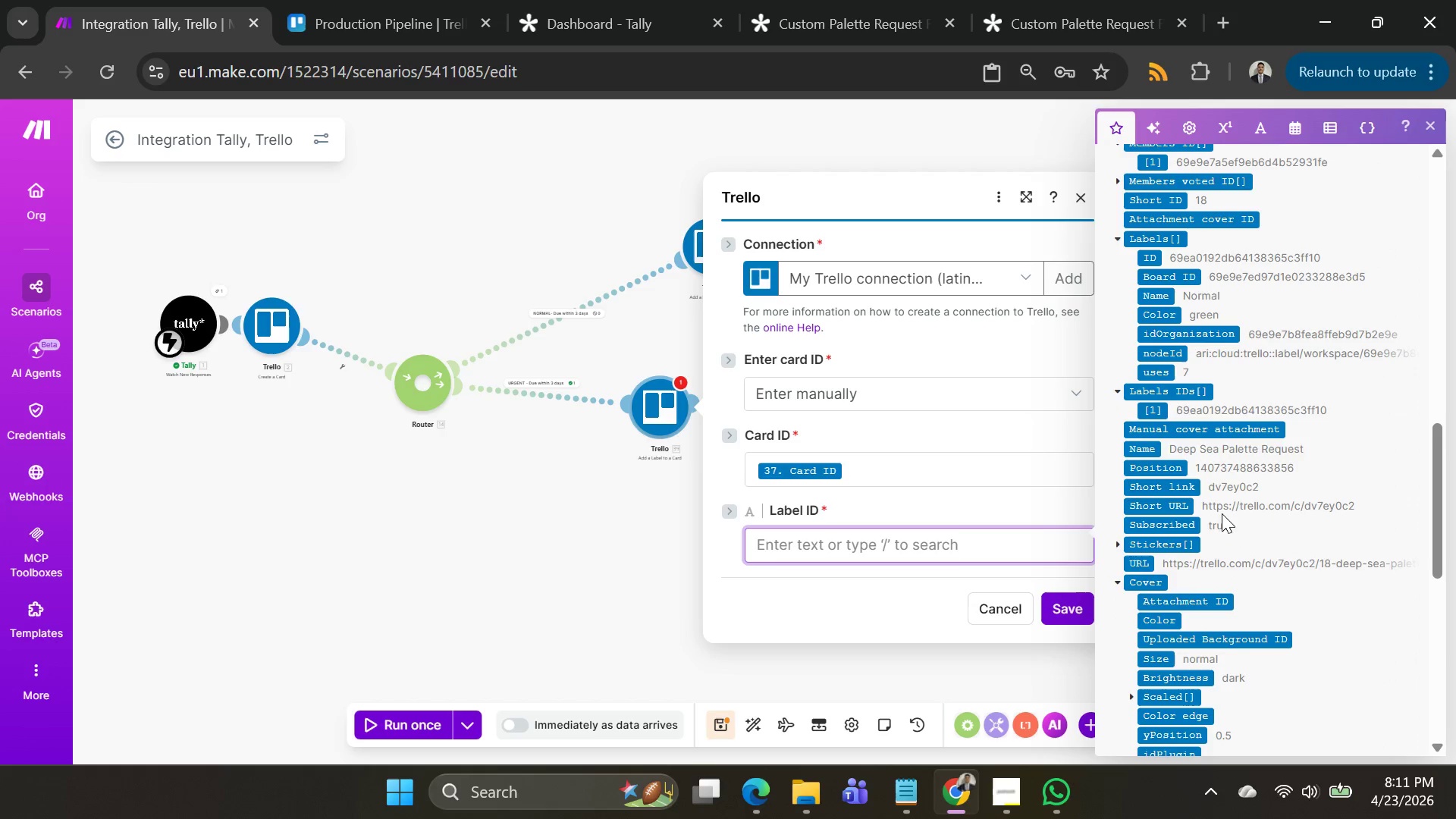 
scroll: coordinate [1215, 517], scroll_direction: none, amount: 0.0
 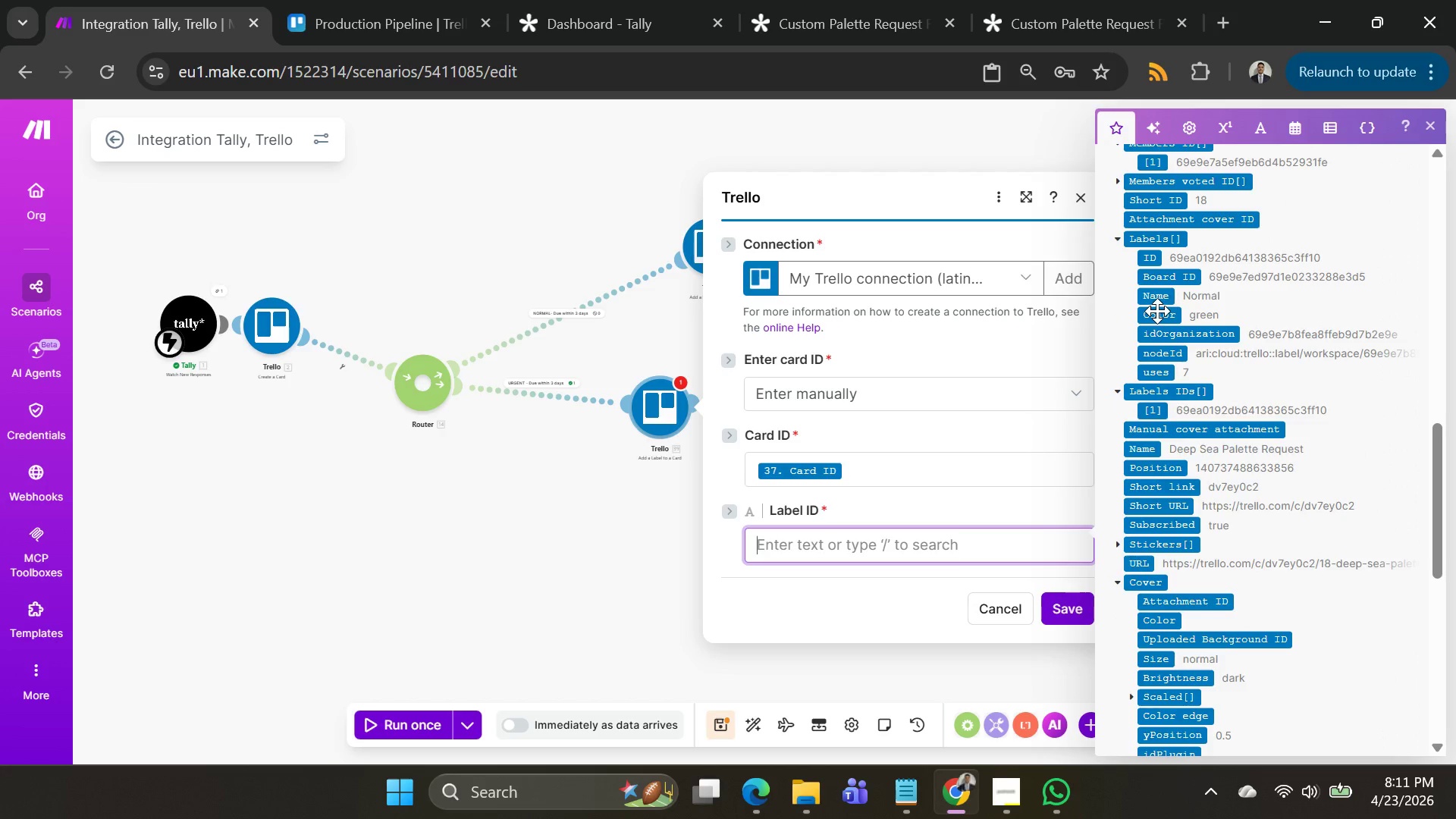 
mouse_move([1160, 302])
 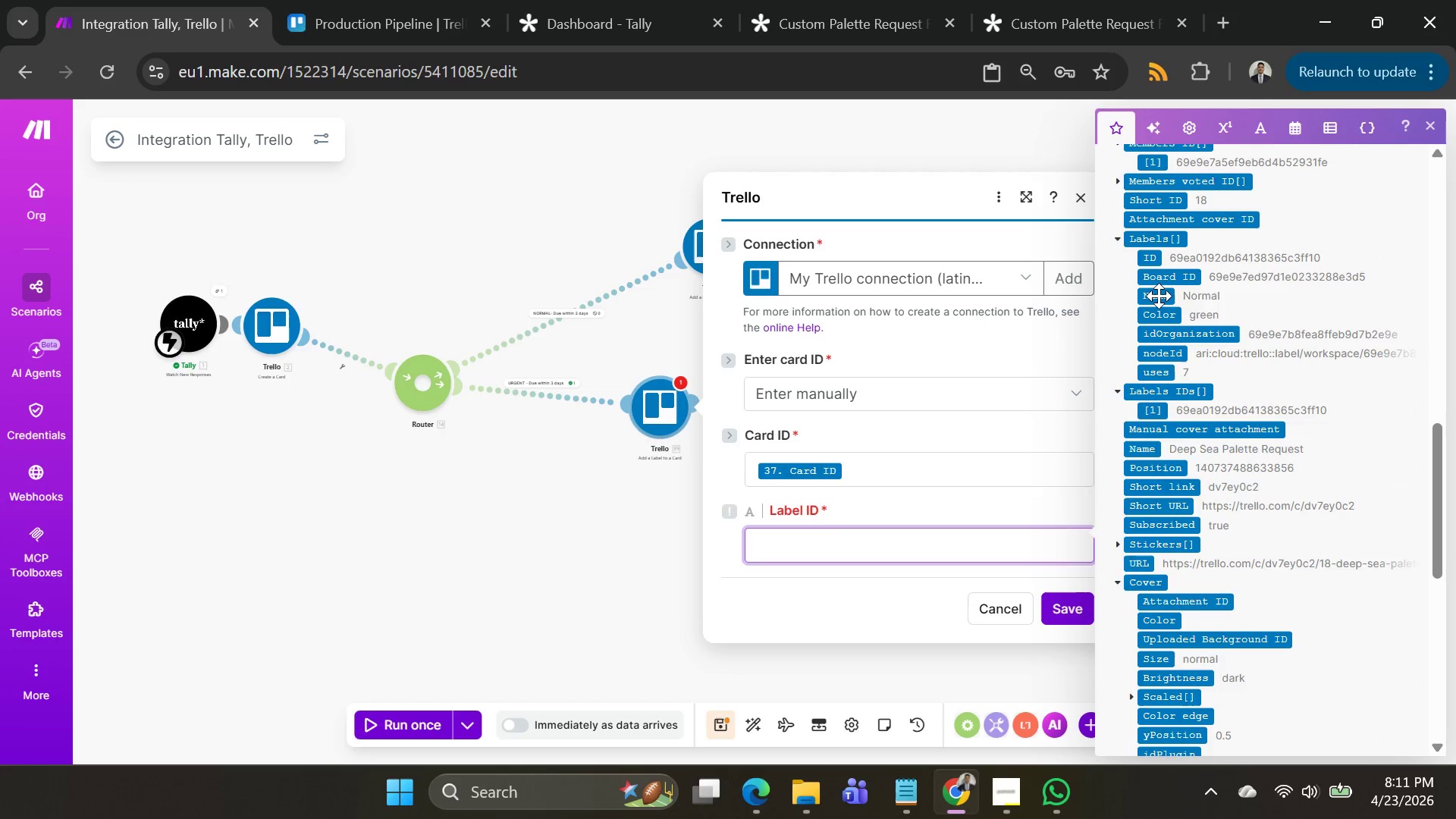 
left_click([1159, 296])
 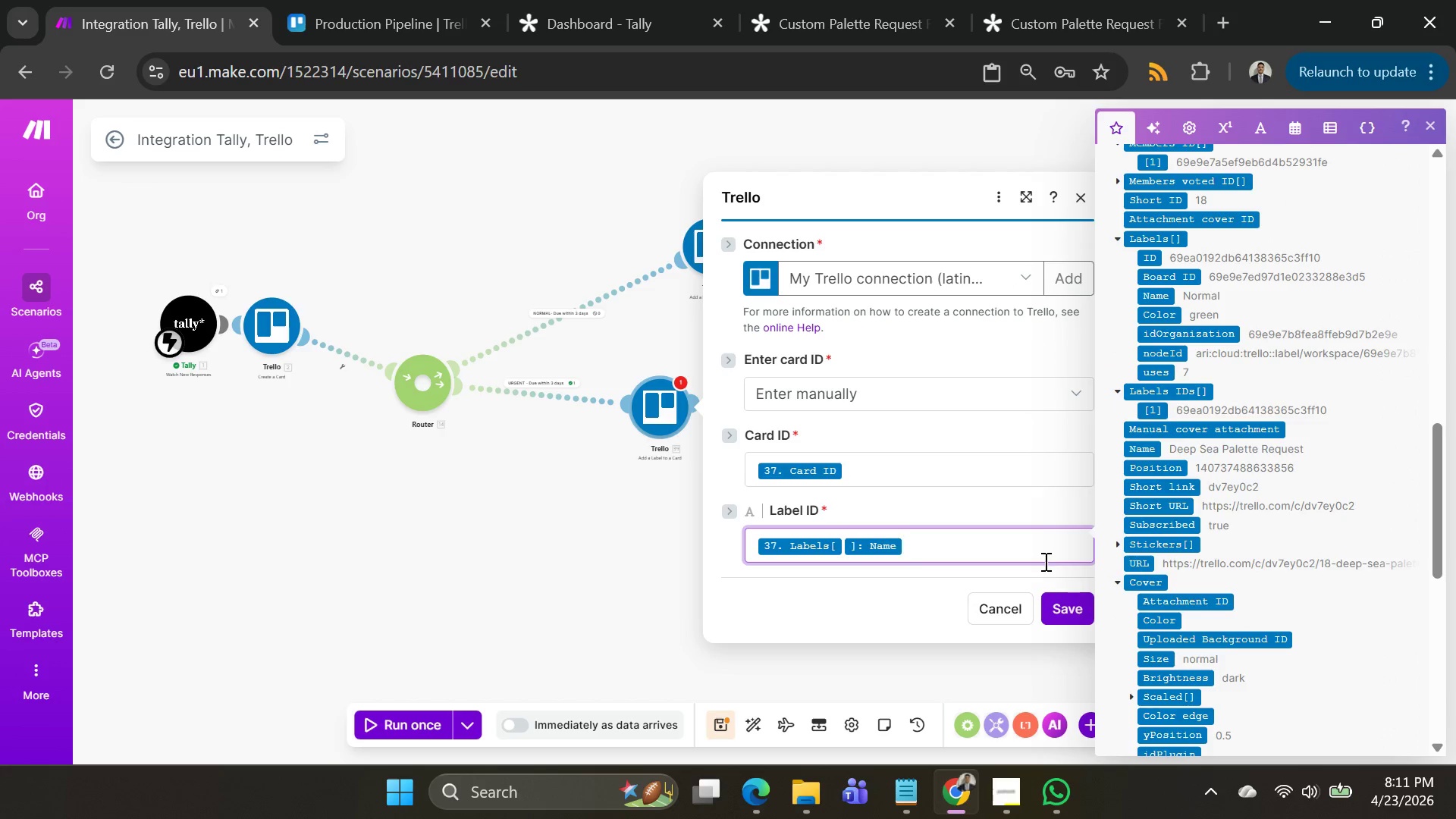 
key(Backspace)
 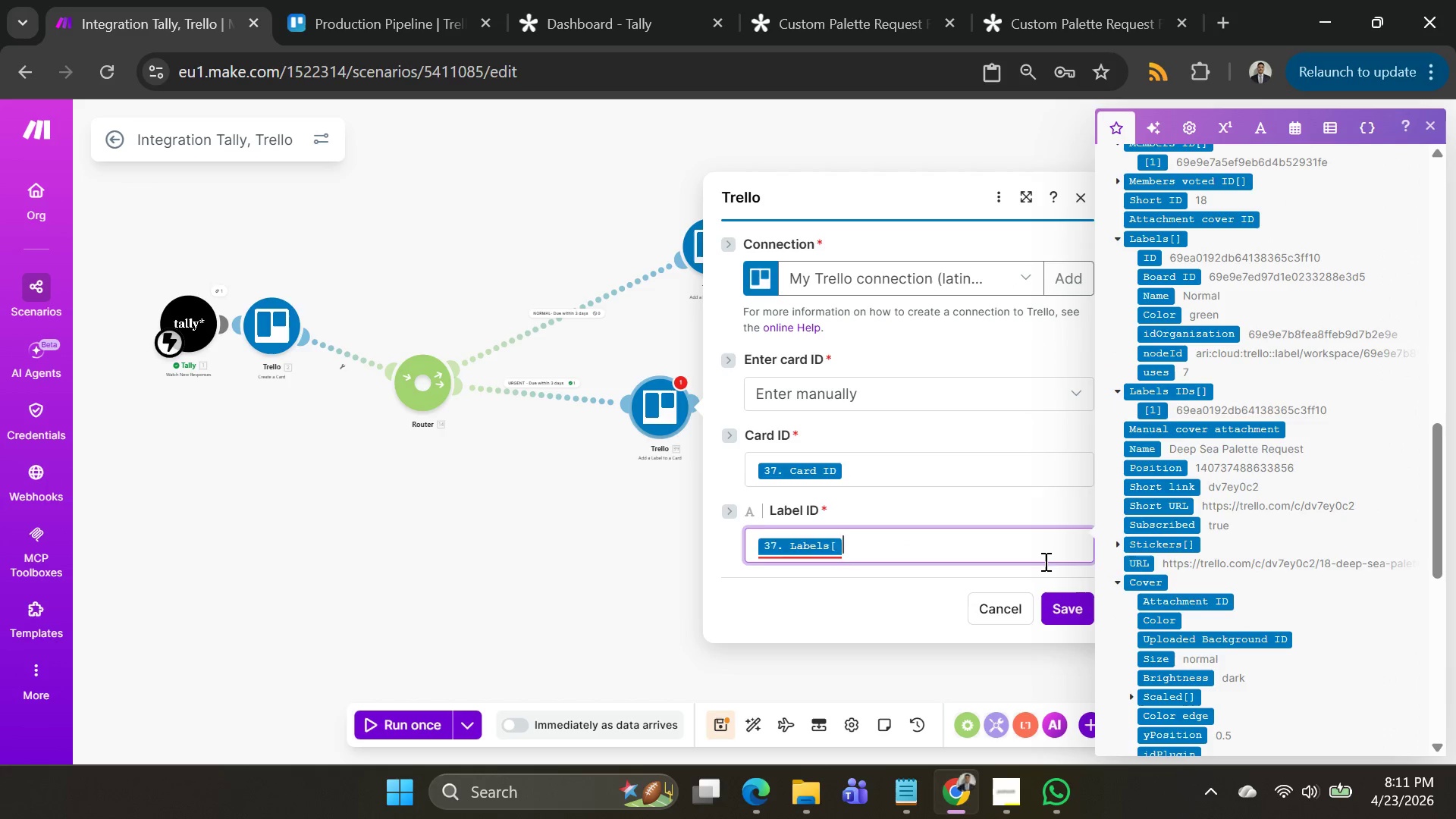 
key(Backspace)
 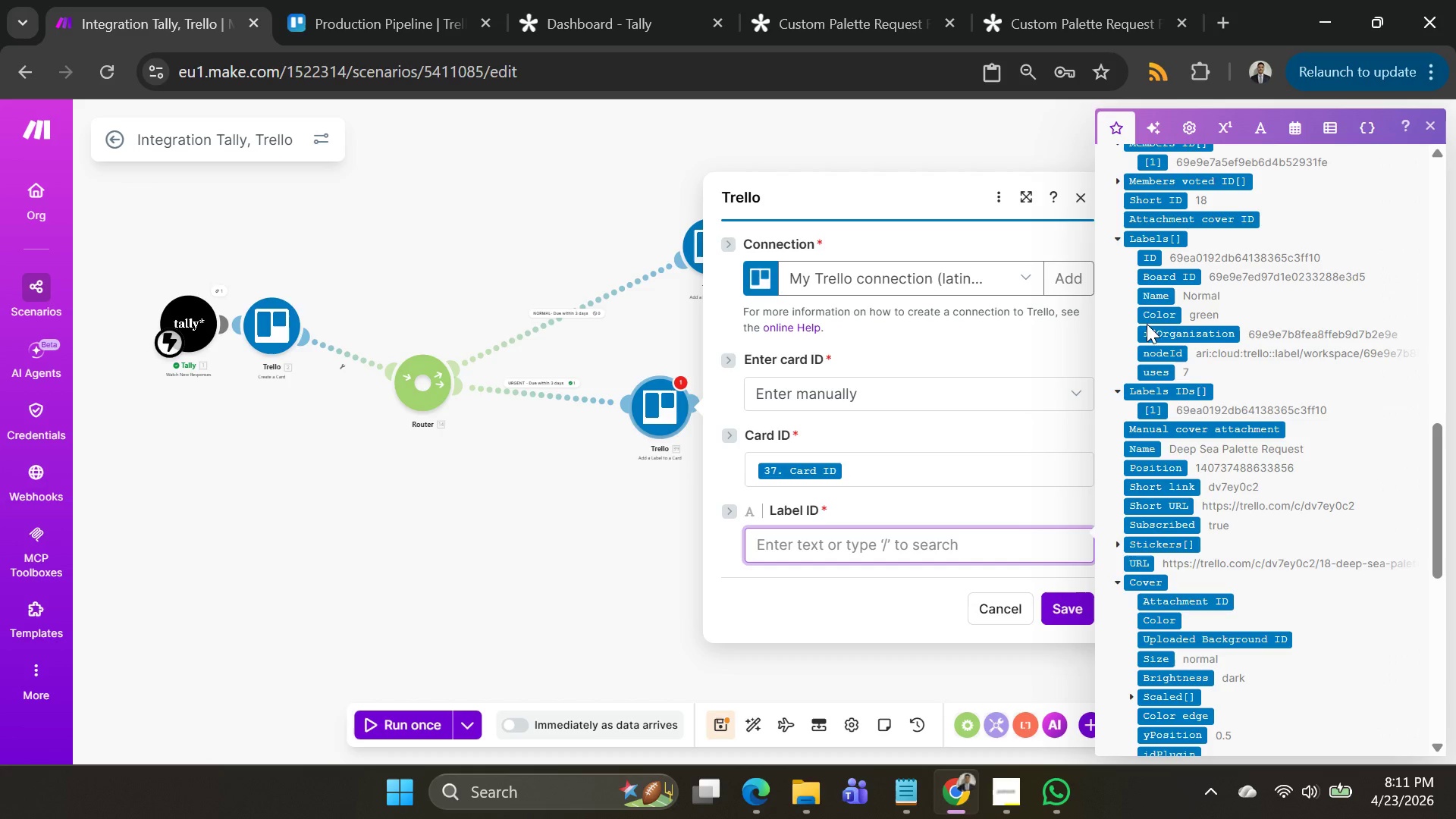 
left_click([1155, 309])
 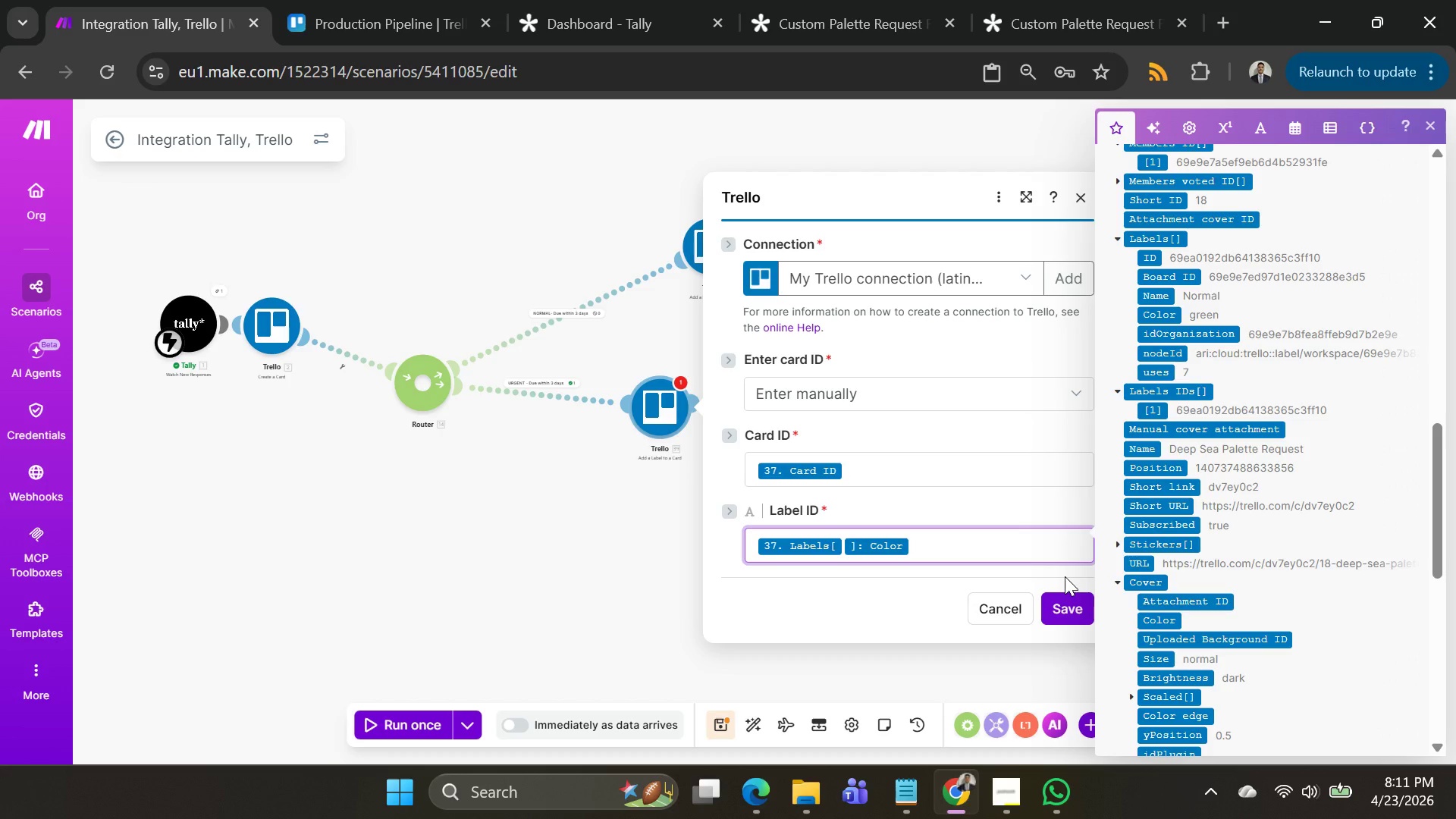 
key(Backspace)
 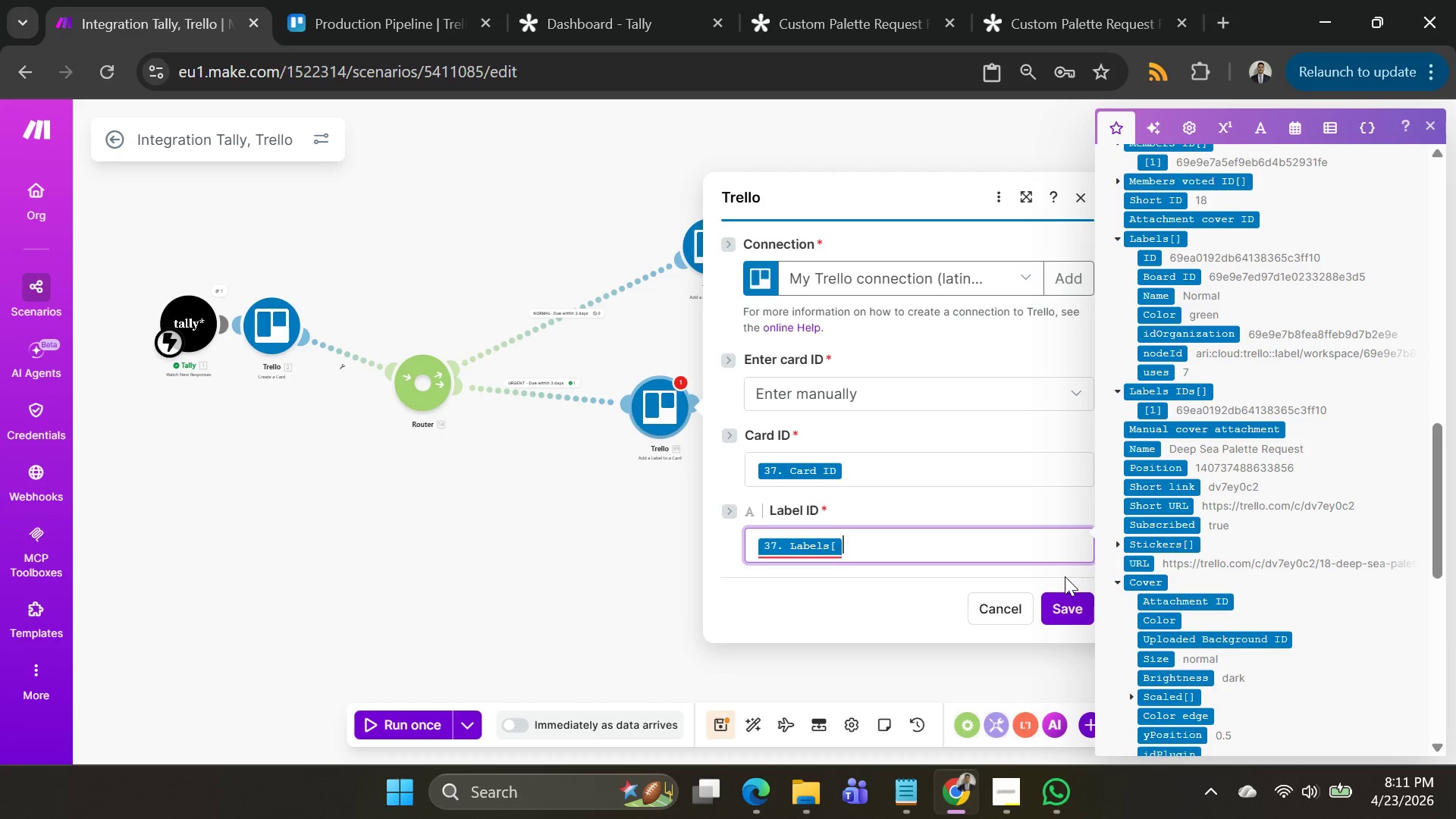 
key(Backspace)
 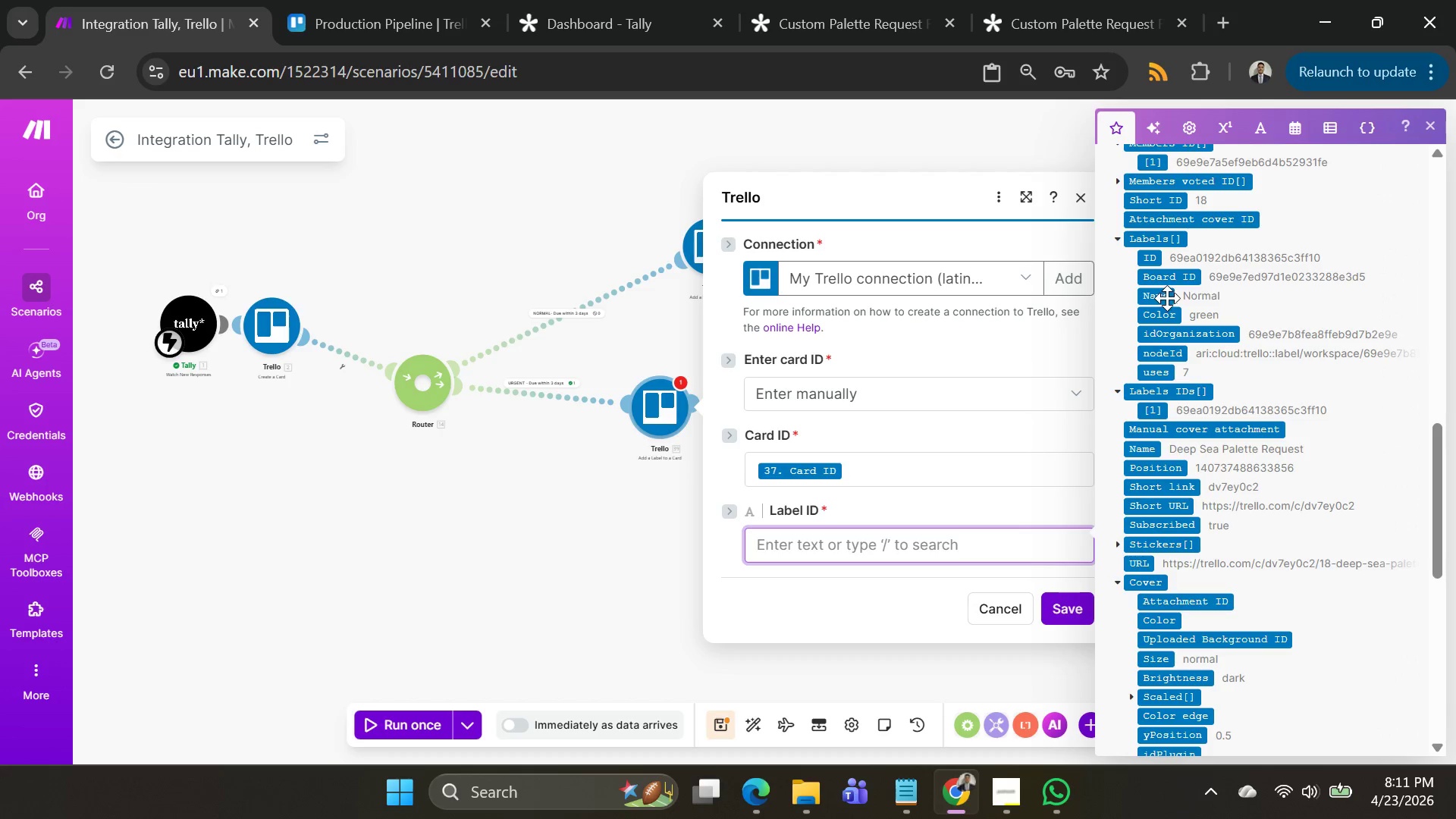 
left_click([1159, 298])
 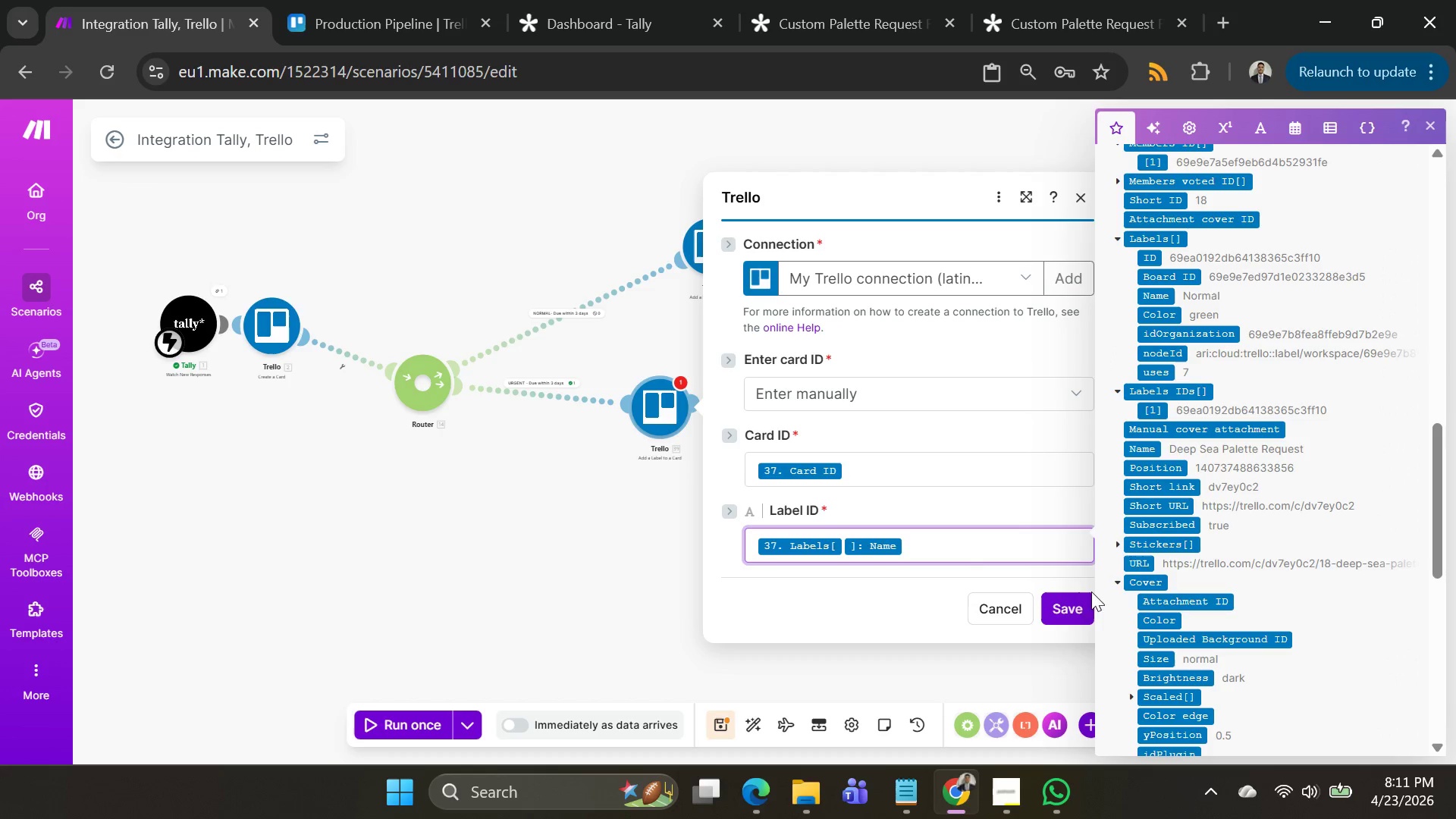 
left_click([1076, 604])
 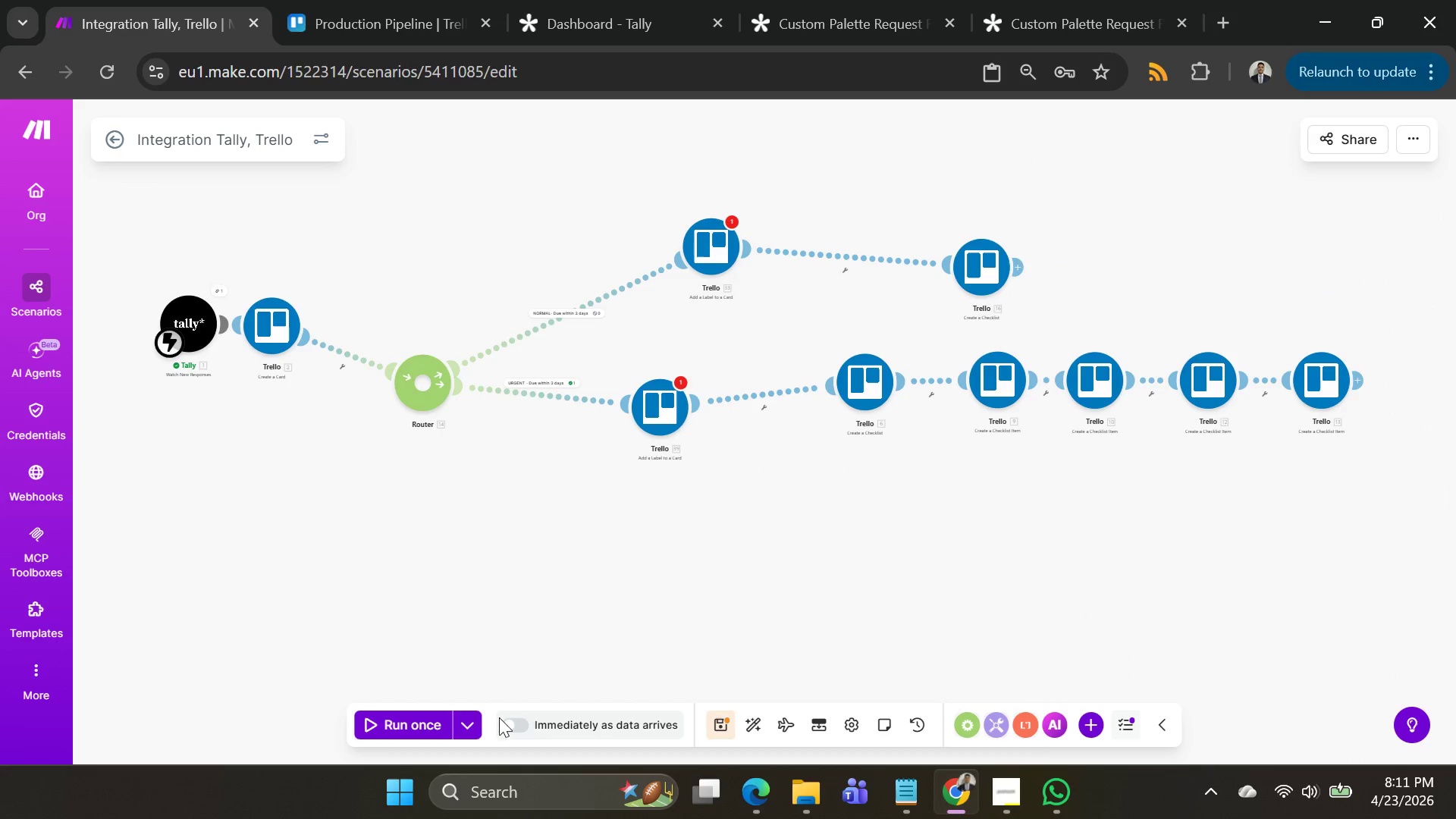 
left_click([472, 723])
 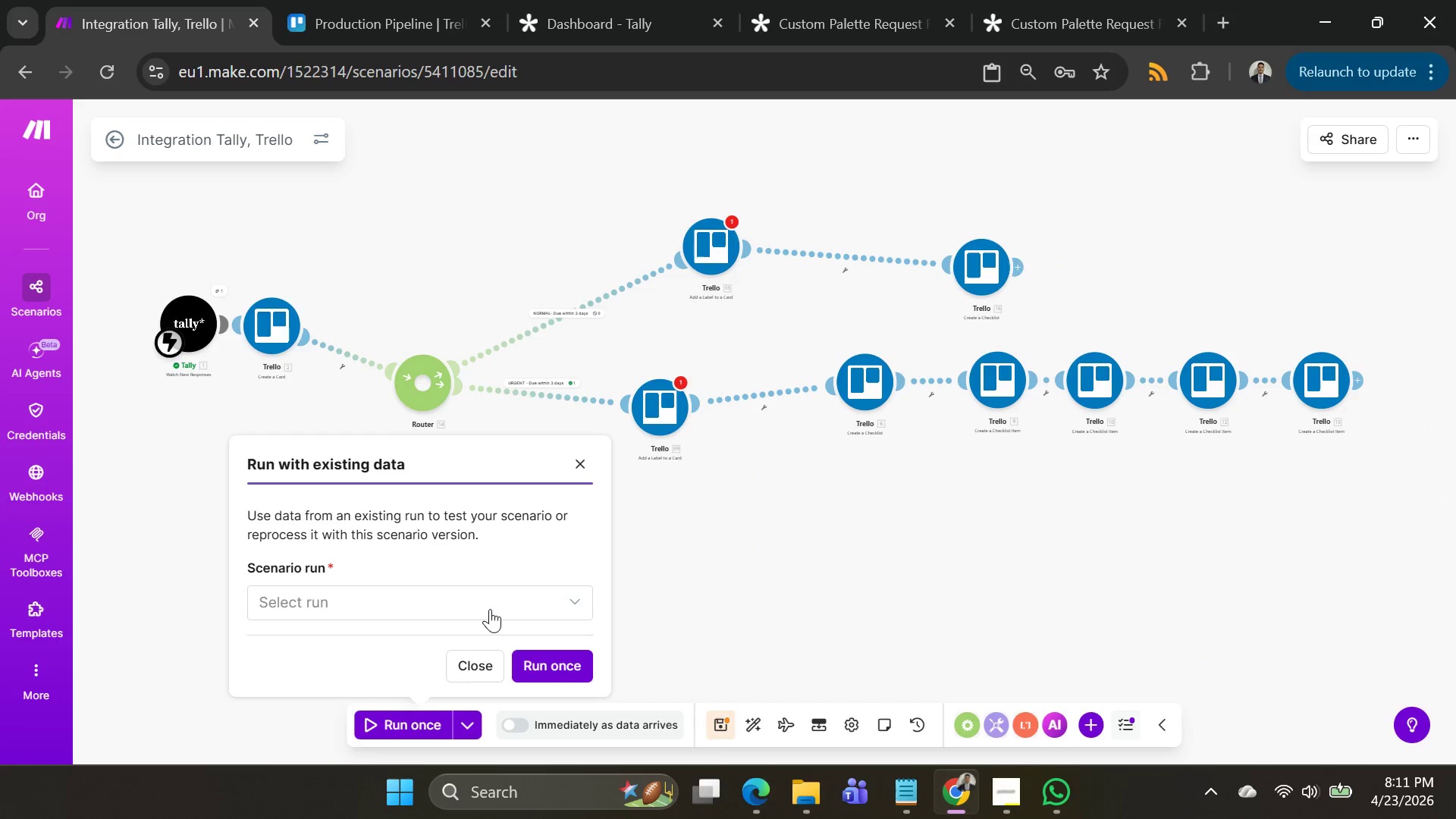 
left_click([490, 609])
 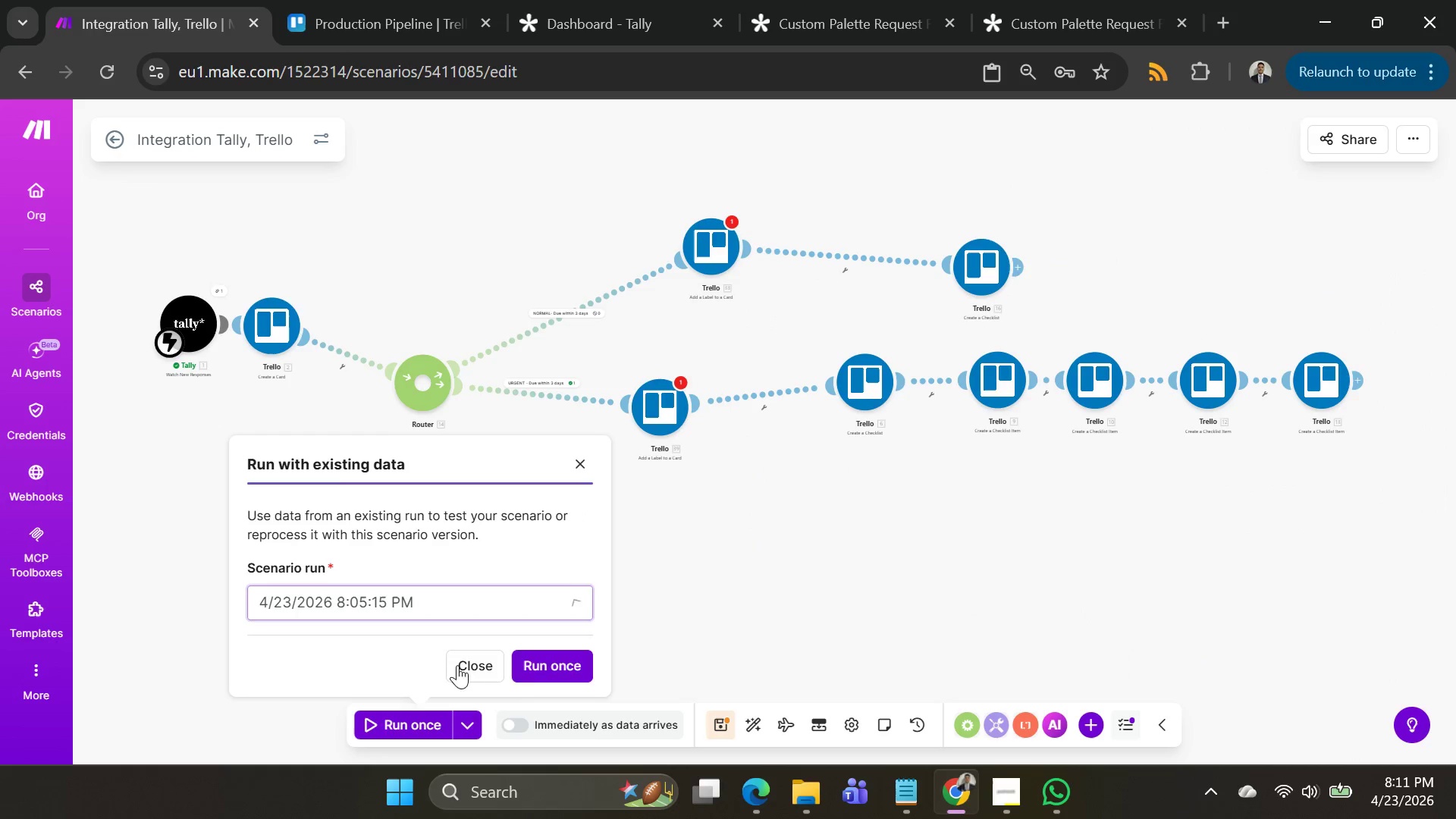 
double_click([534, 671])
 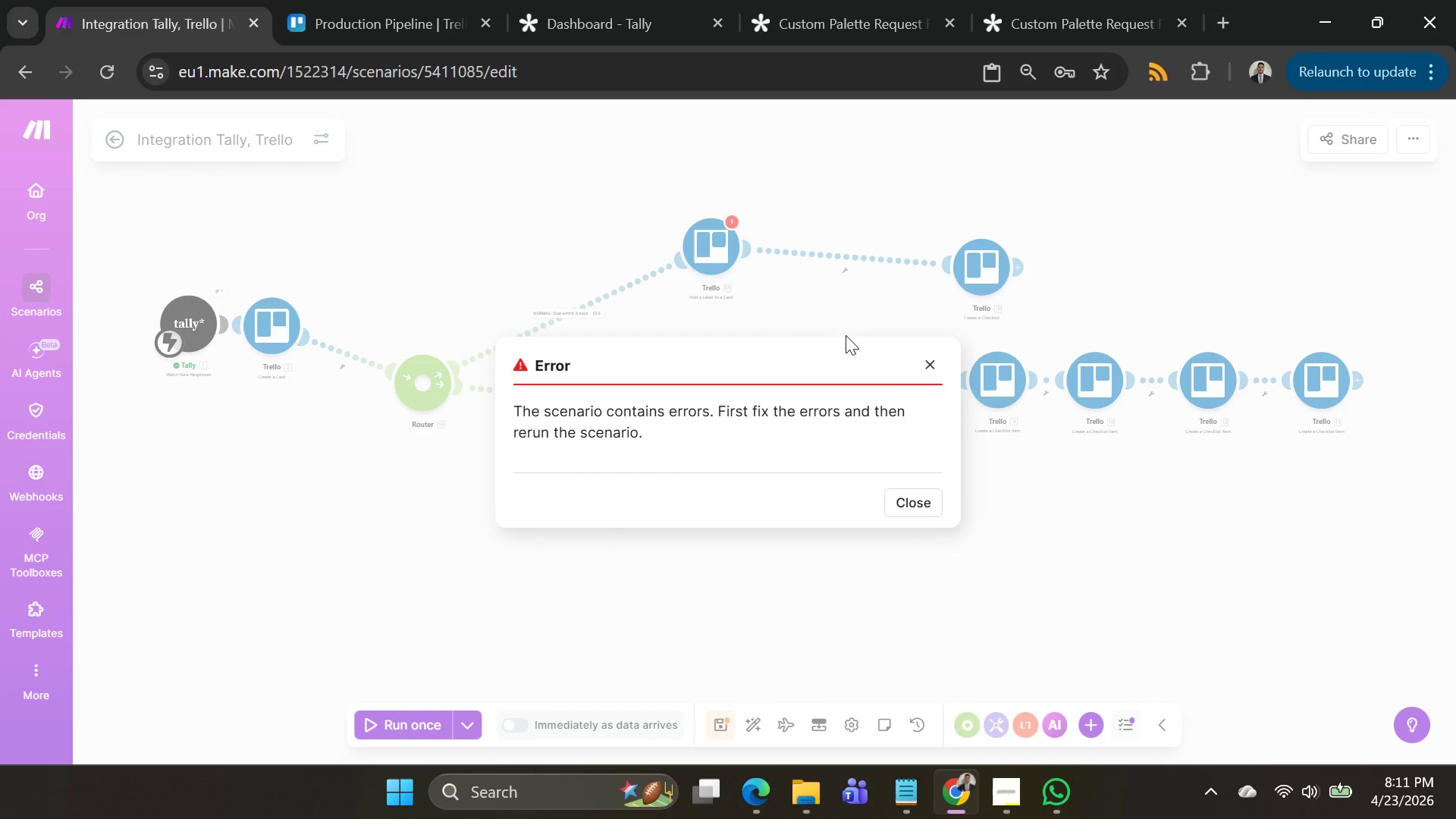 
left_click([932, 362])
 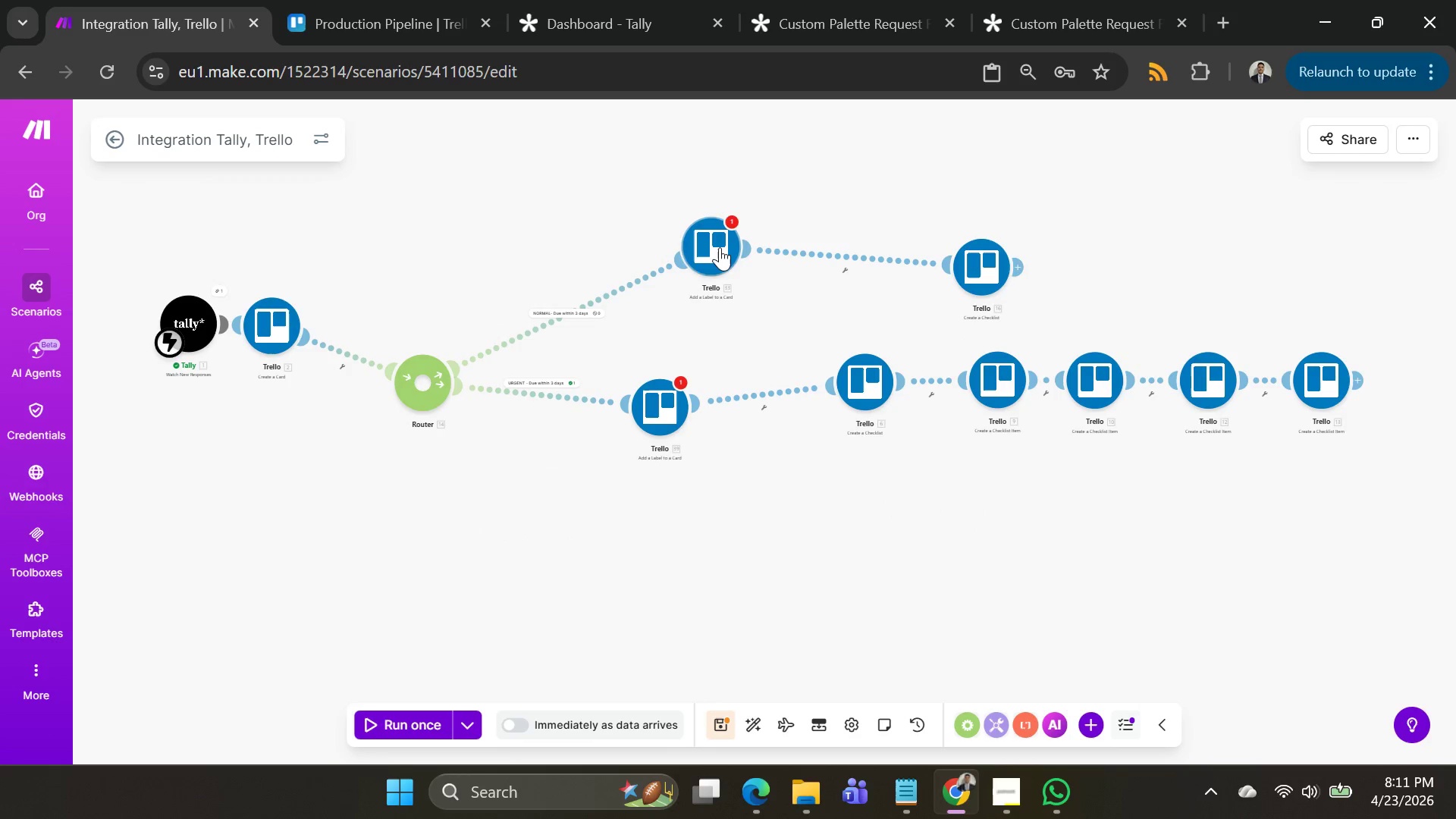 
left_click([718, 246])
 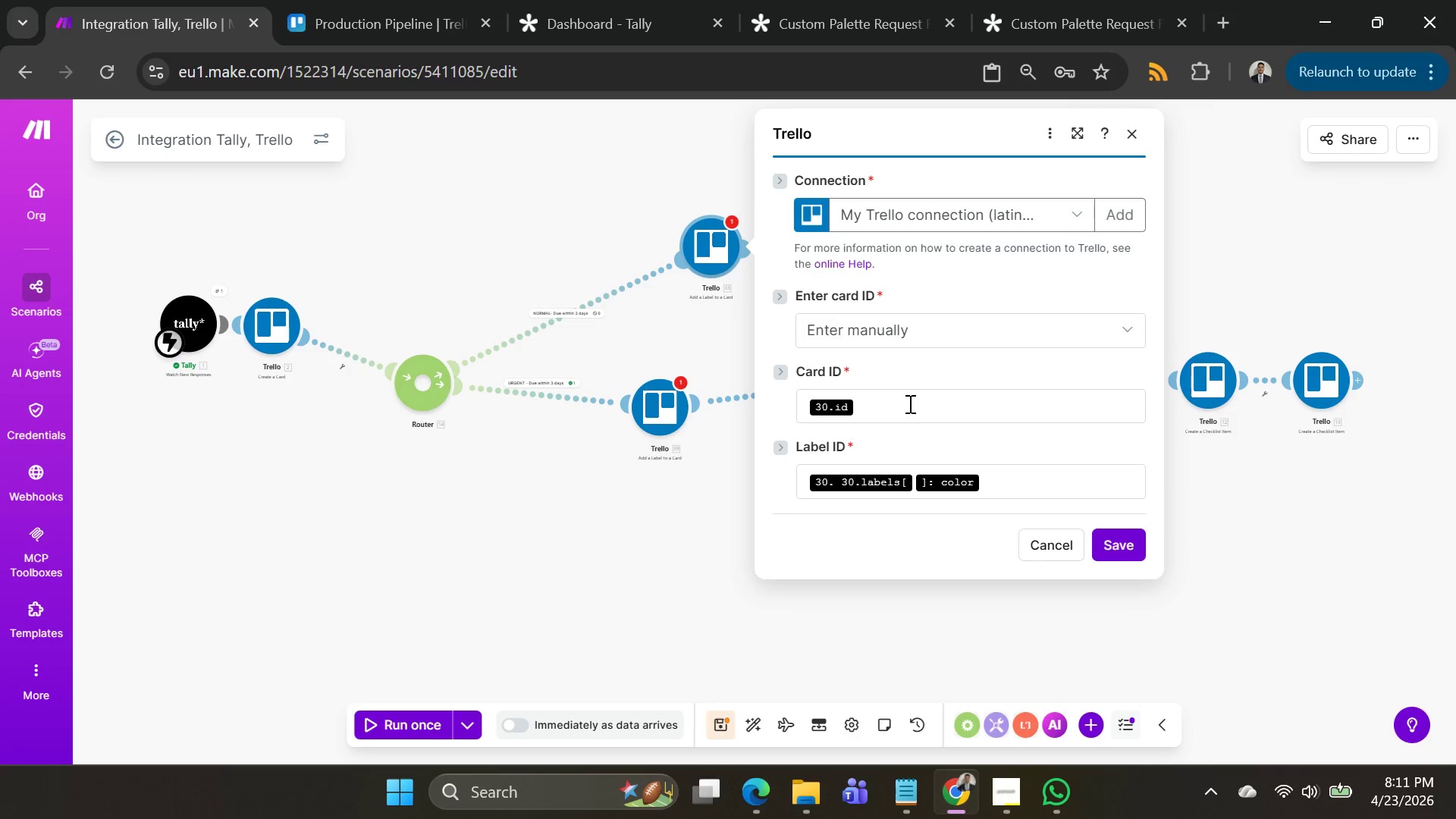 
left_click([908, 409])
 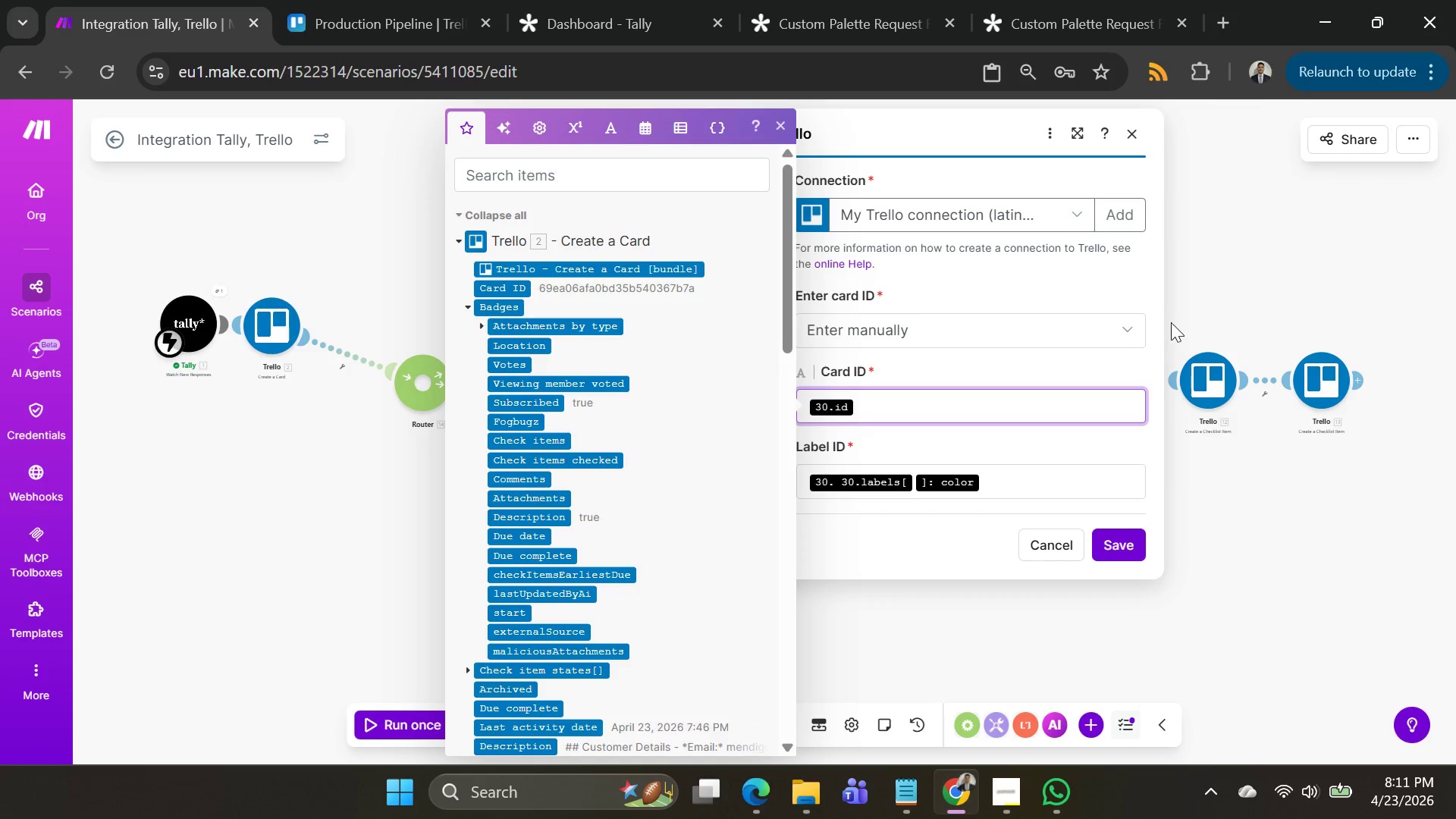 
left_click([1264, 256])
 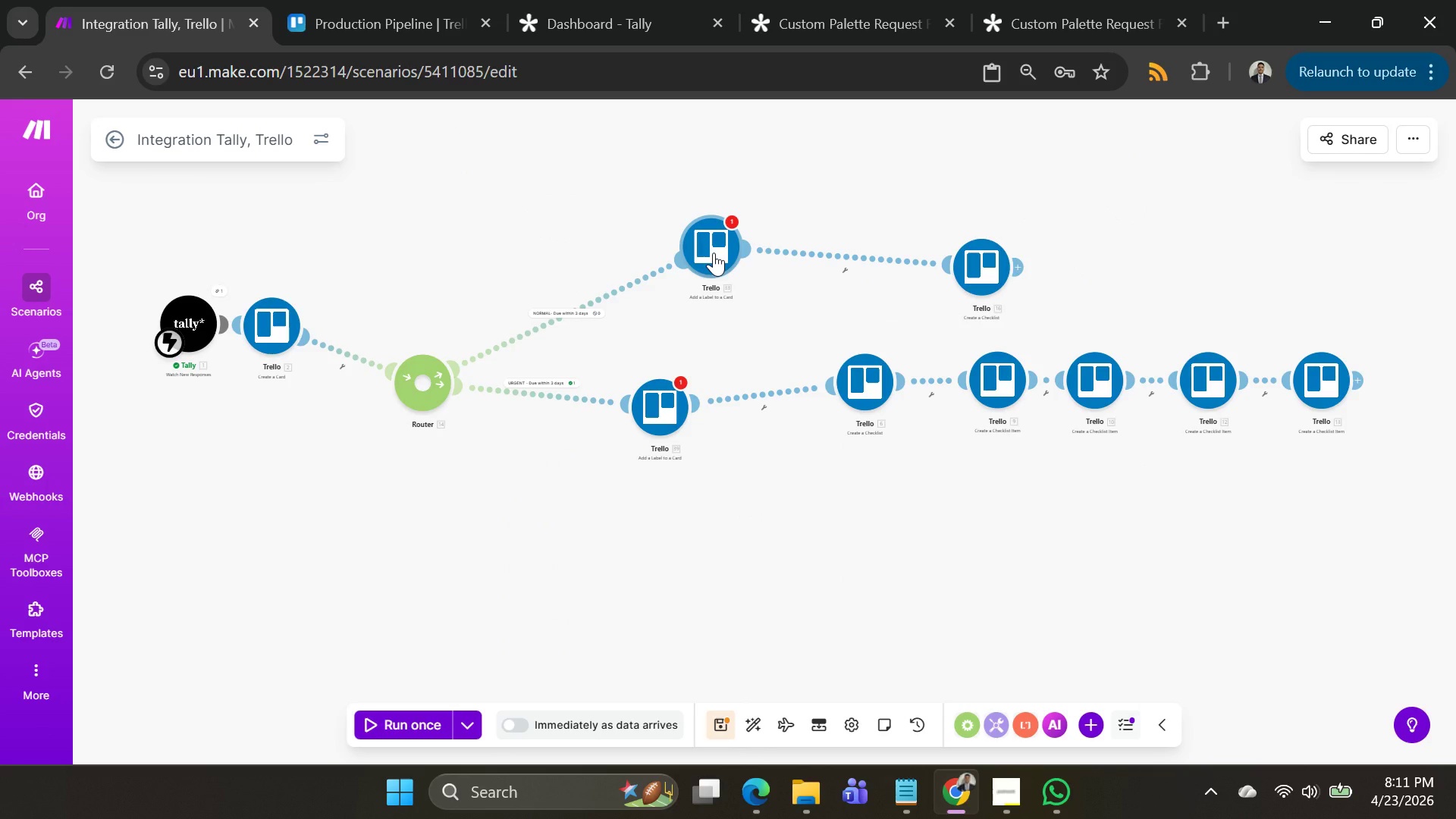 
left_click([714, 253])
 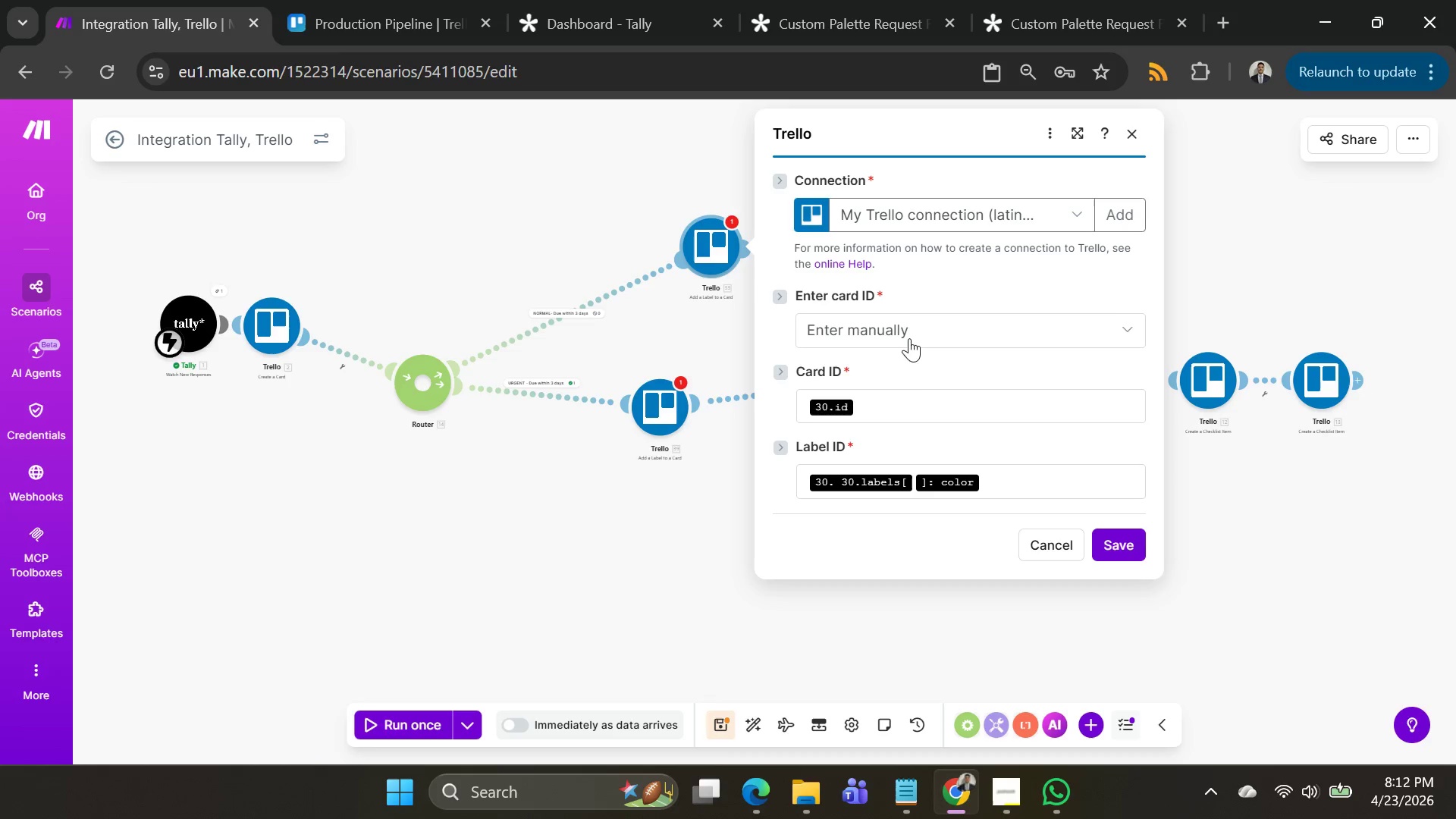 
left_click([910, 414])
 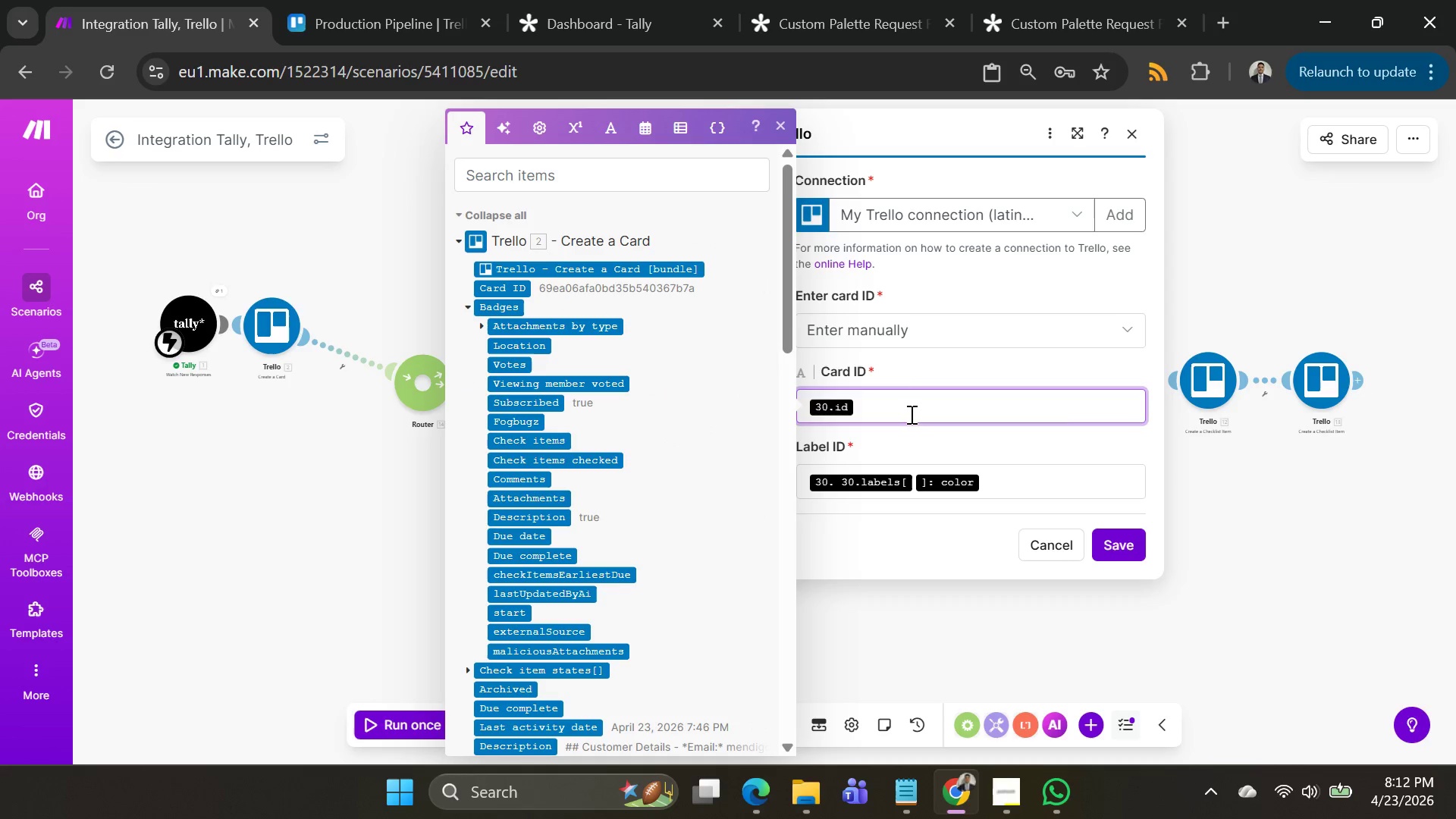 
key(Backspace)
 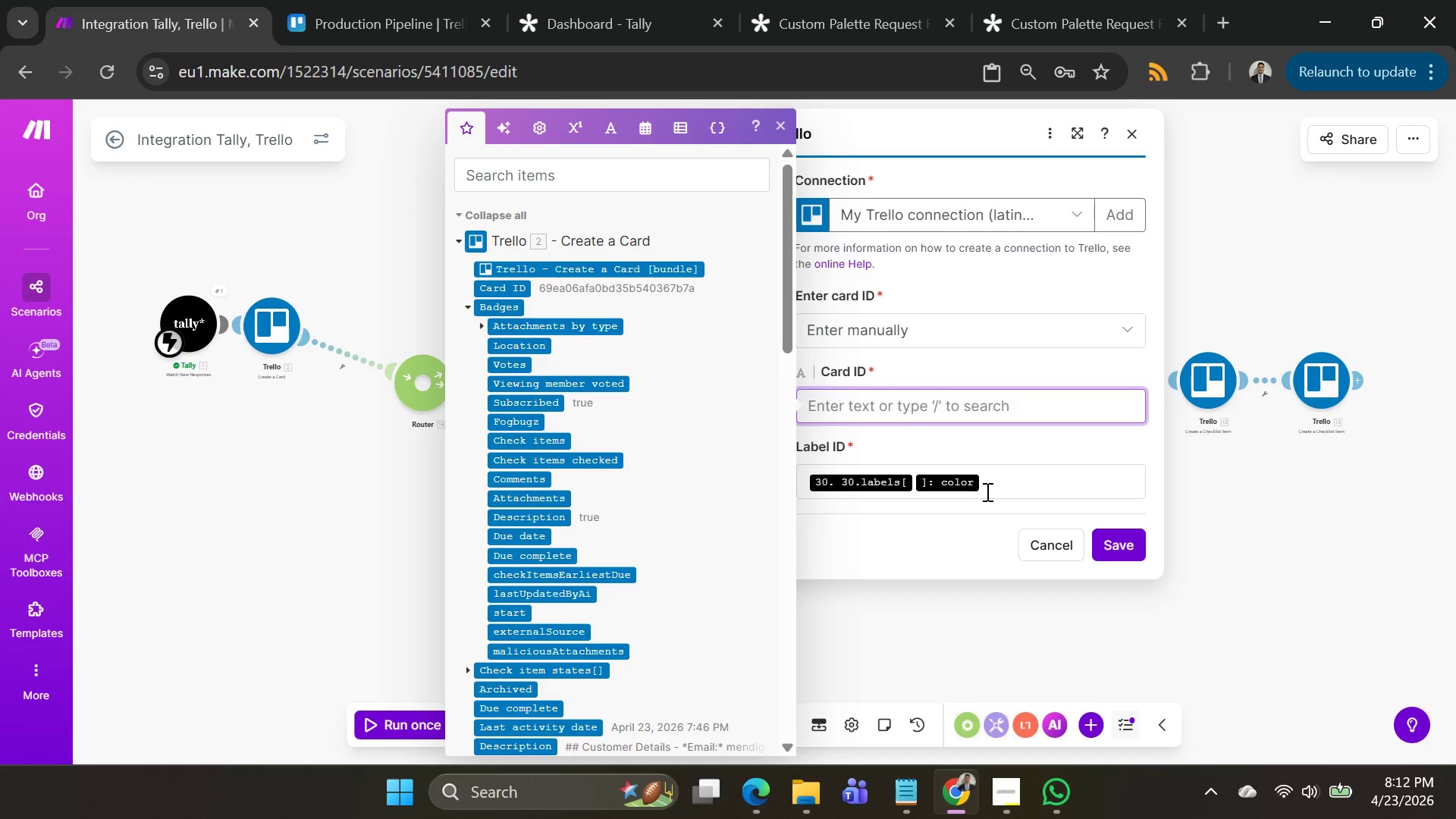 
left_click([993, 489])
 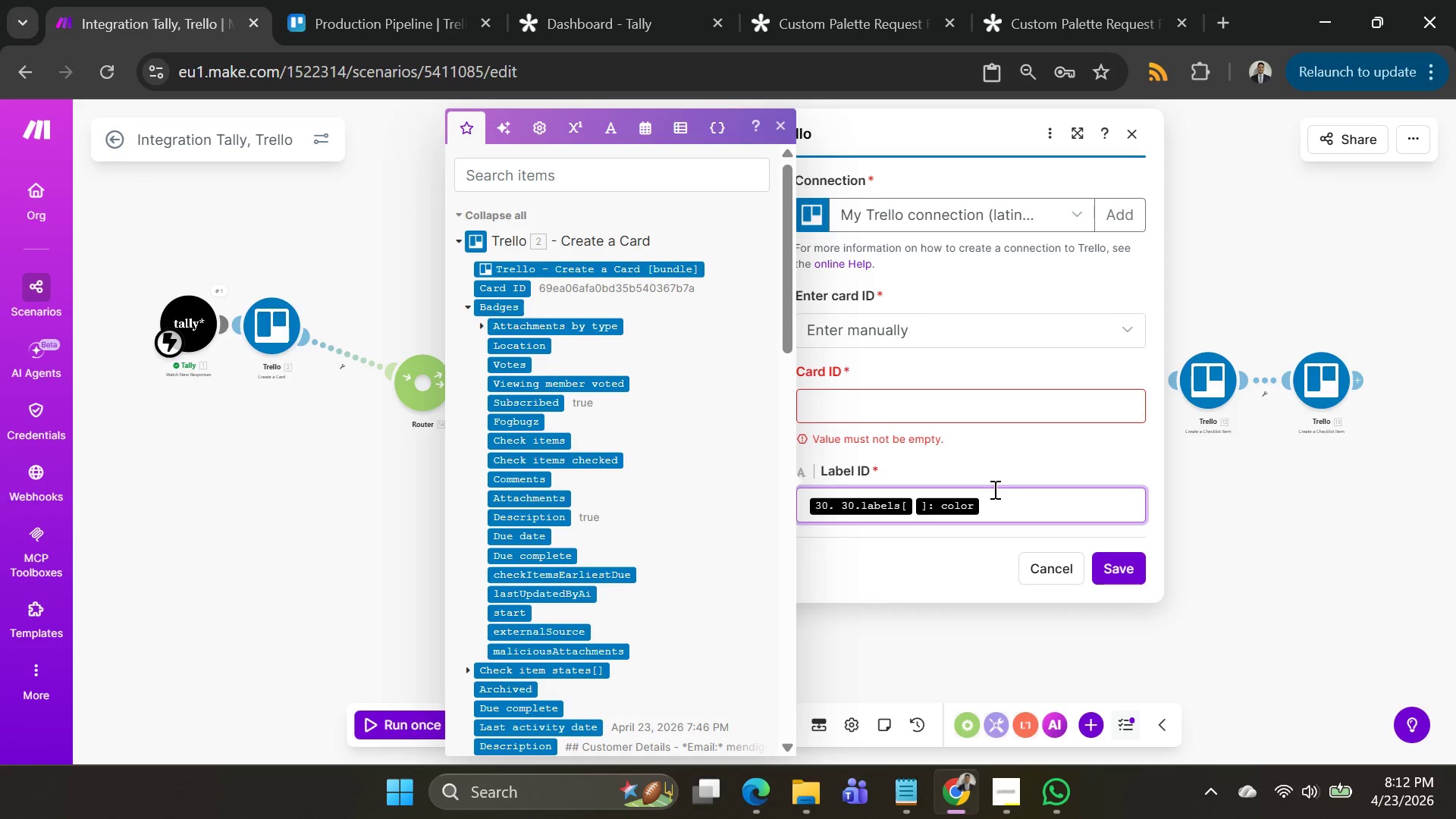 
key(Backspace)
 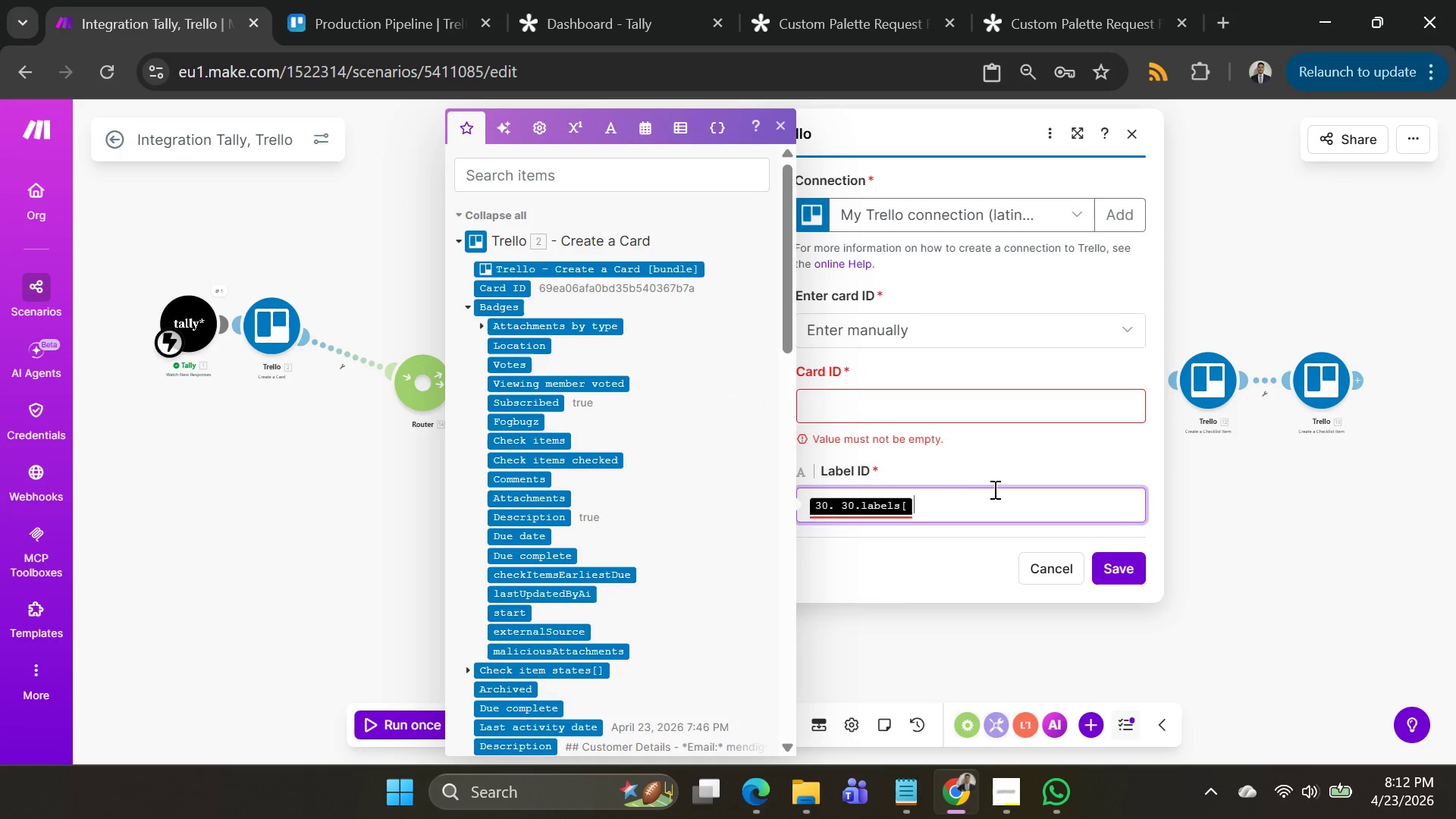 
key(Backspace)
 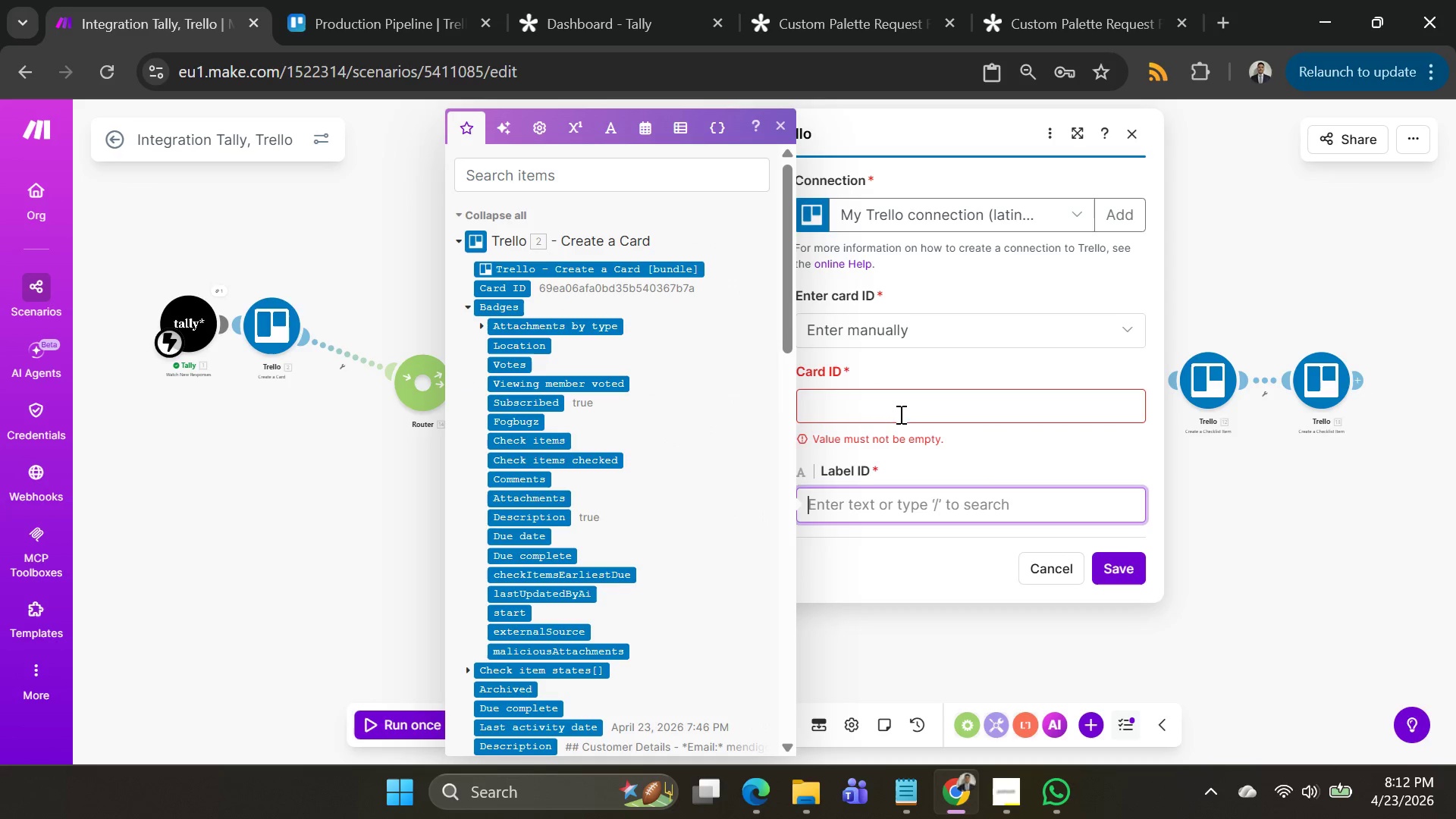 
left_click([897, 406])
 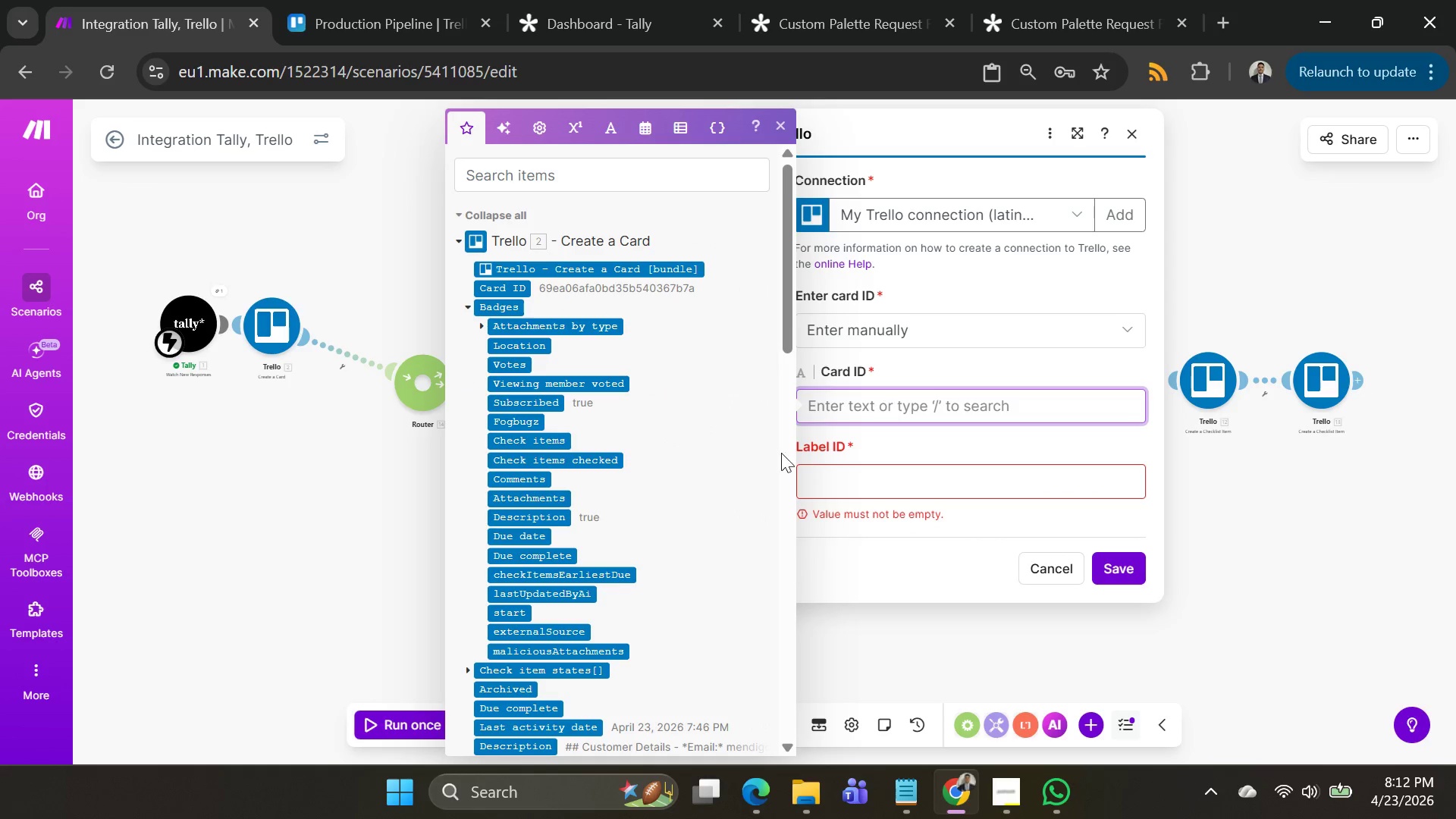 
scroll: coordinate [597, 531], scroll_direction: down, amount: 3.0
 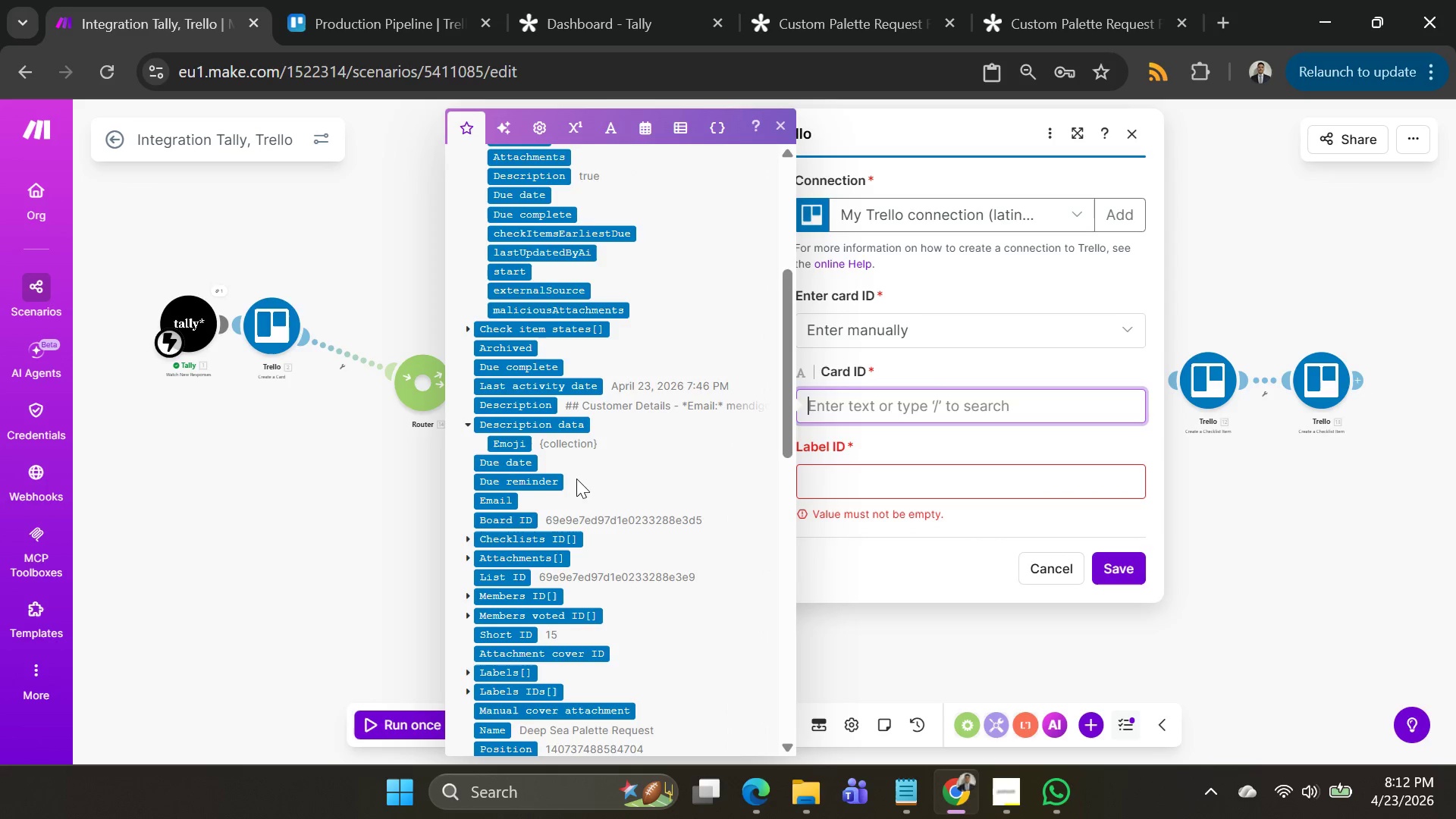 
scroll: coordinate [576, 473], scroll_direction: up, amount: 6.0
 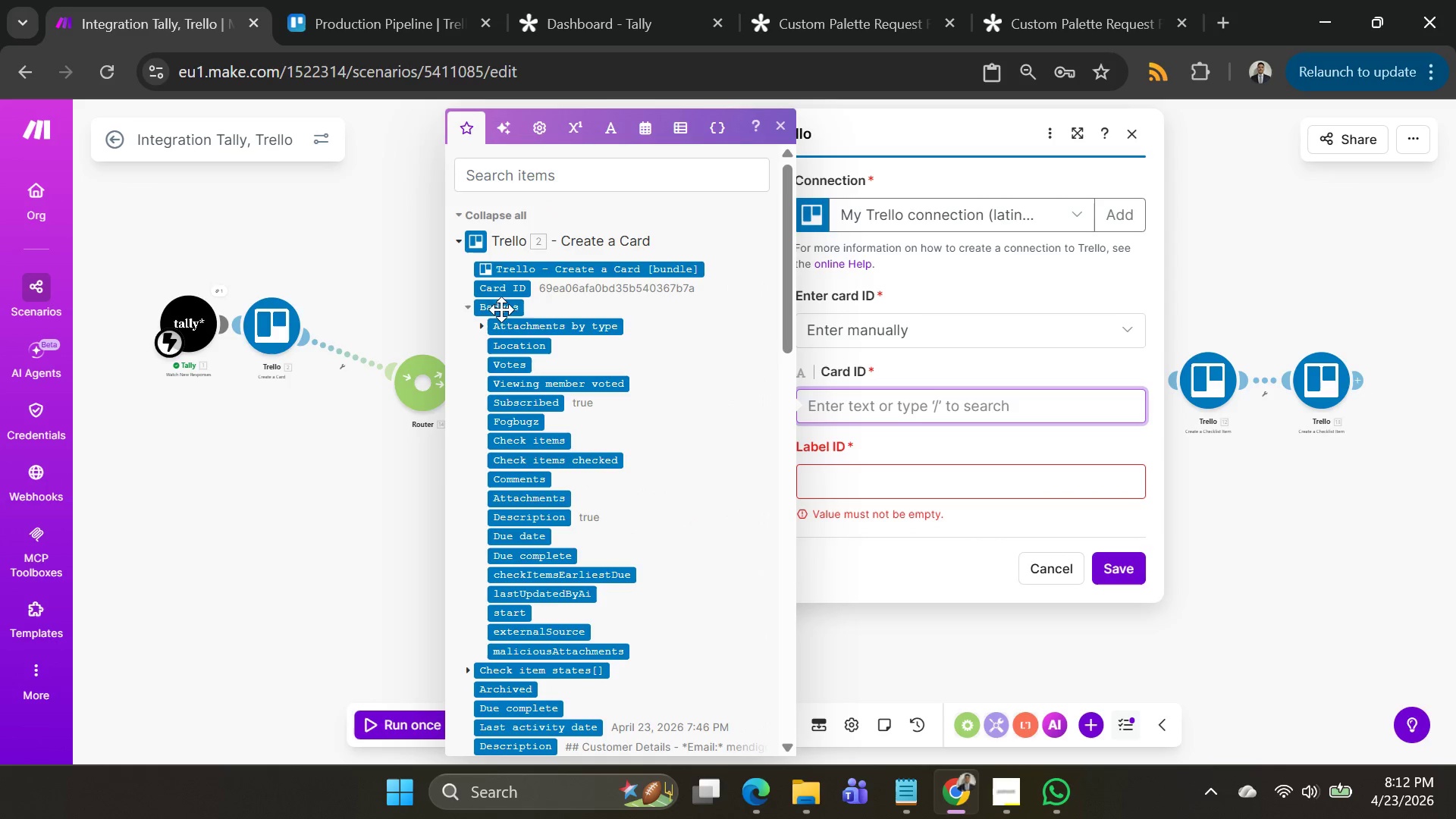 
scroll: coordinate [557, 428], scroll_direction: down, amount: 1.0
 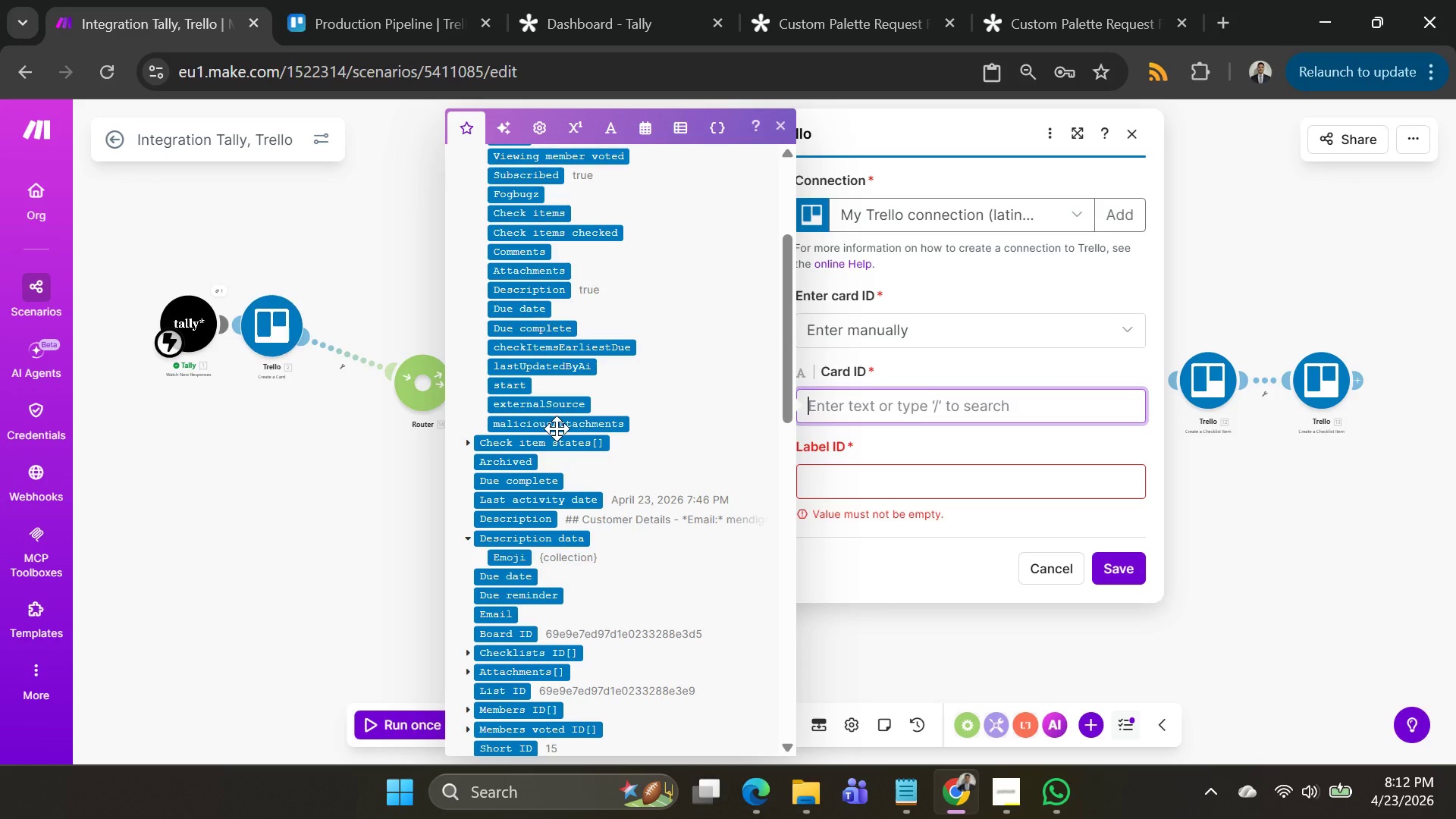 
scroll: coordinate [557, 428], scroll_direction: up, amount: 2.0
 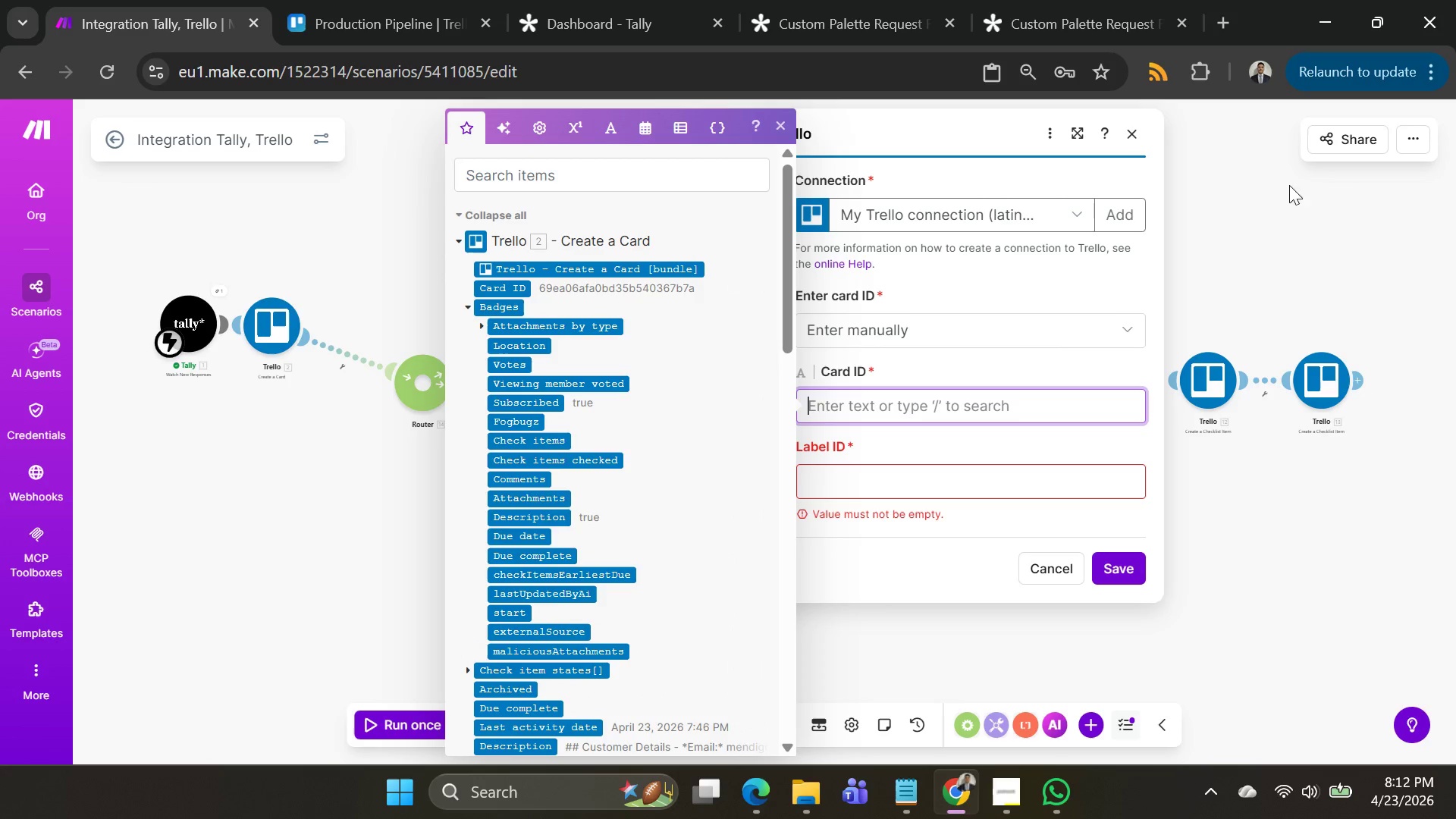 
left_click([1313, 193])
 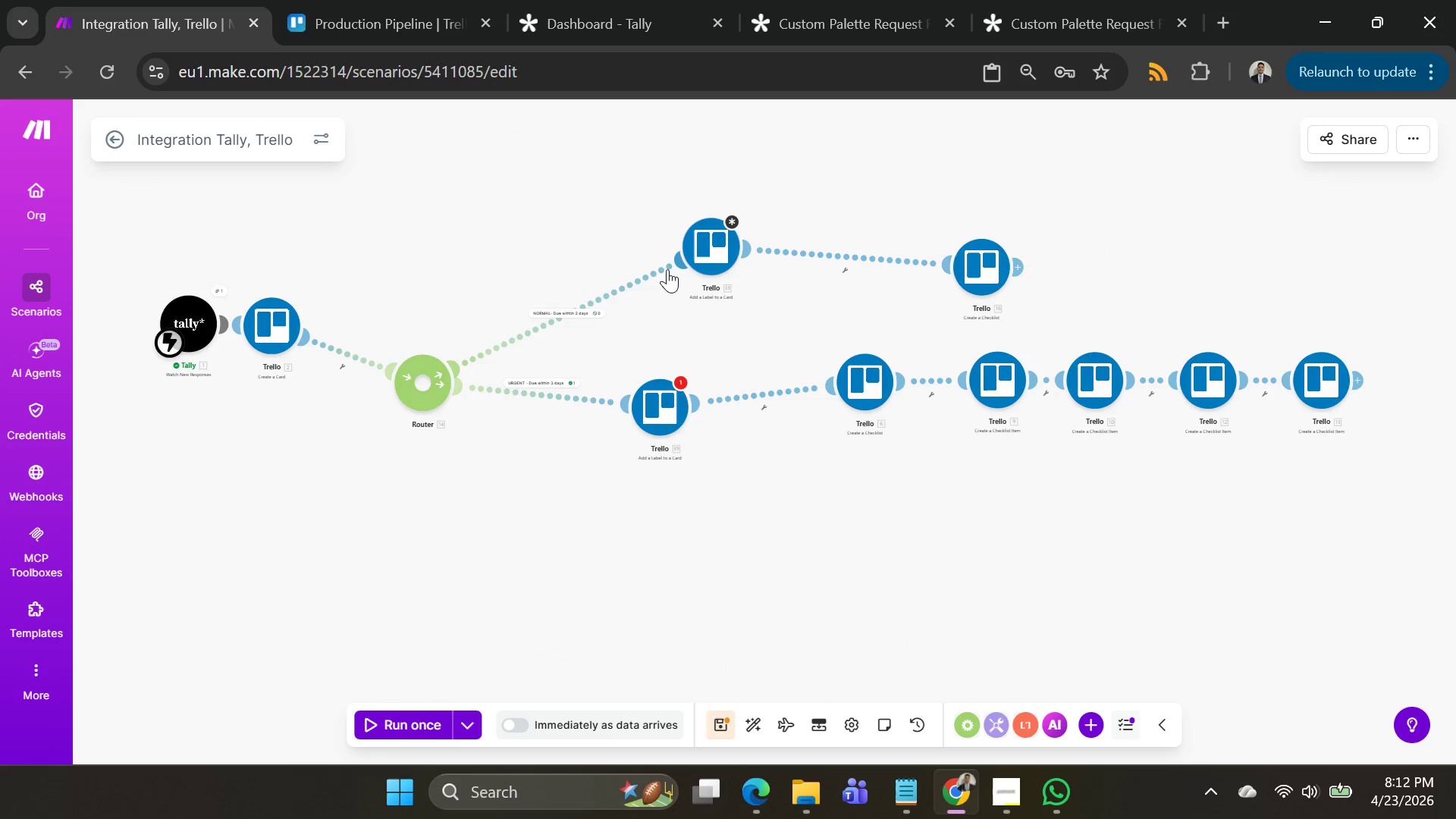 
right_click([632, 269])
 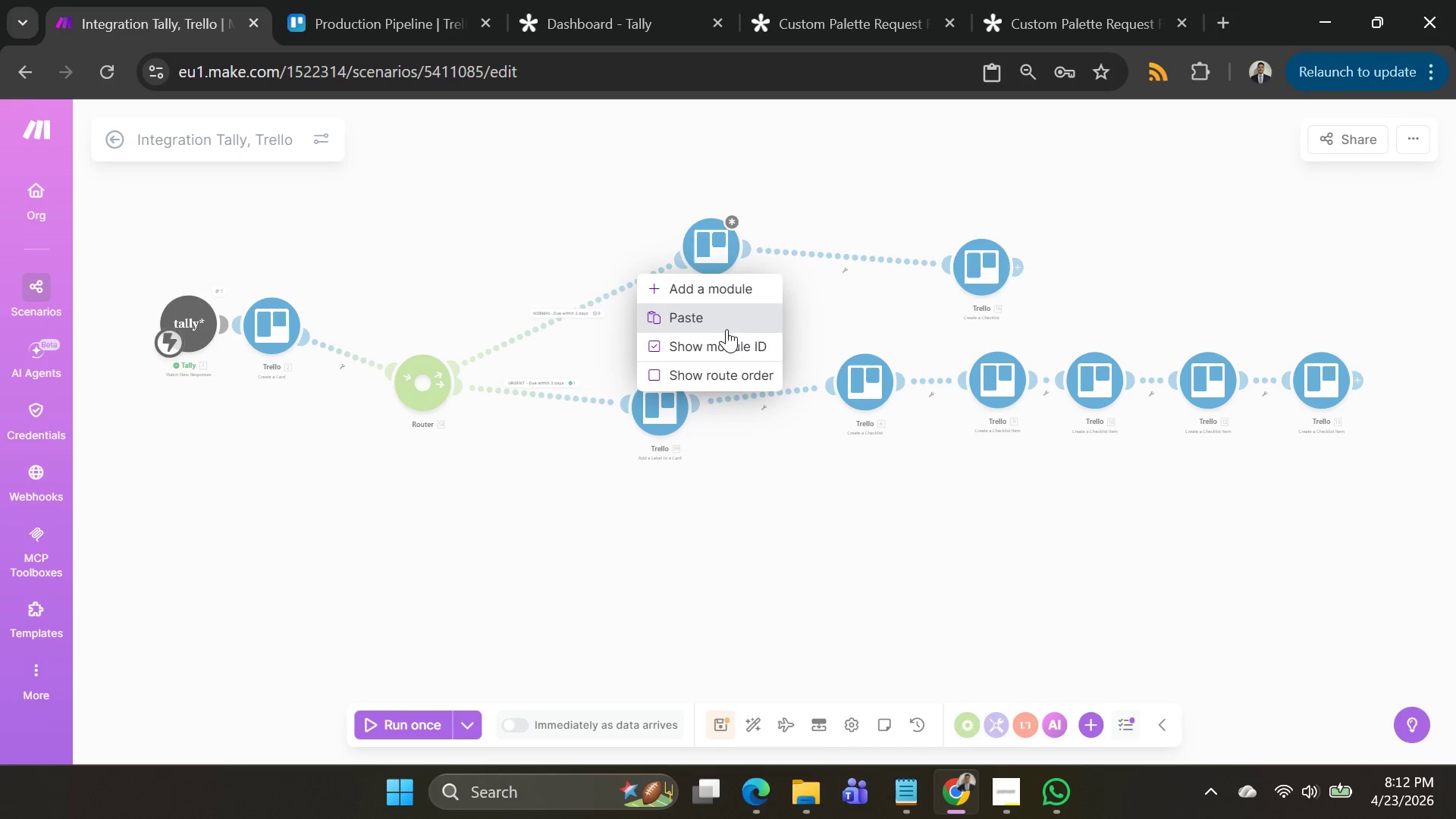 
left_click([657, 347])
 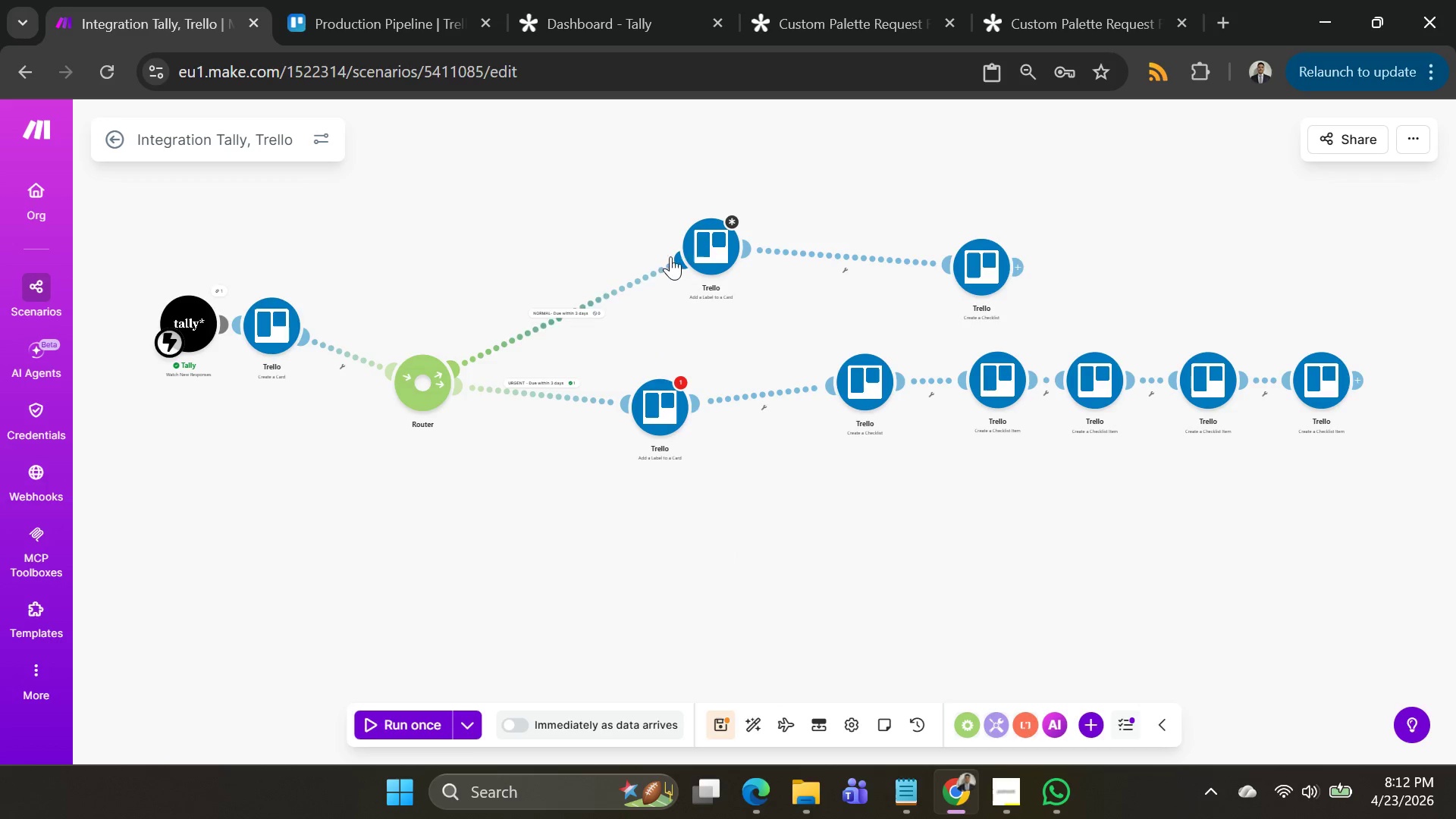 
right_click([701, 248])
 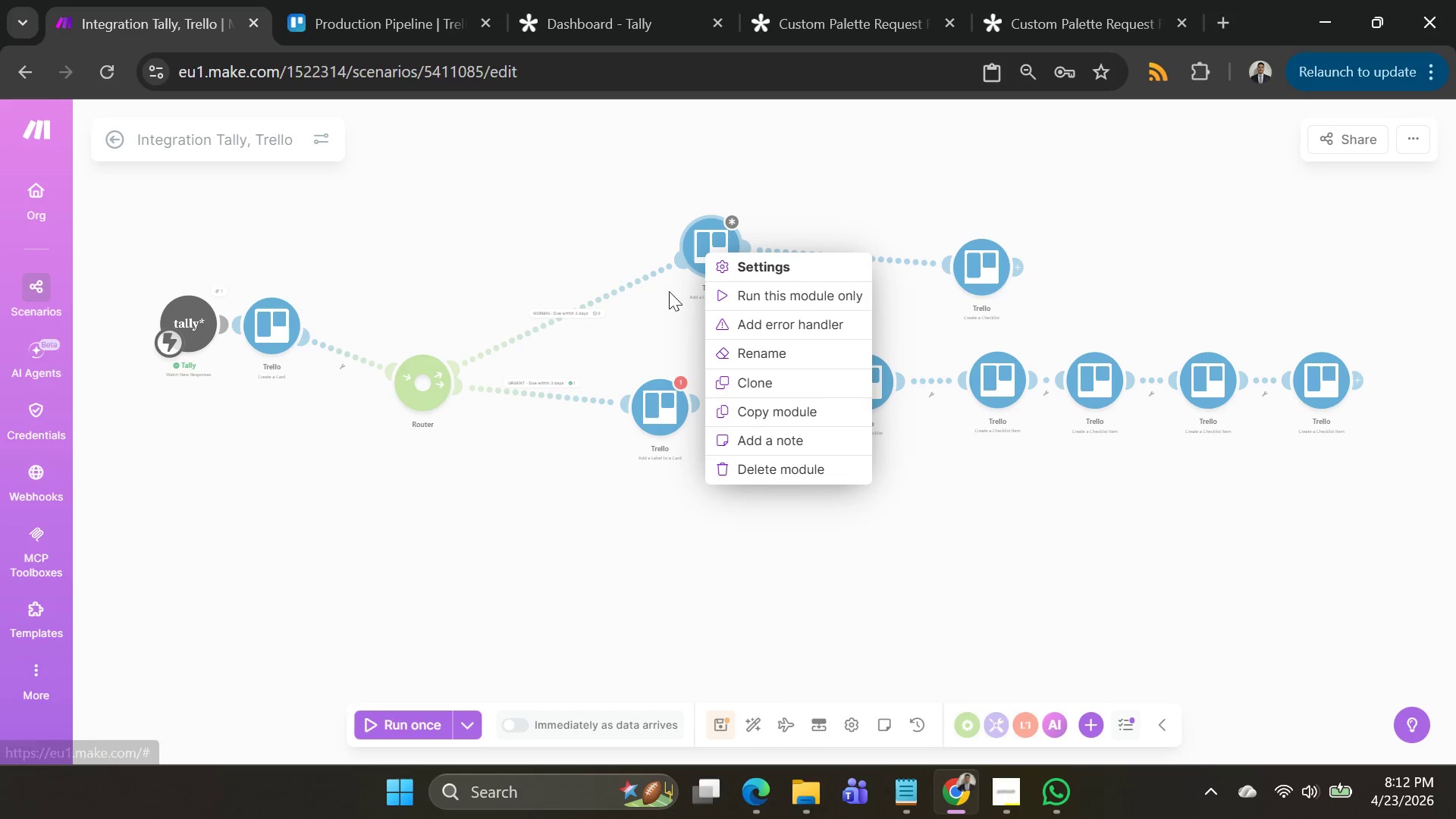 
double_click([639, 268])
 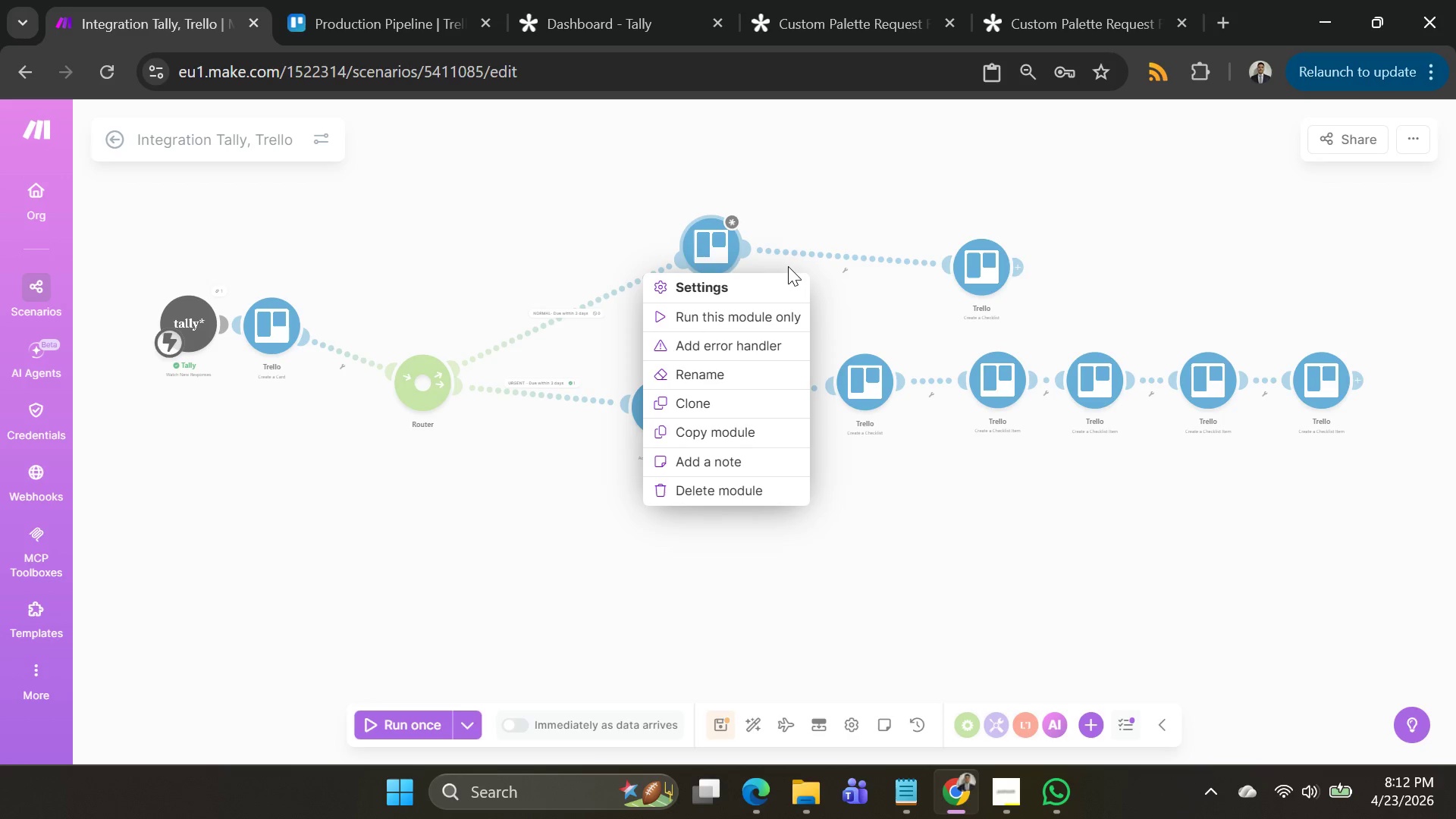 
right_click([789, 259])
 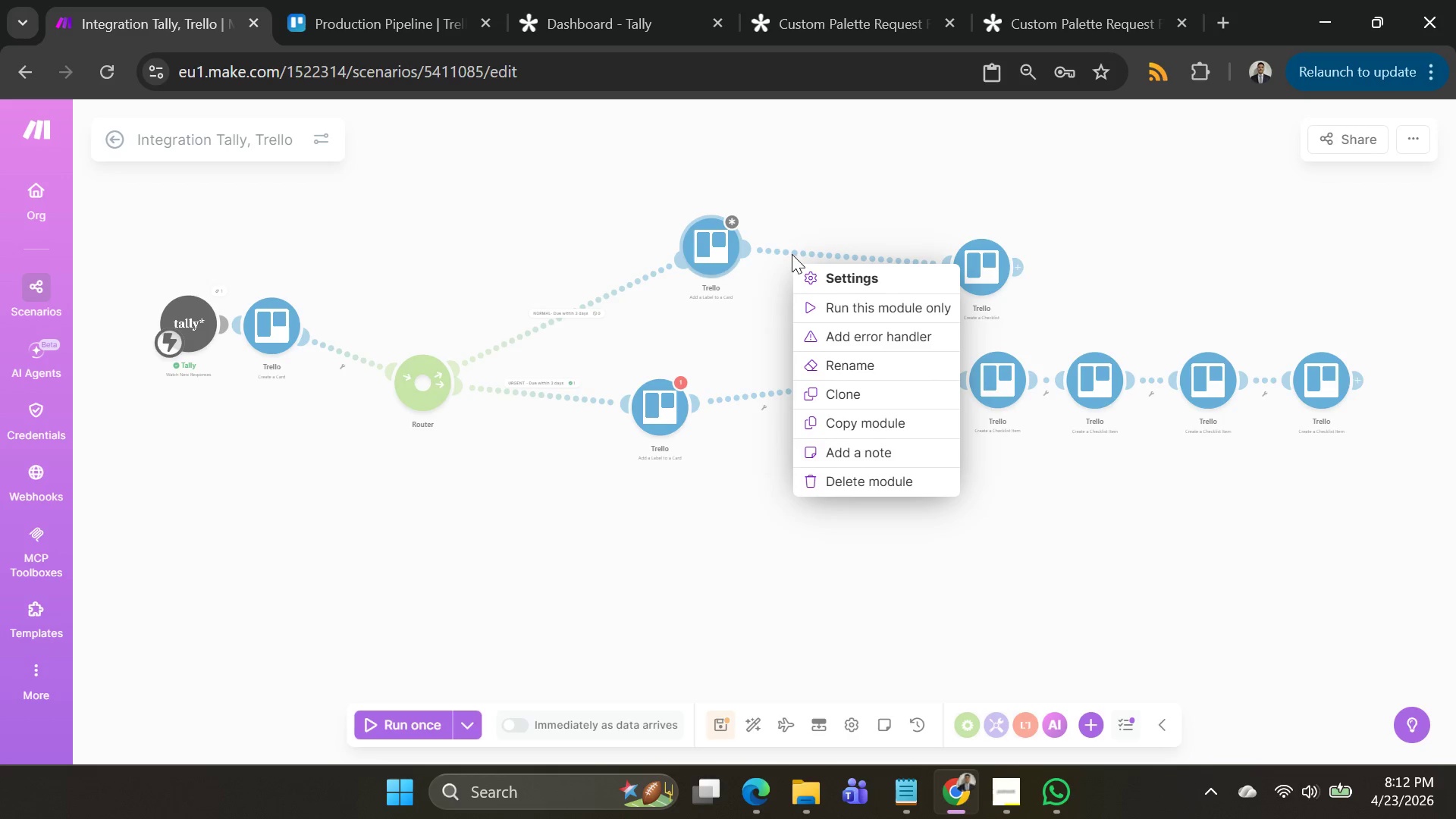 
right_click([792, 253])
 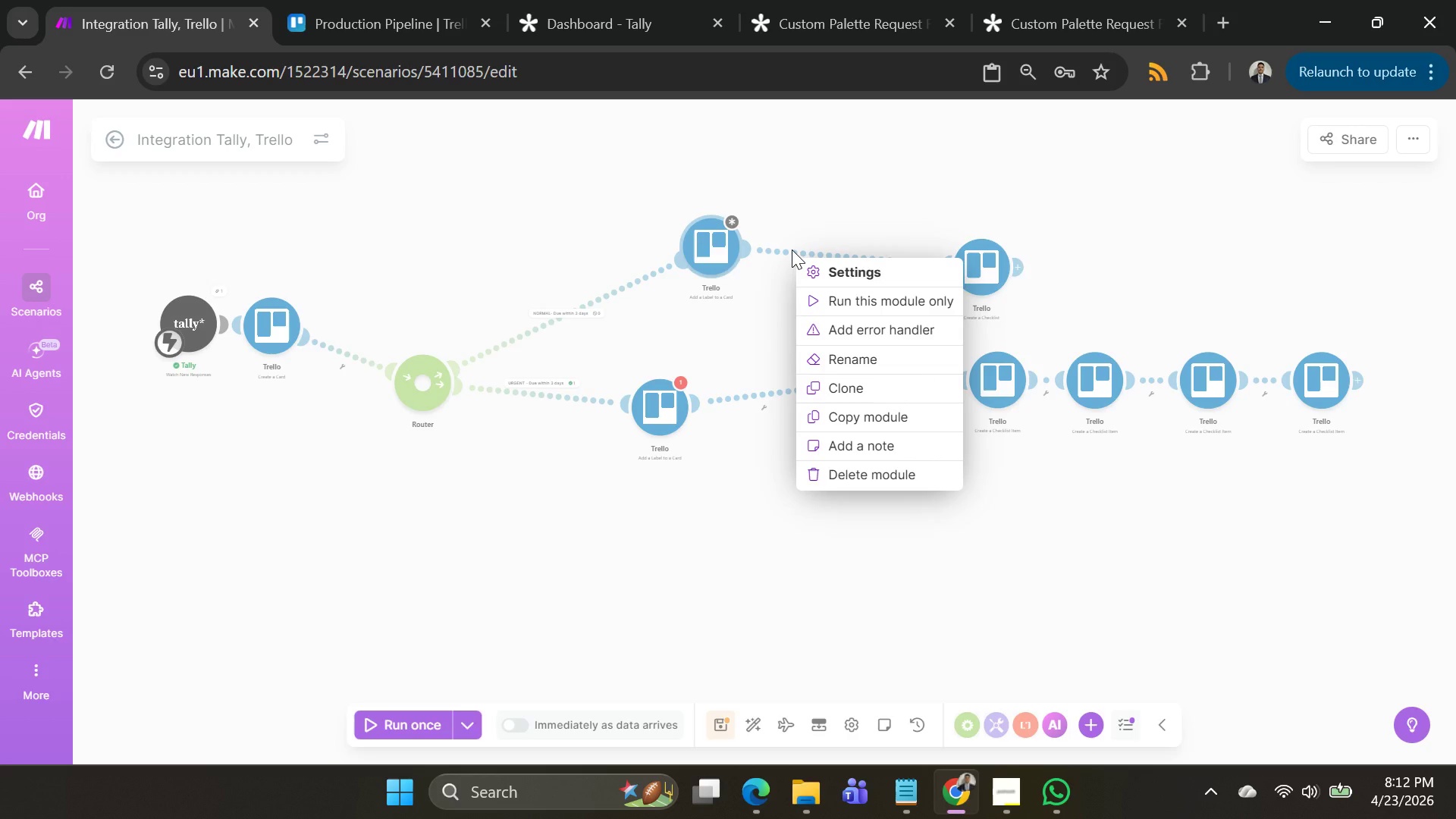 
right_click([792, 249])
 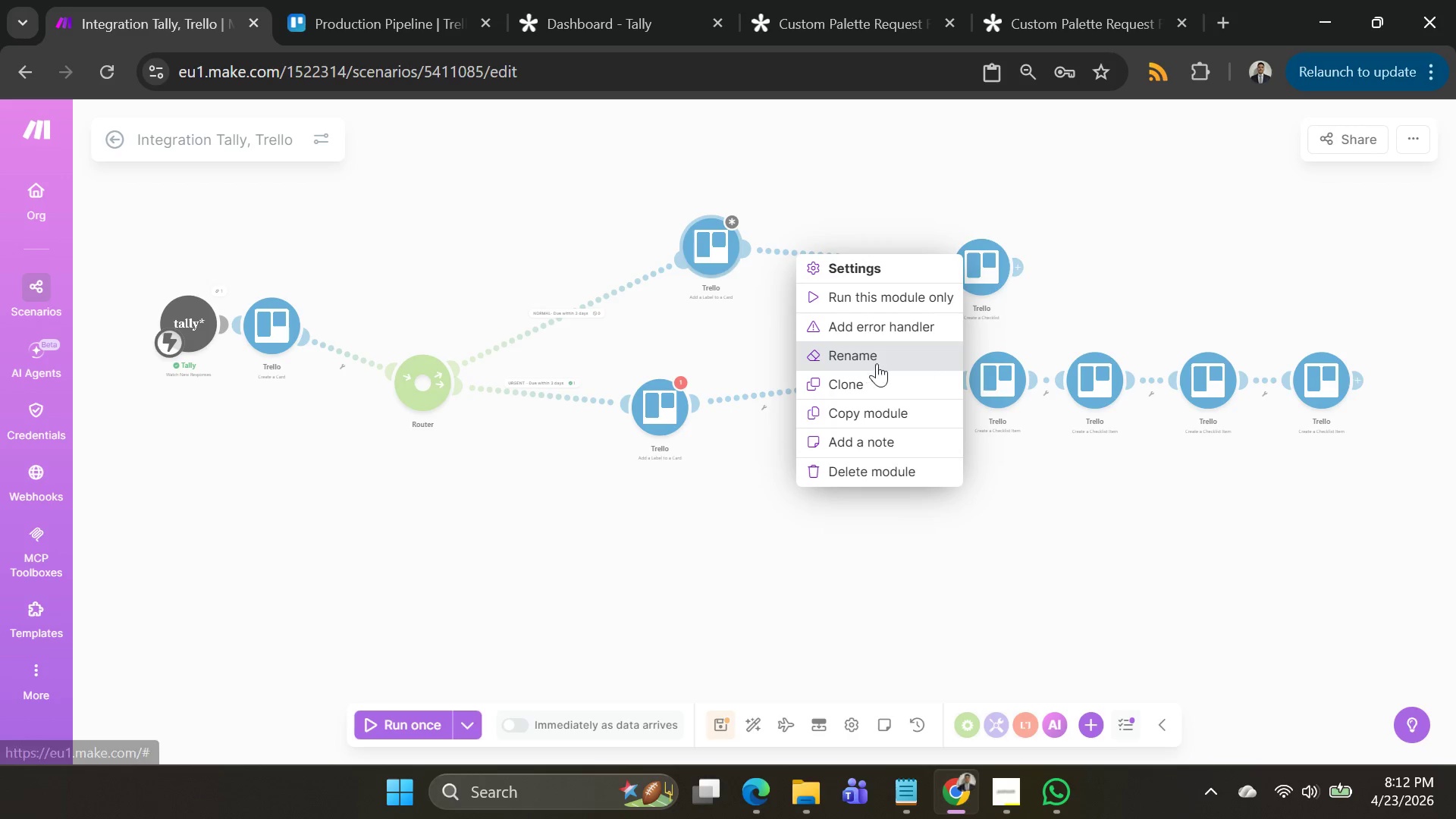 
left_click([1158, 264])
 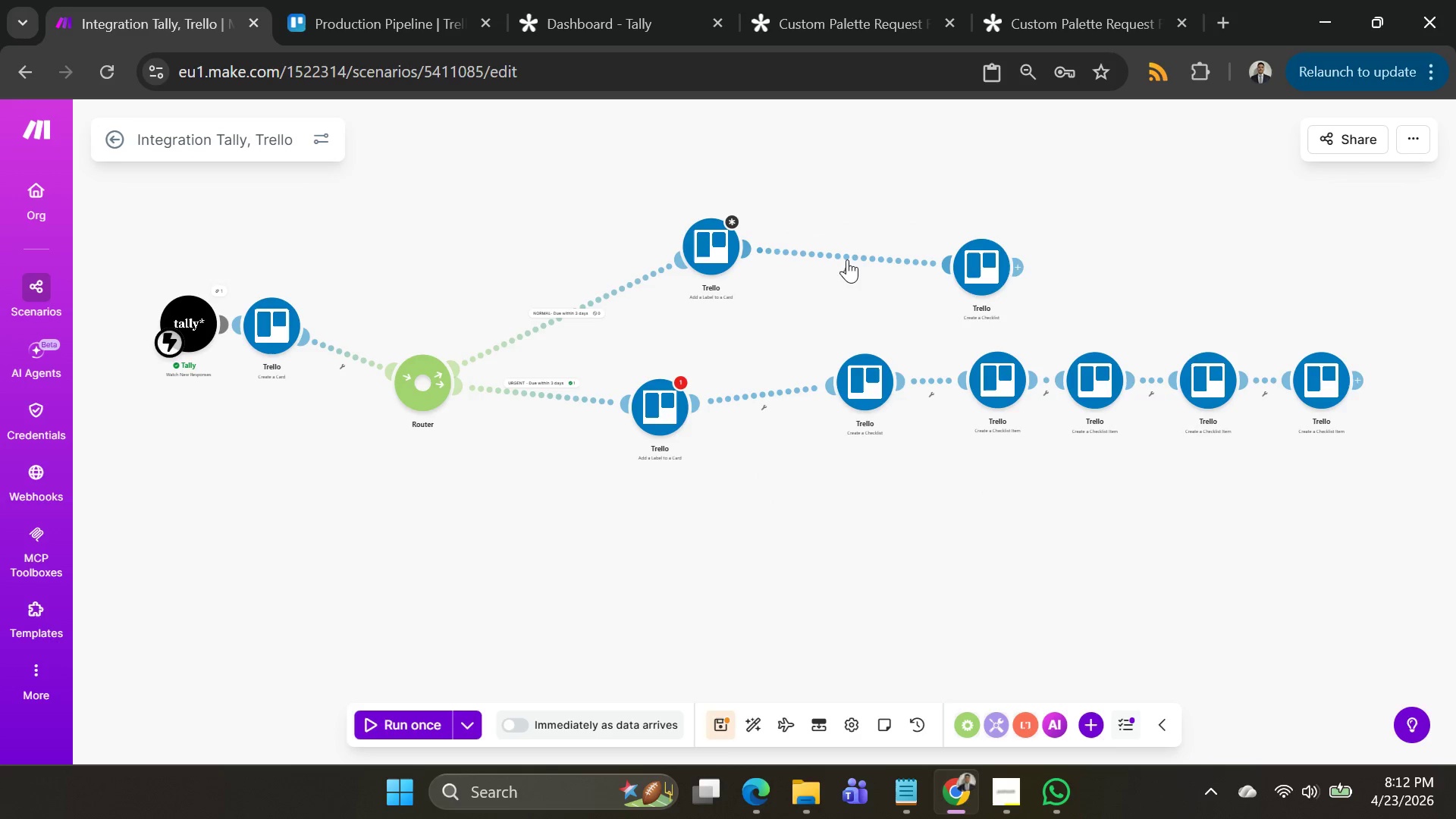 
right_click([847, 259])
 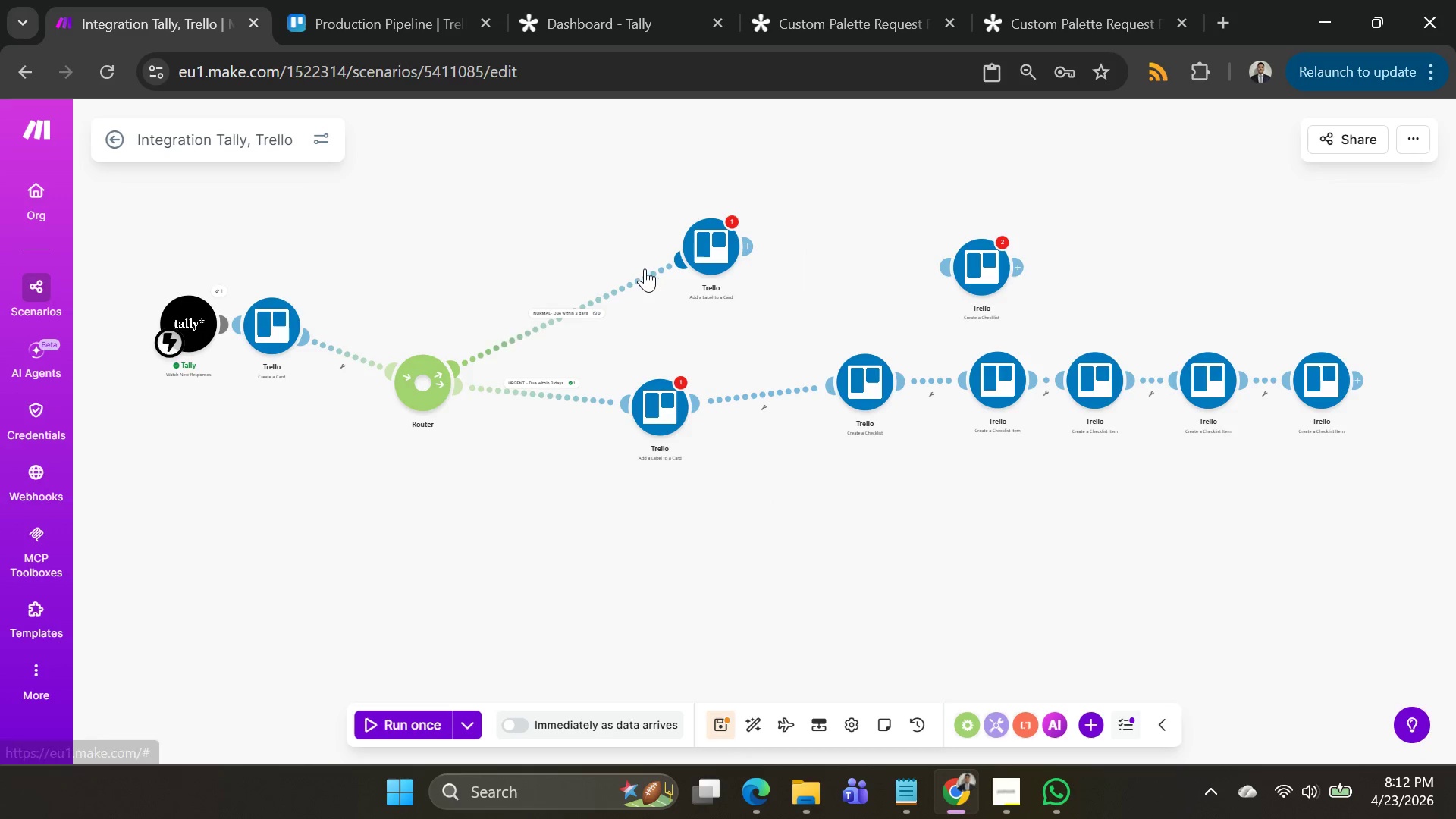 
right_click([643, 268])
 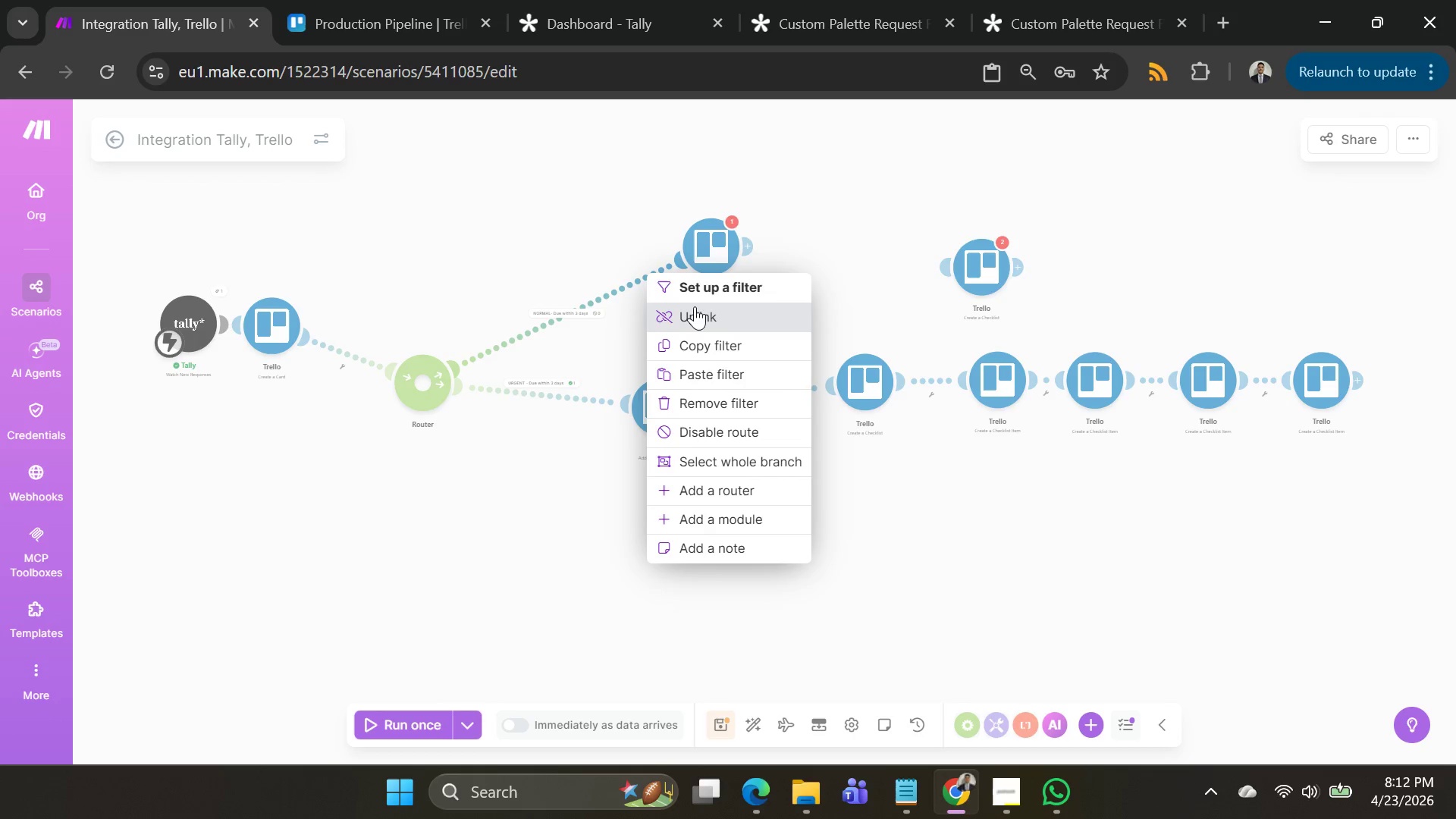 
left_click([695, 307])
 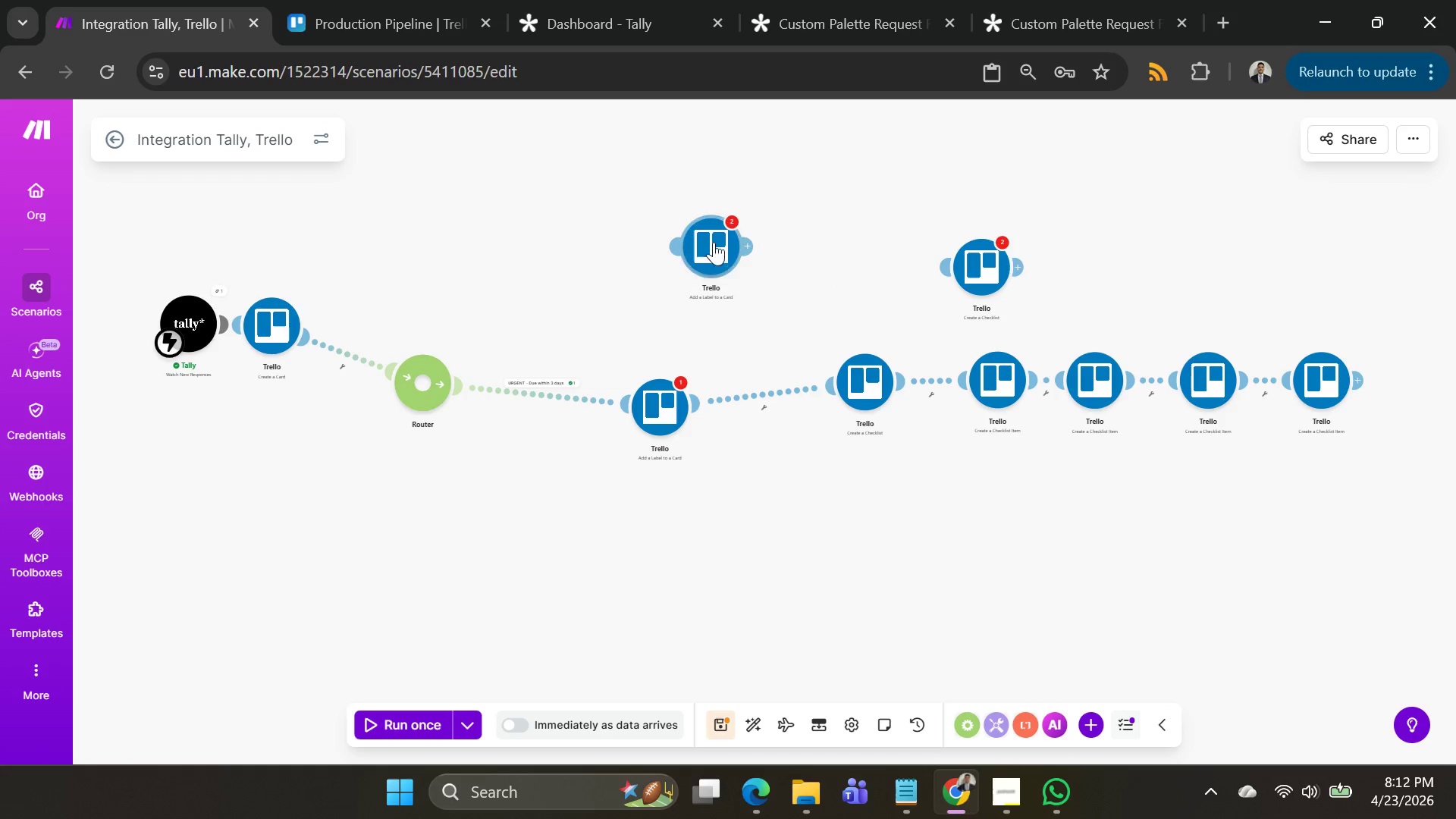 
left_click_drag(start_coordinate=[714, 240], to_coordinate=[678, 155])
 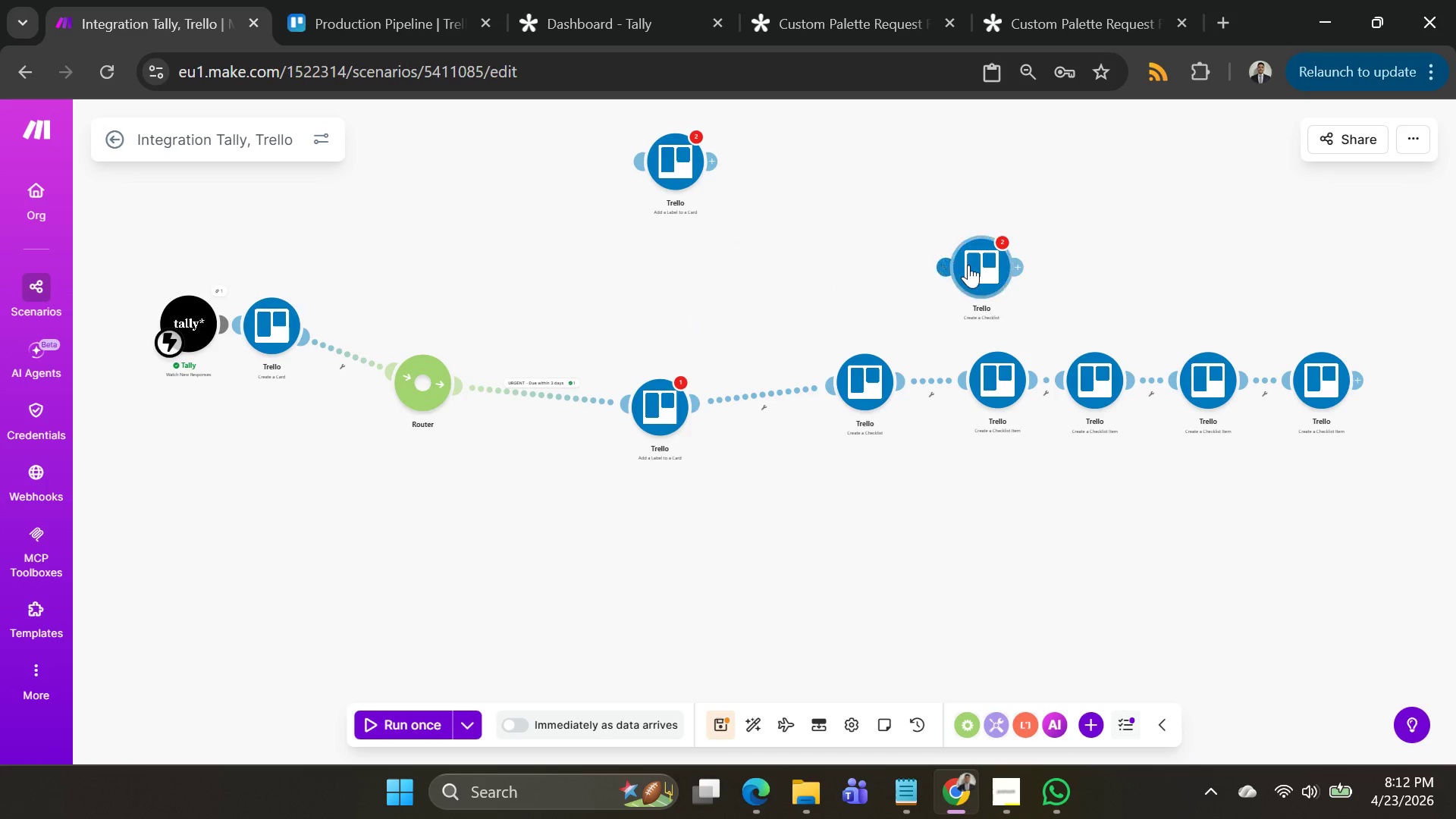 
left_click_drag(start_coordinate=[968, 265], to_coordinate=[843, 242])
 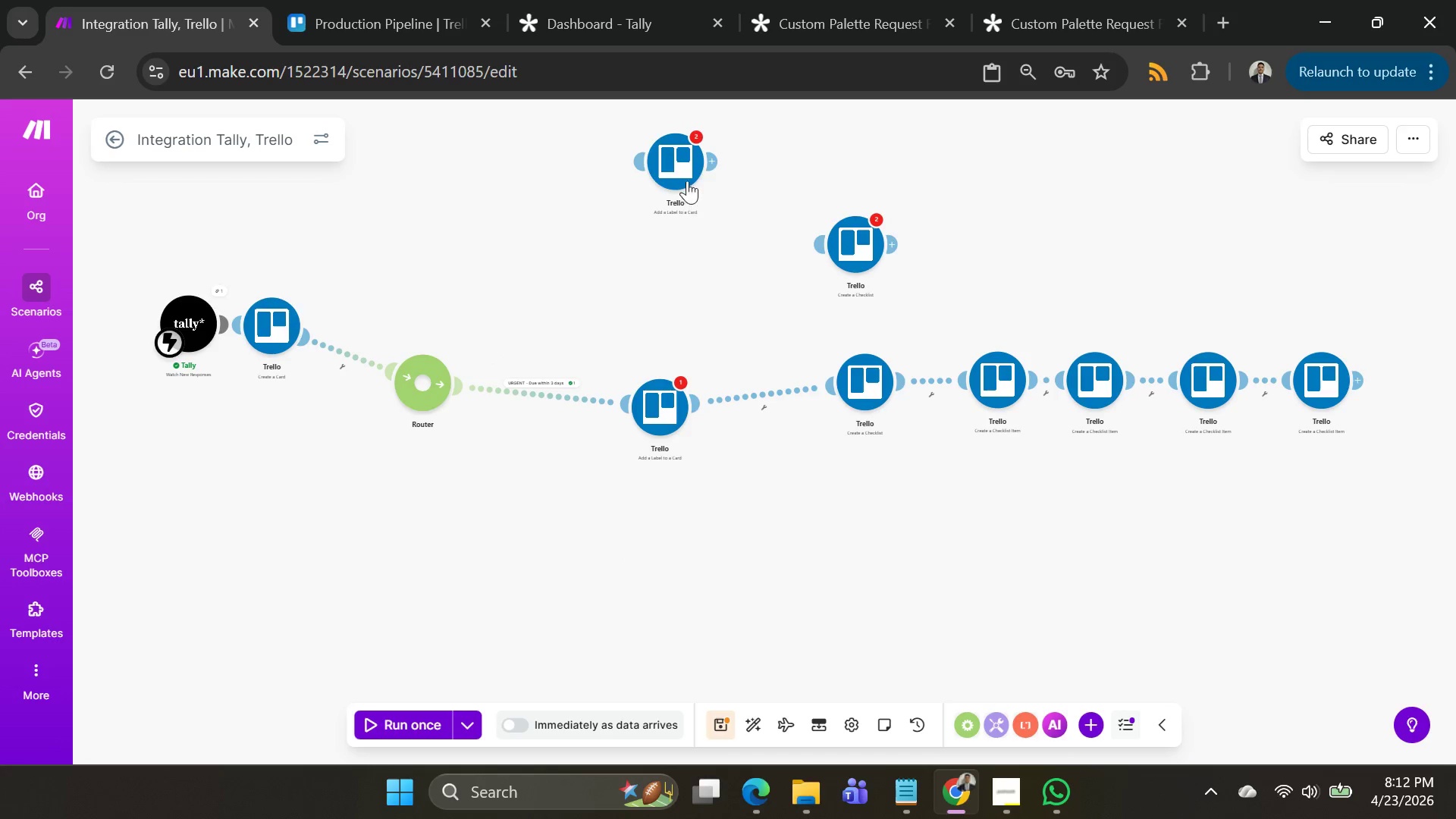 
left_click_drag(start_coordinate=[686, 172], to_coordinate=[557, 333])
 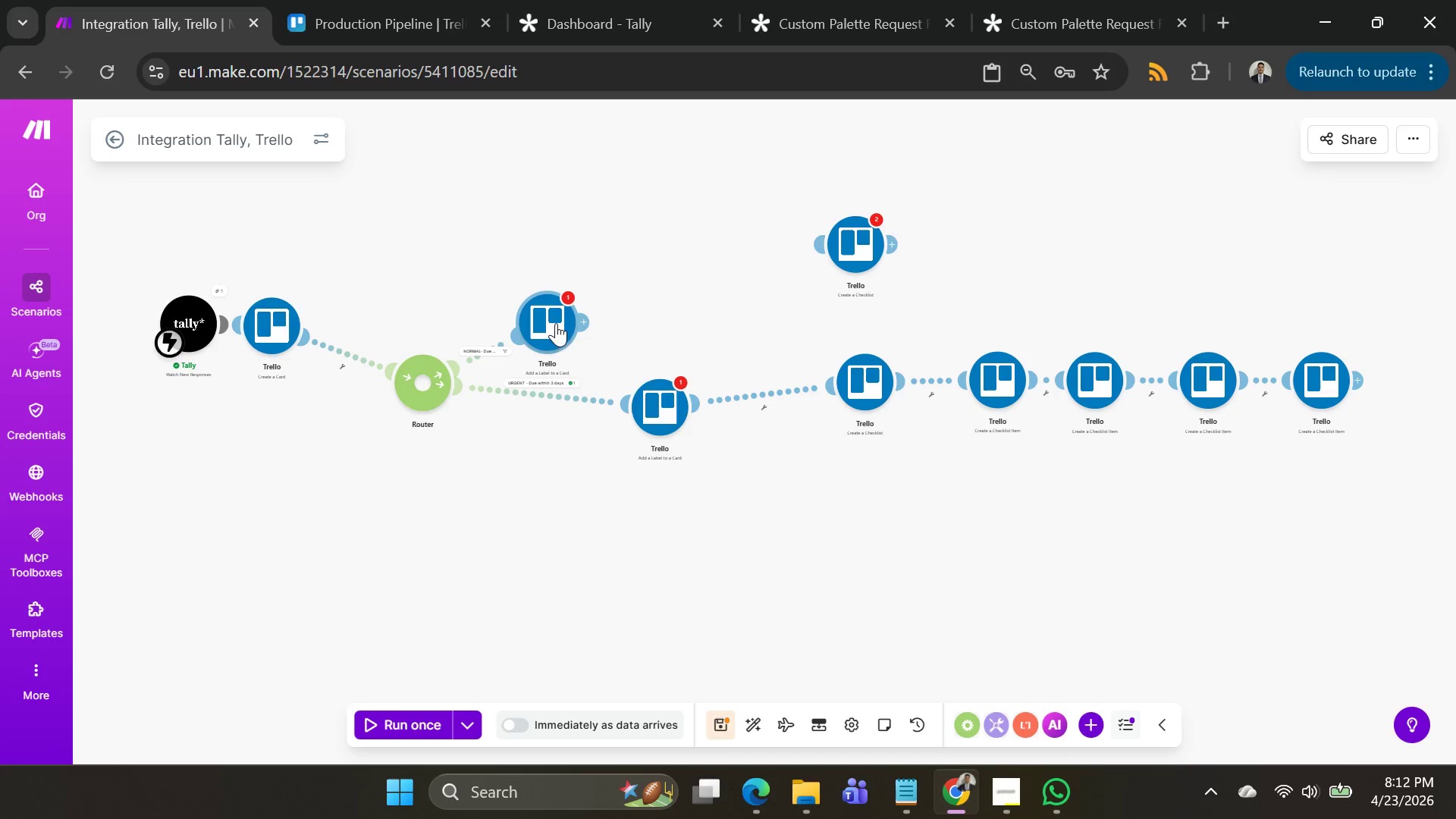 
left_click_drag(start_coordinate=[557, 321], to_coordinate=[717, 224])
 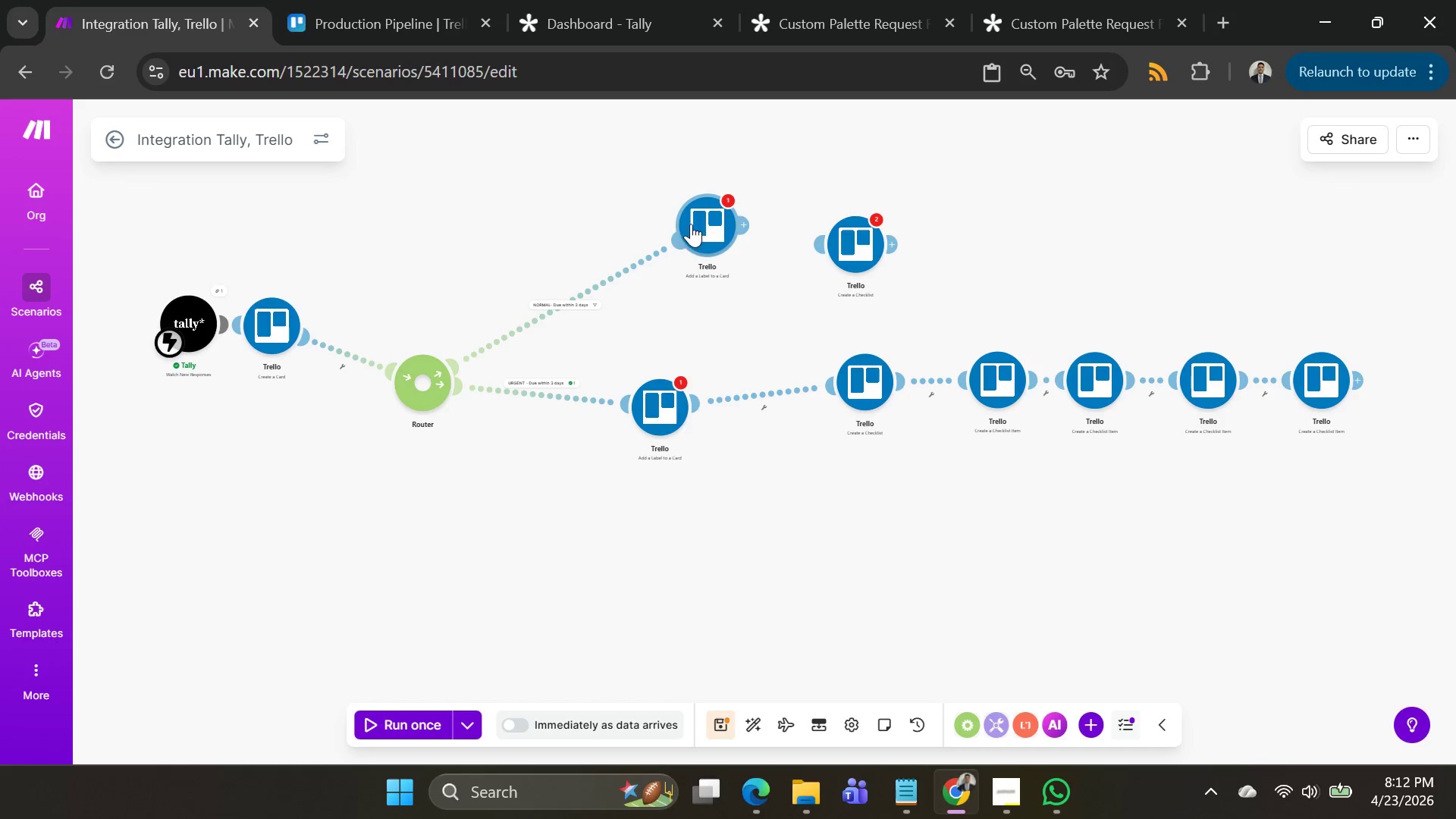 
right_click([691, 224])
 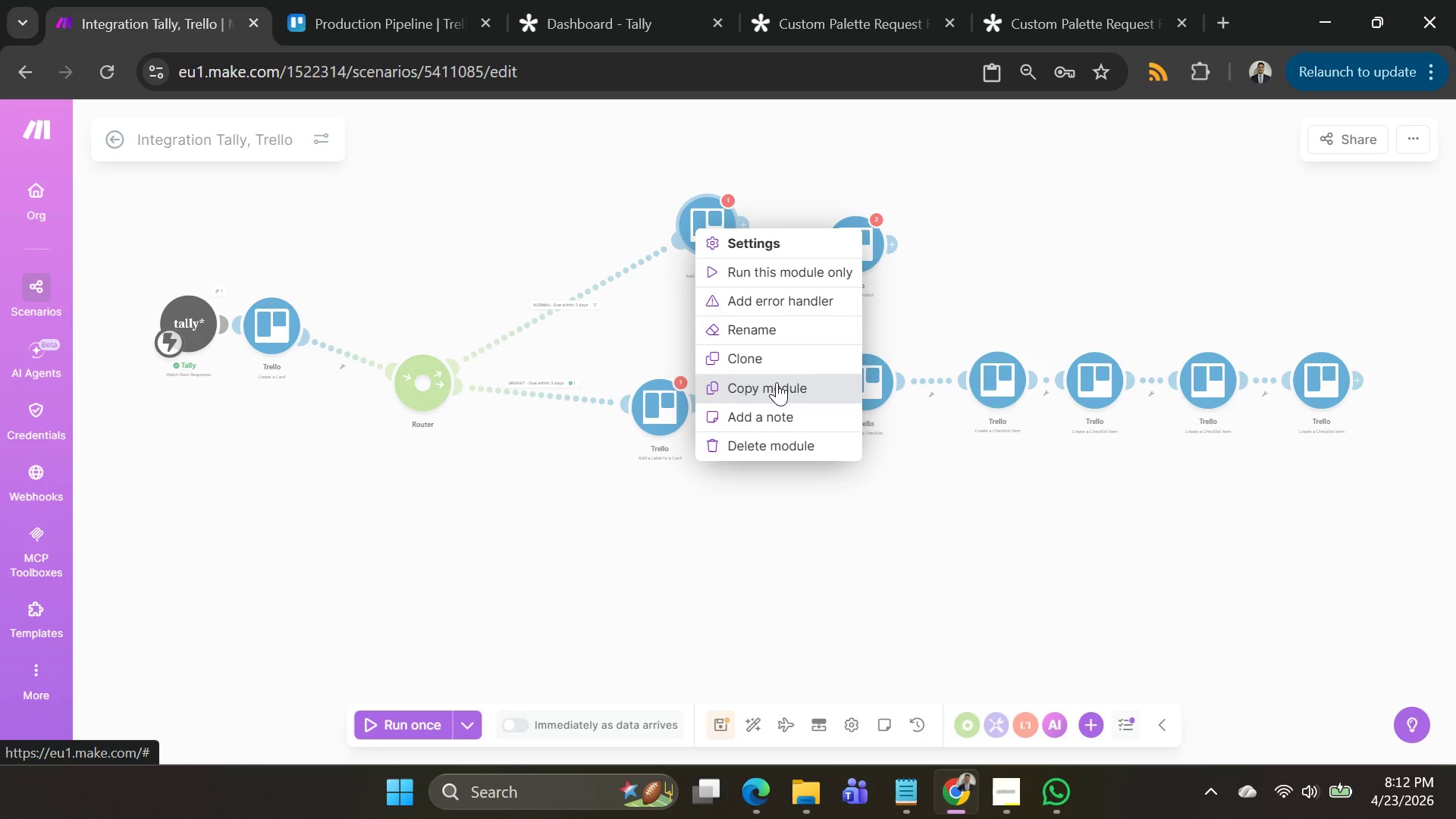 
left_click([762, 435])
 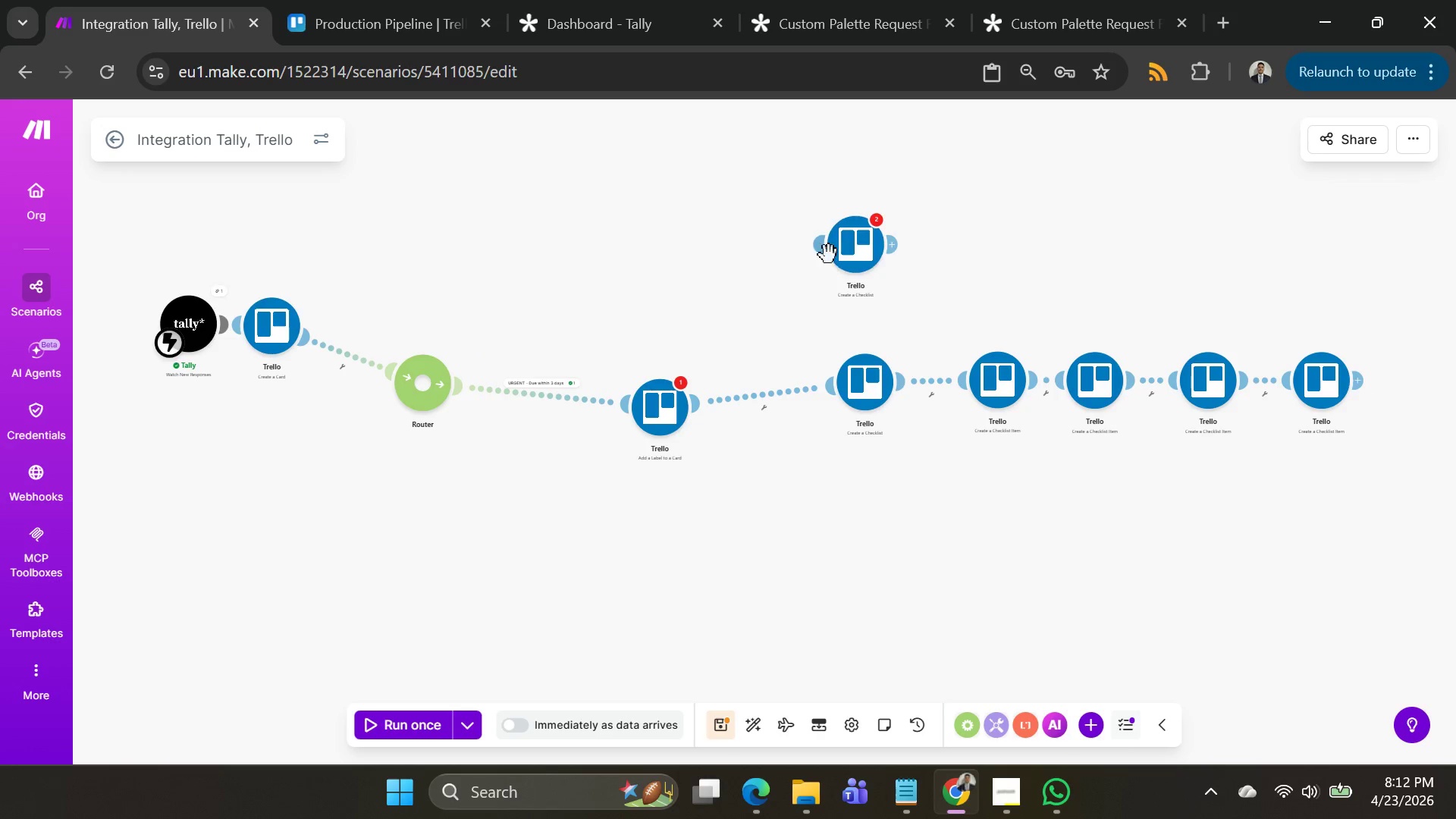 
left_click_drag(start_coordinate=[839, 243], to_coordinate=[553, 296])
 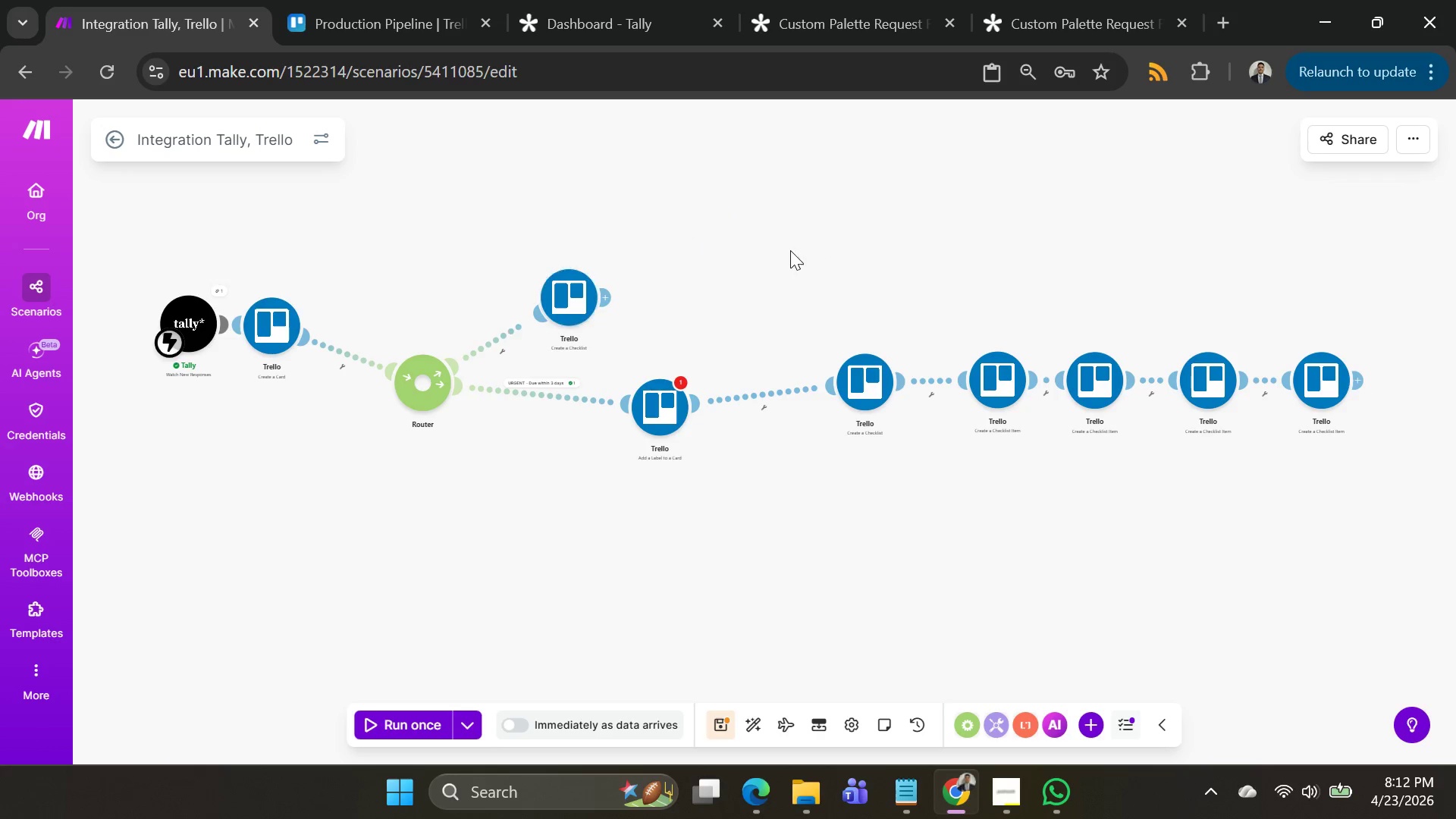 
key(Control+Z)
 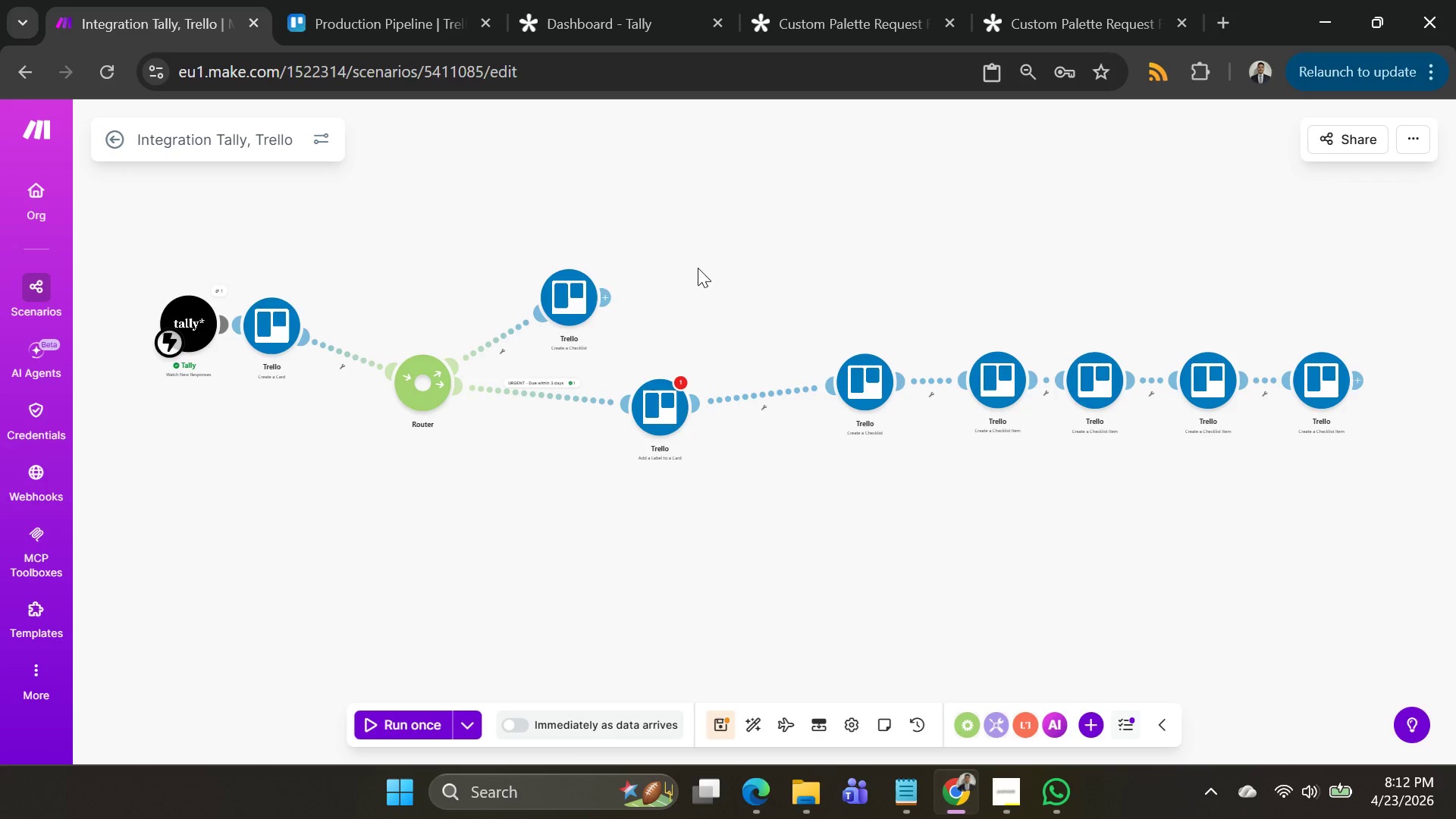 
key(Control+Z)
 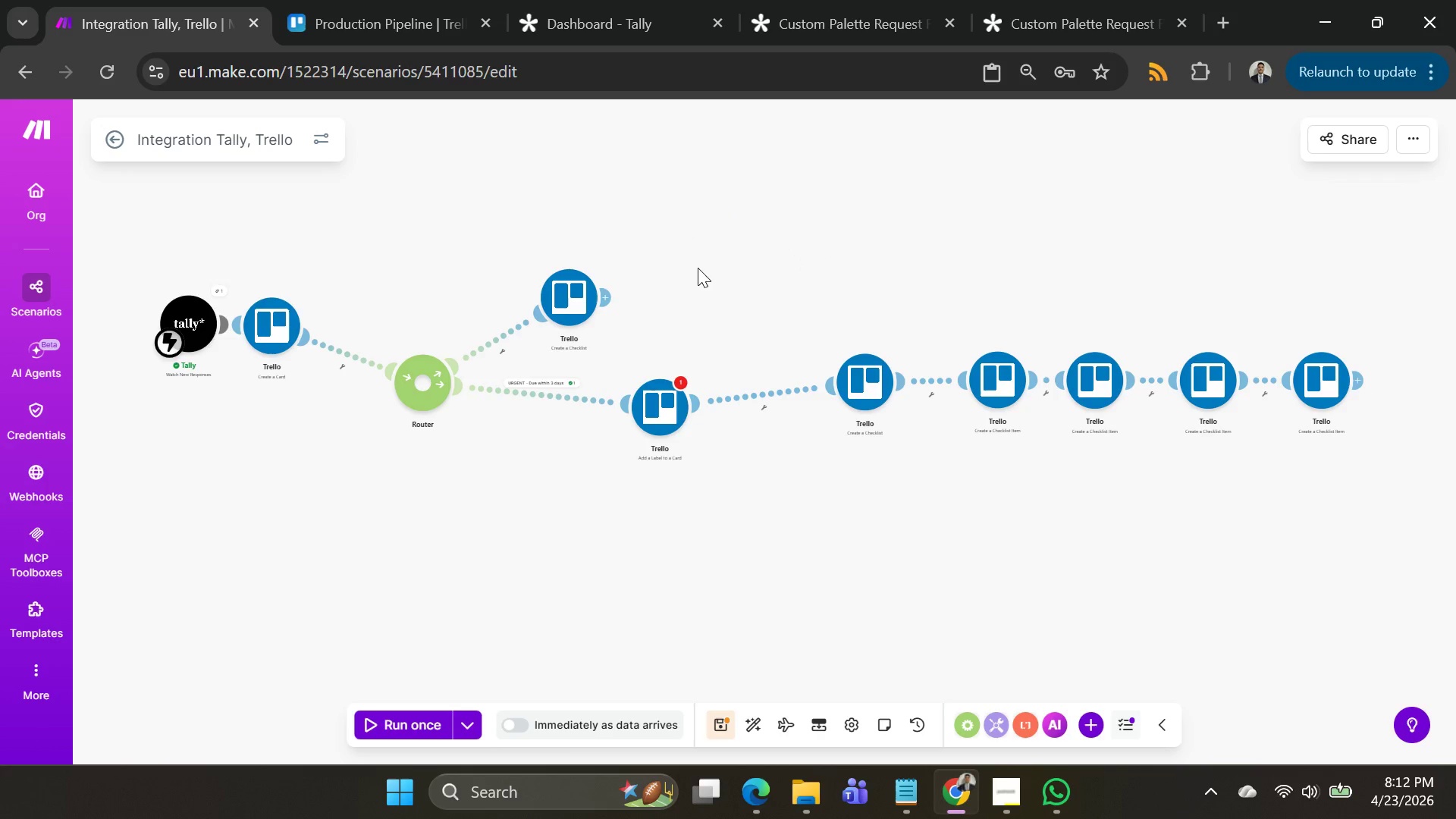 
key(Control+Z)
 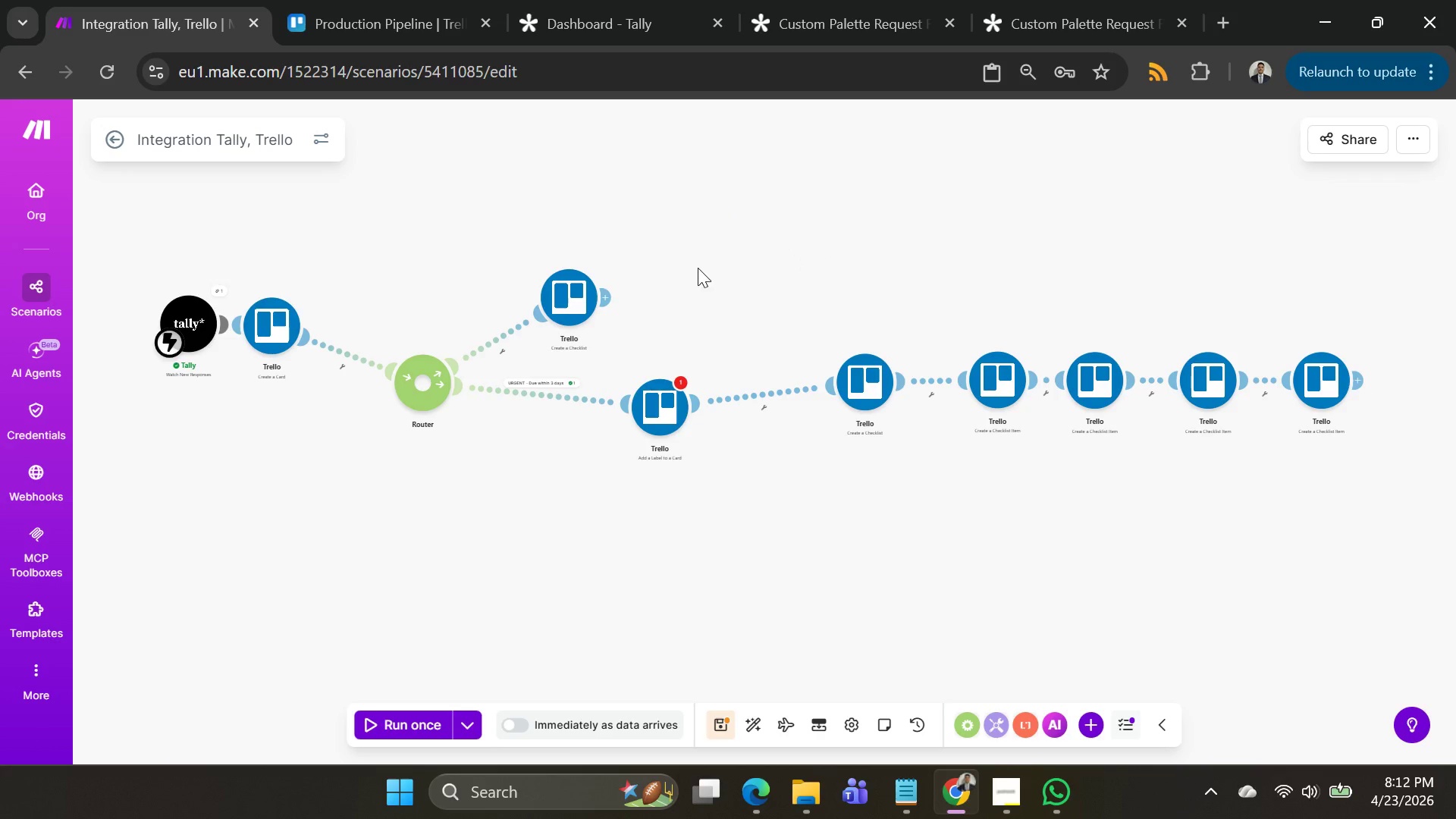 
key(Control+Z)
 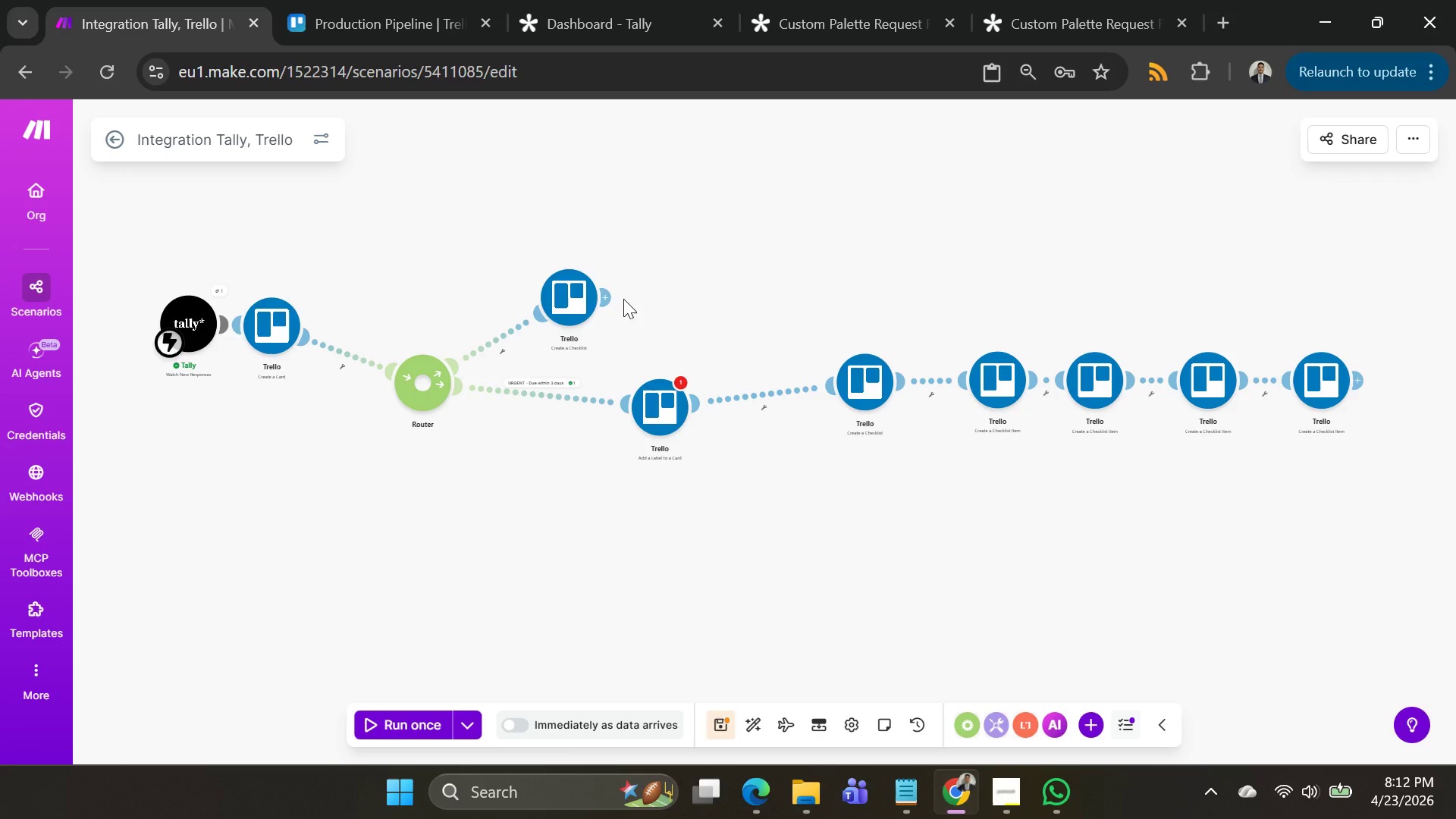 
key(Control+Z)
 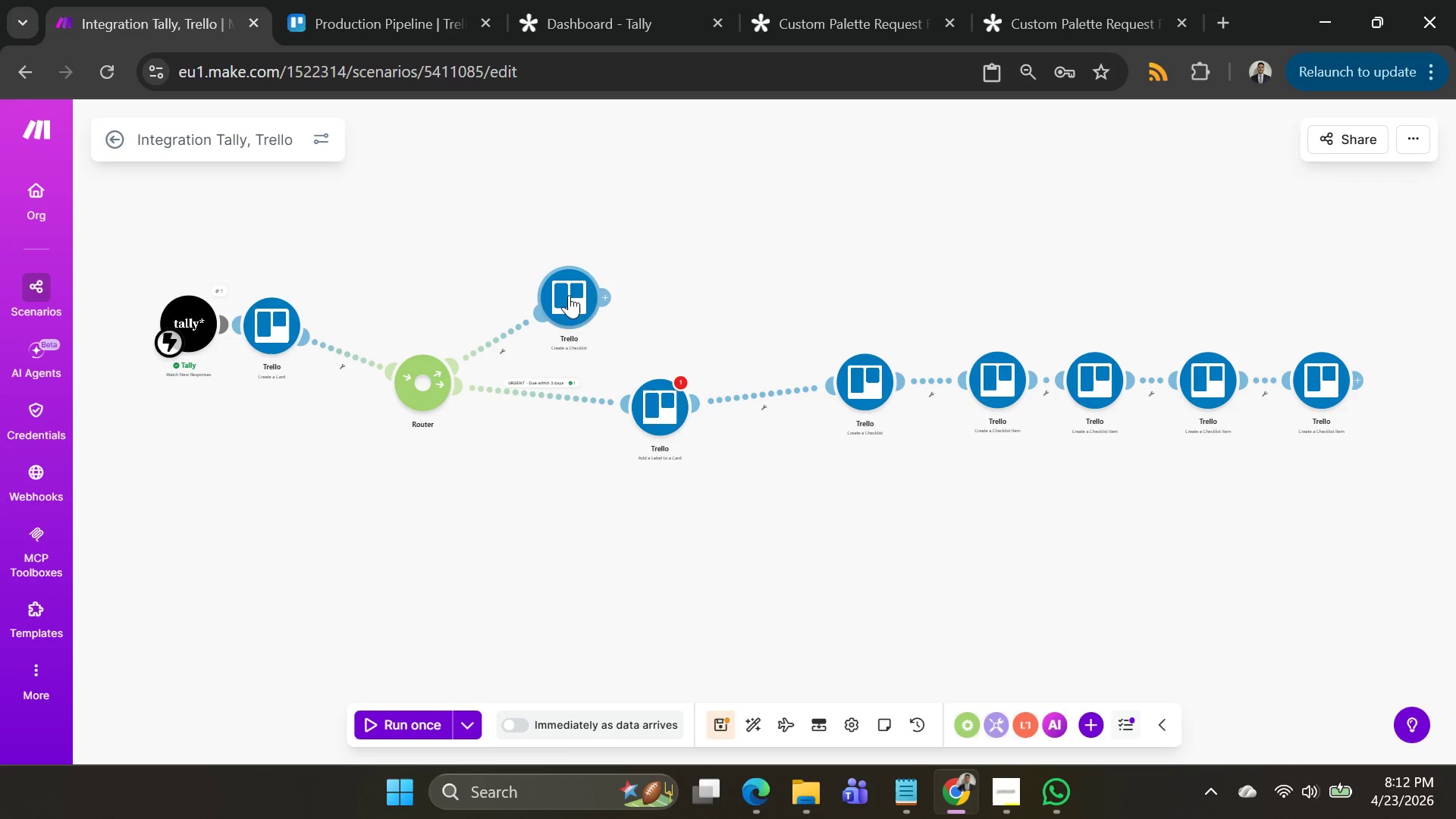 
left_click_drag(start_coordinate=[568, 294], to_coordinate=[798, 244])
 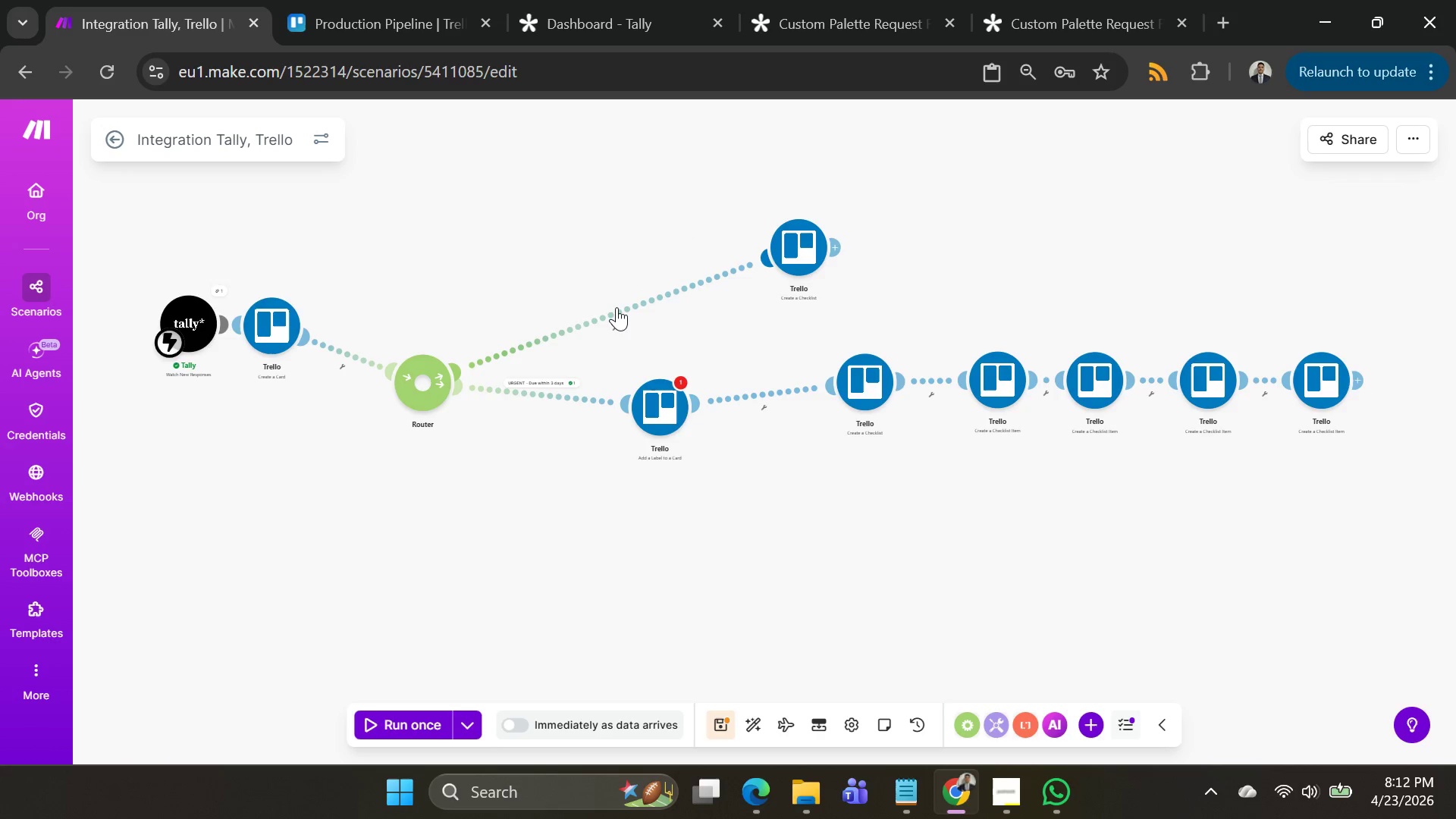 
left_click([617, 307])
 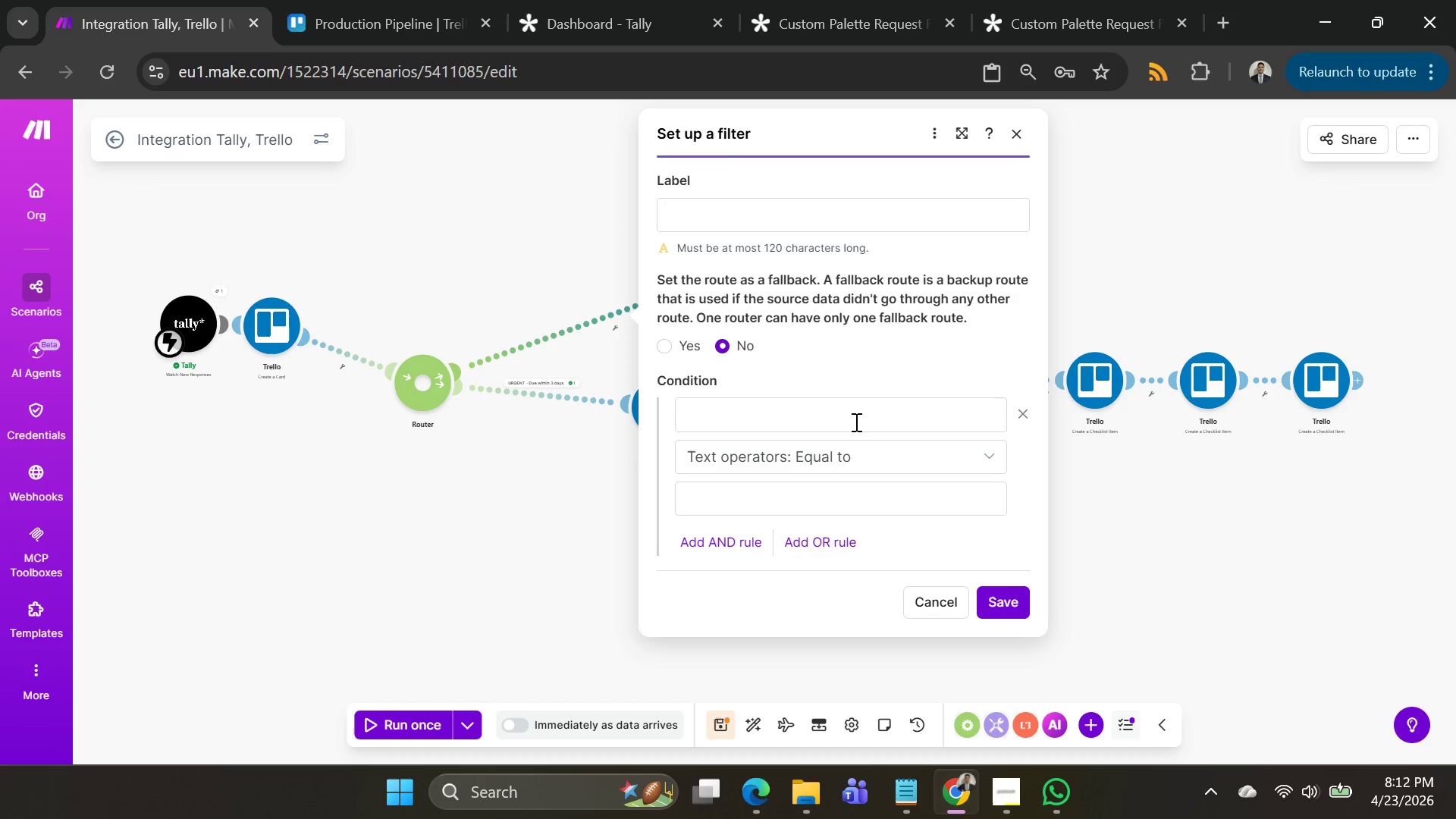 
wait(5.44)
 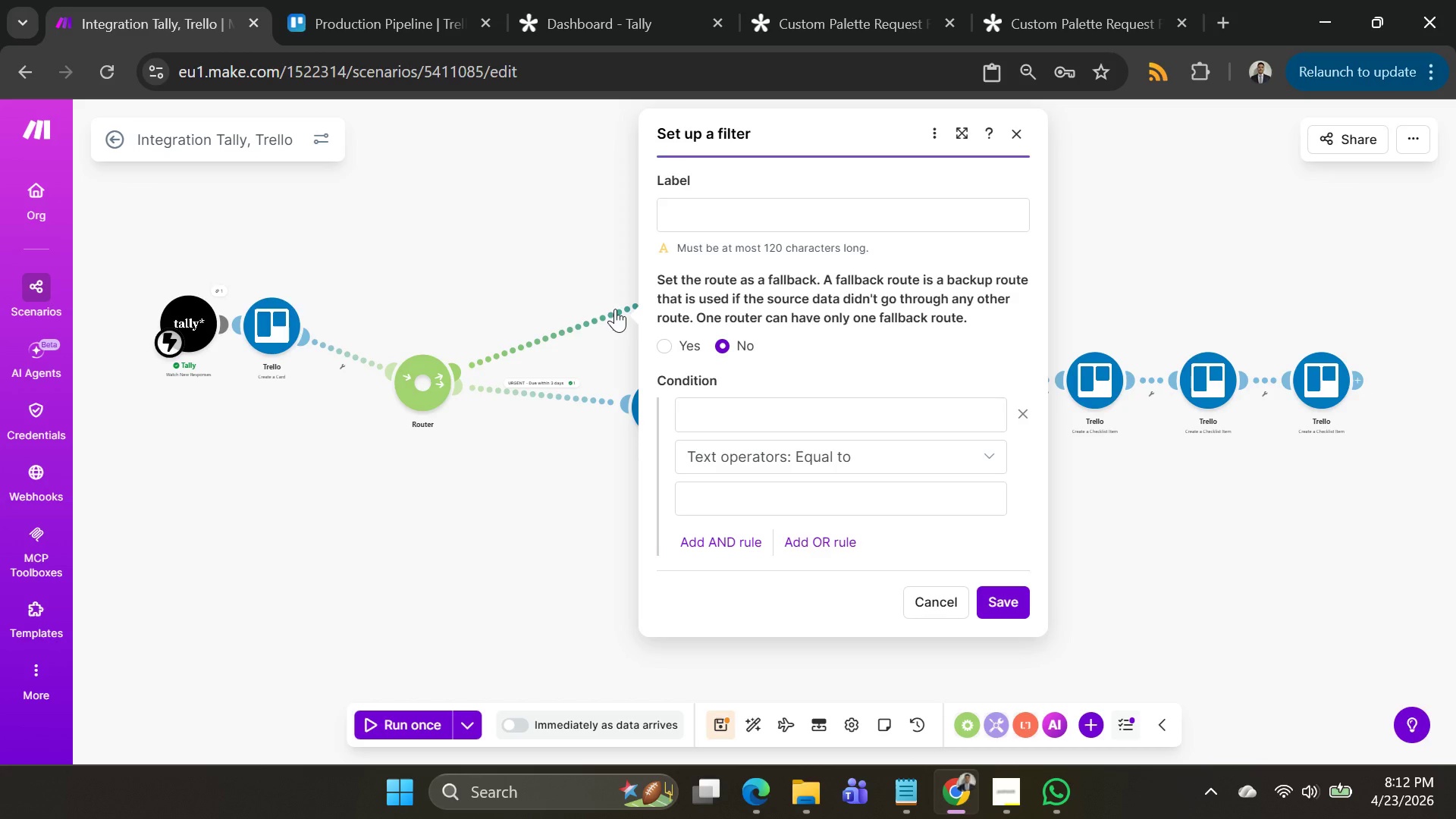 
left_click([543, 381])
 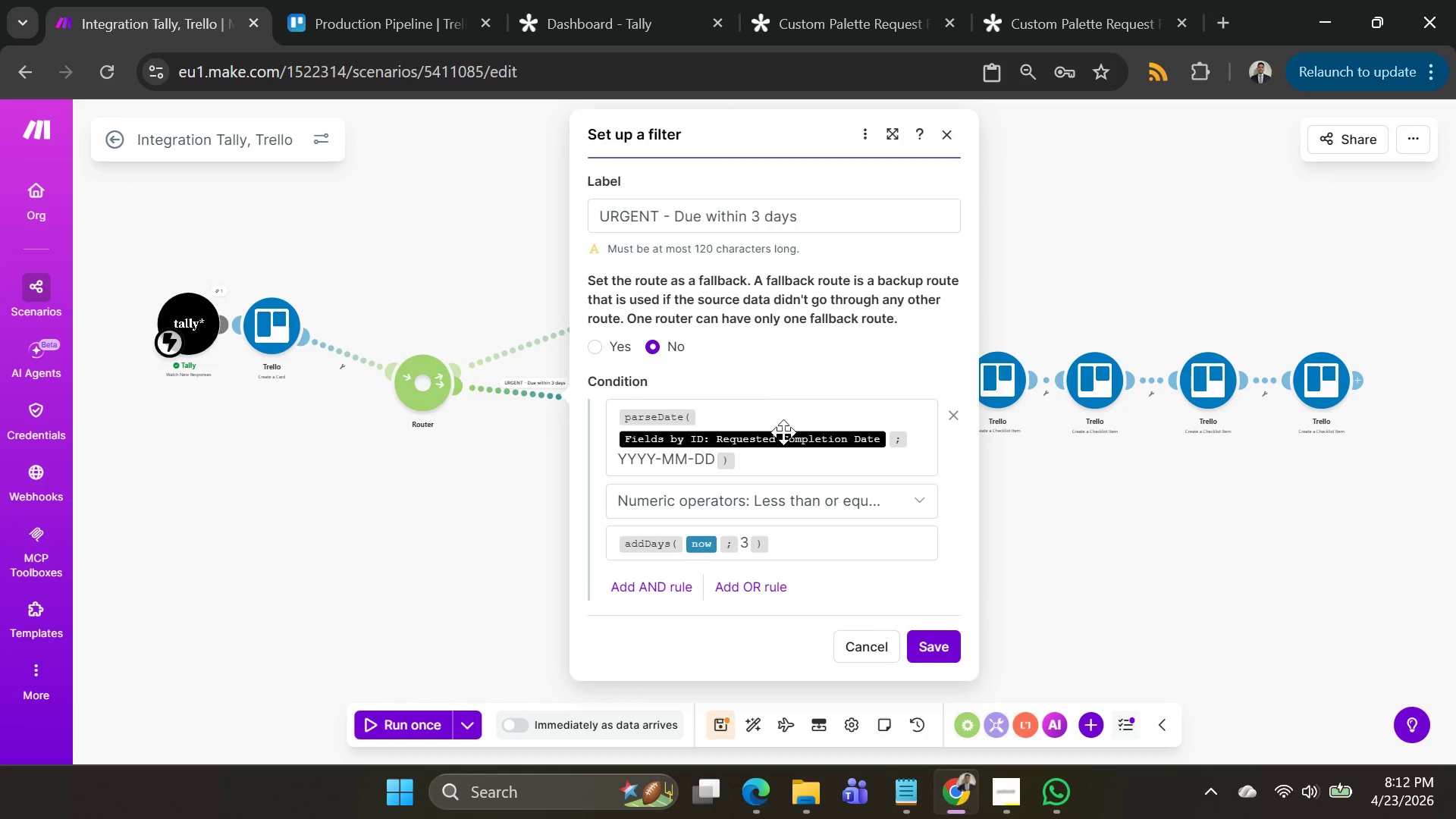 
left_click([766, 400])
 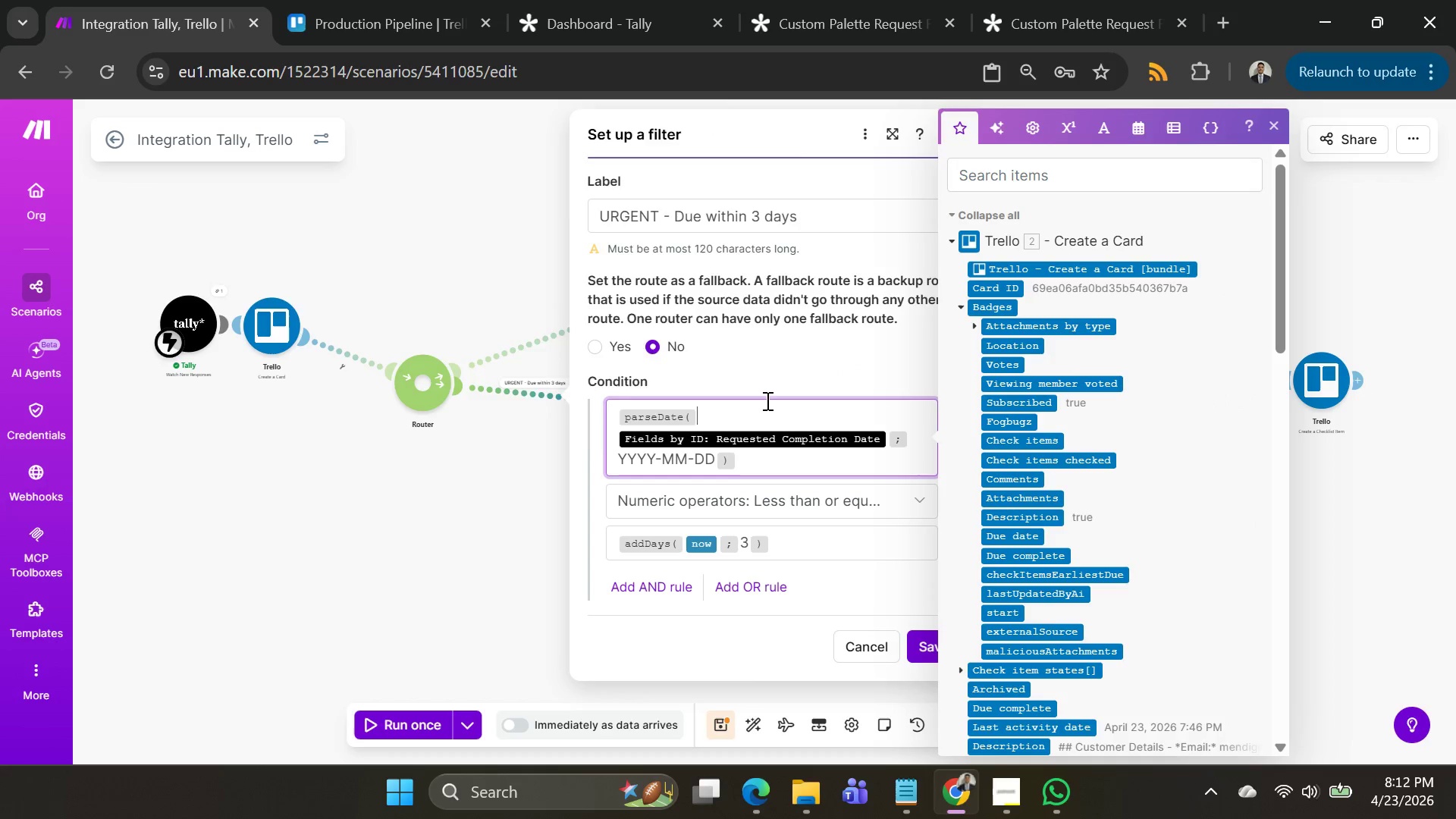 
key(Control+A)
 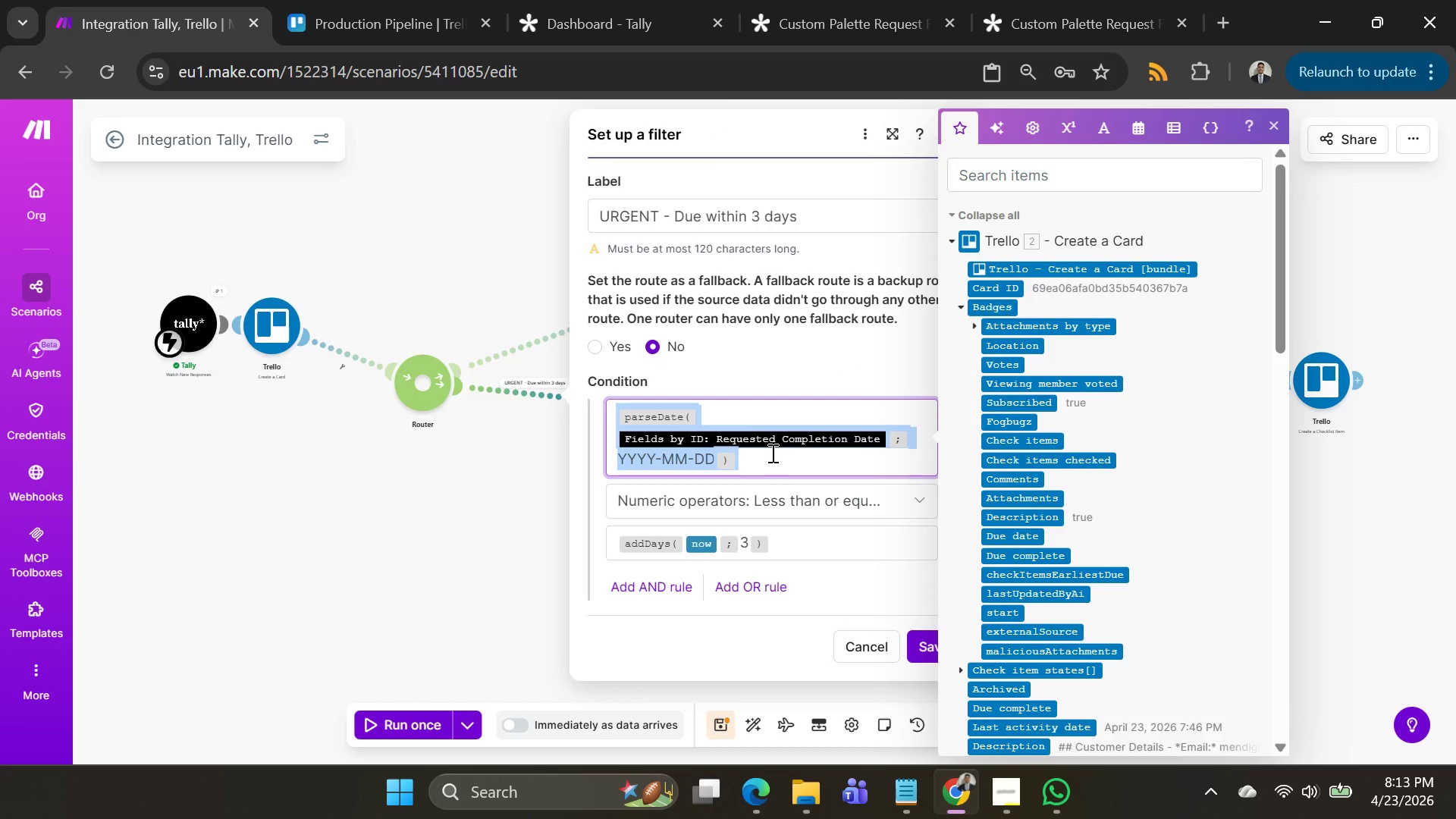 
key(Control+C)
 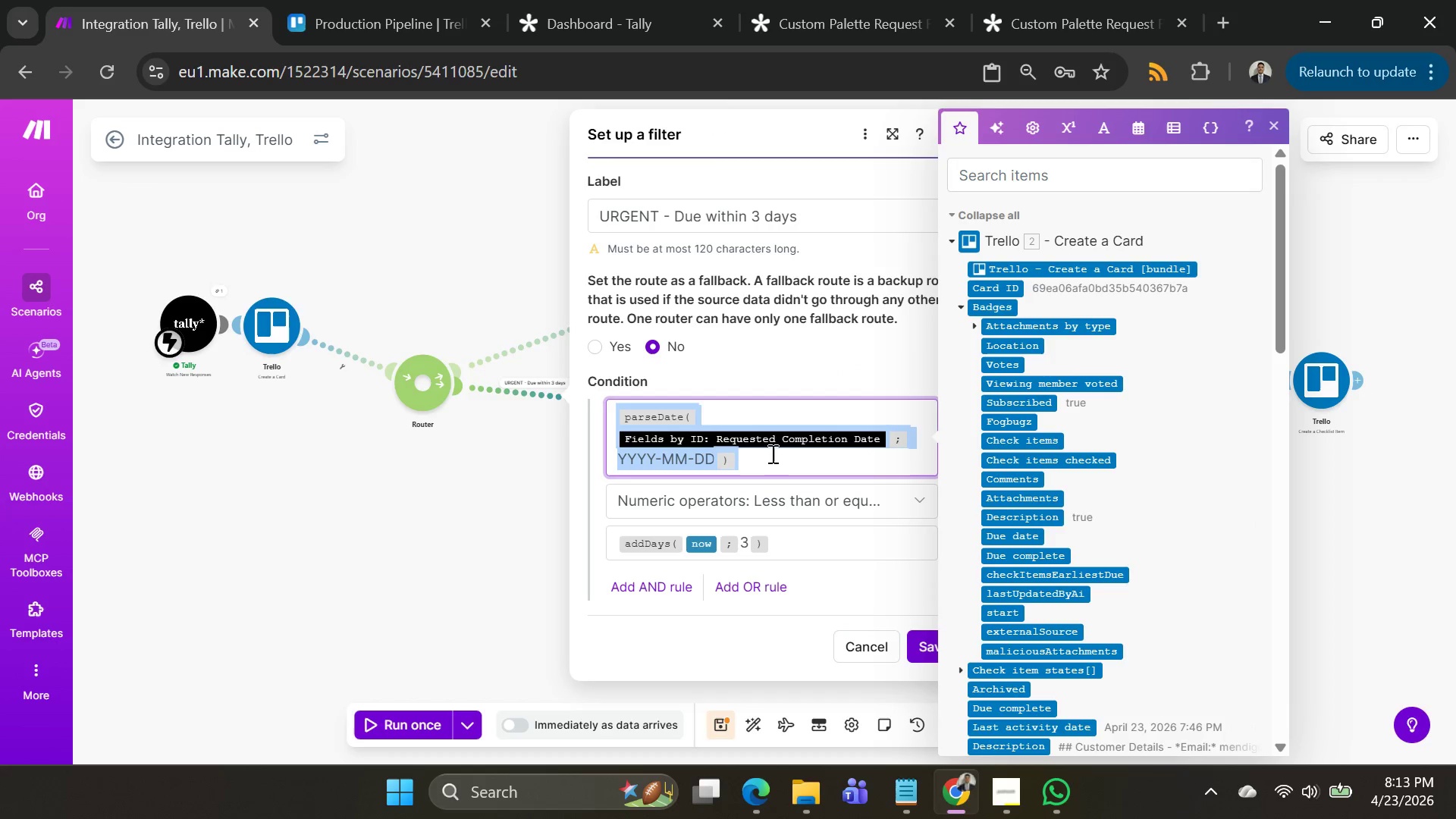 
key(Control+C)
 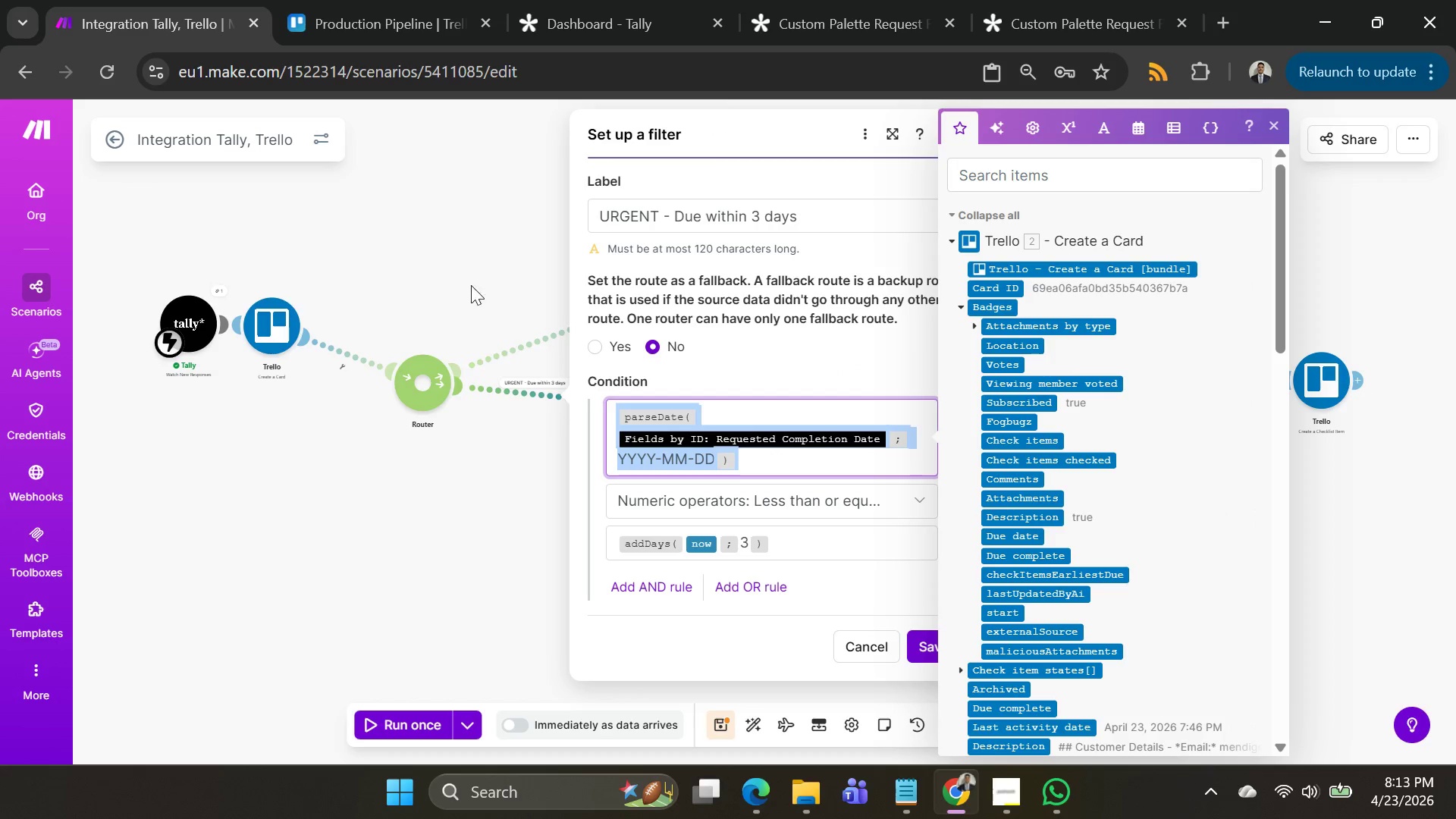 
left_click_drag(start_coordinate=[471, 274], to_coordinate=[476, 275])
 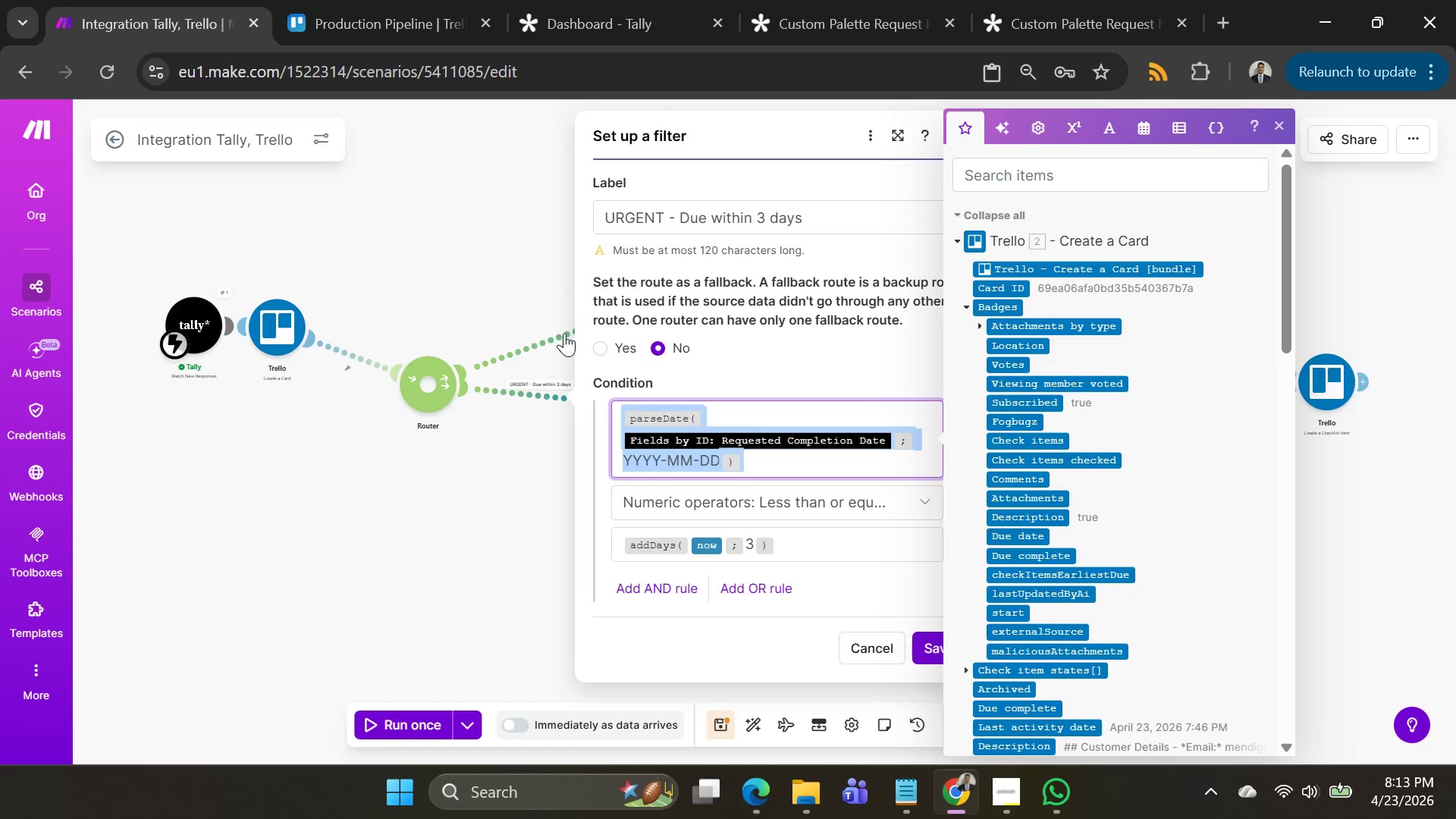 
left_click([564, 333])
 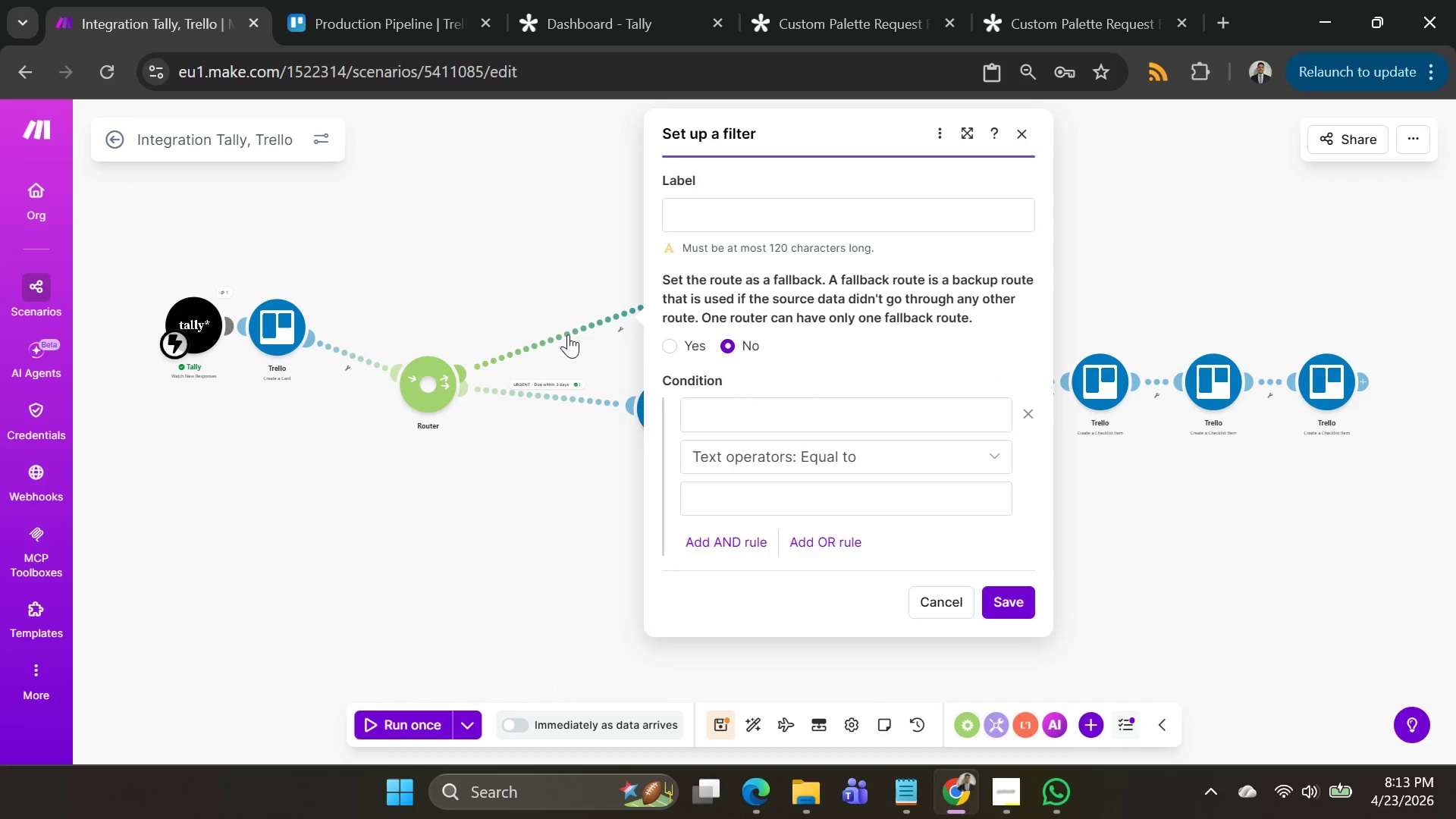 
left_click([734, 406])
 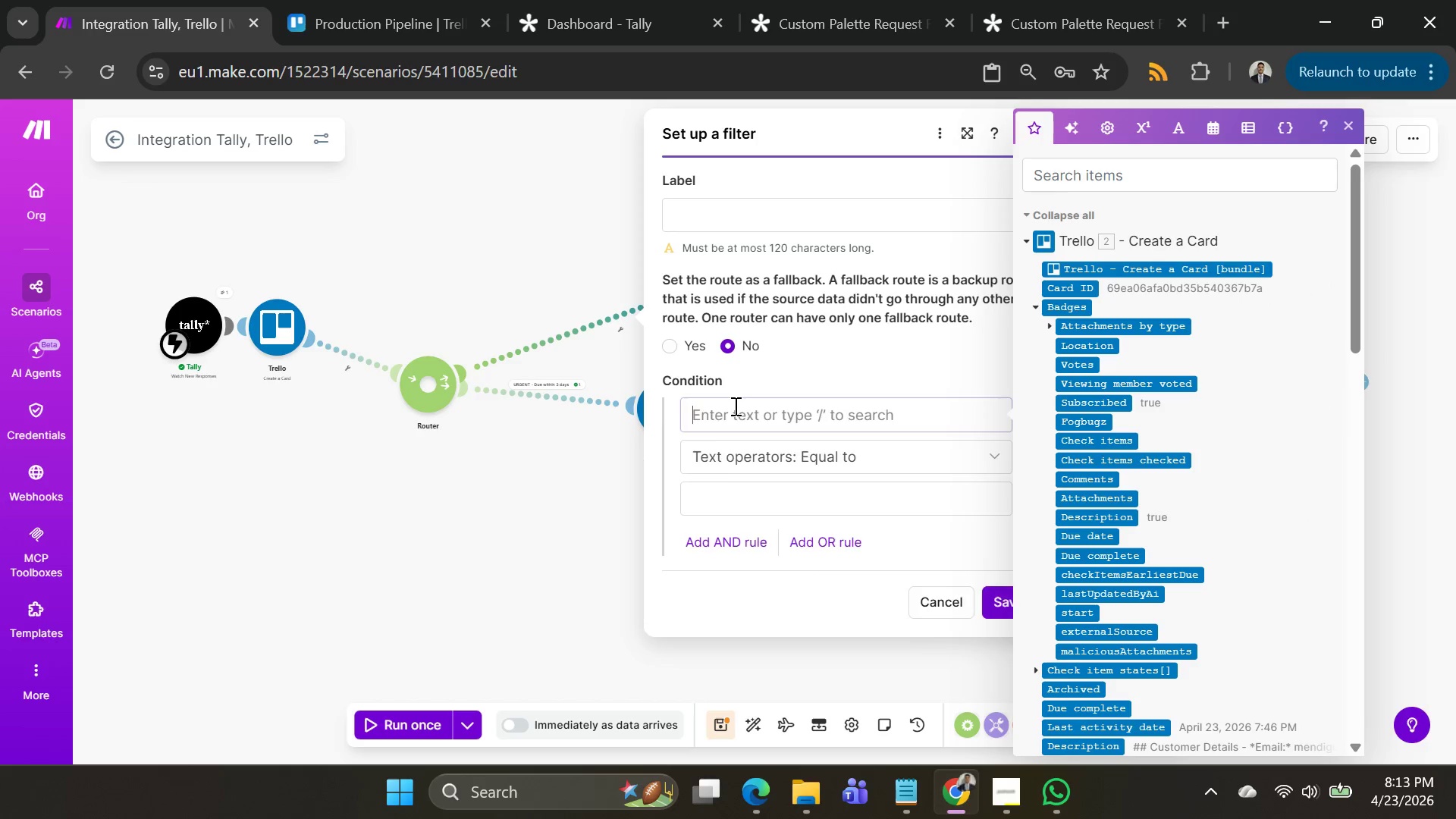 
key(Control+V)
 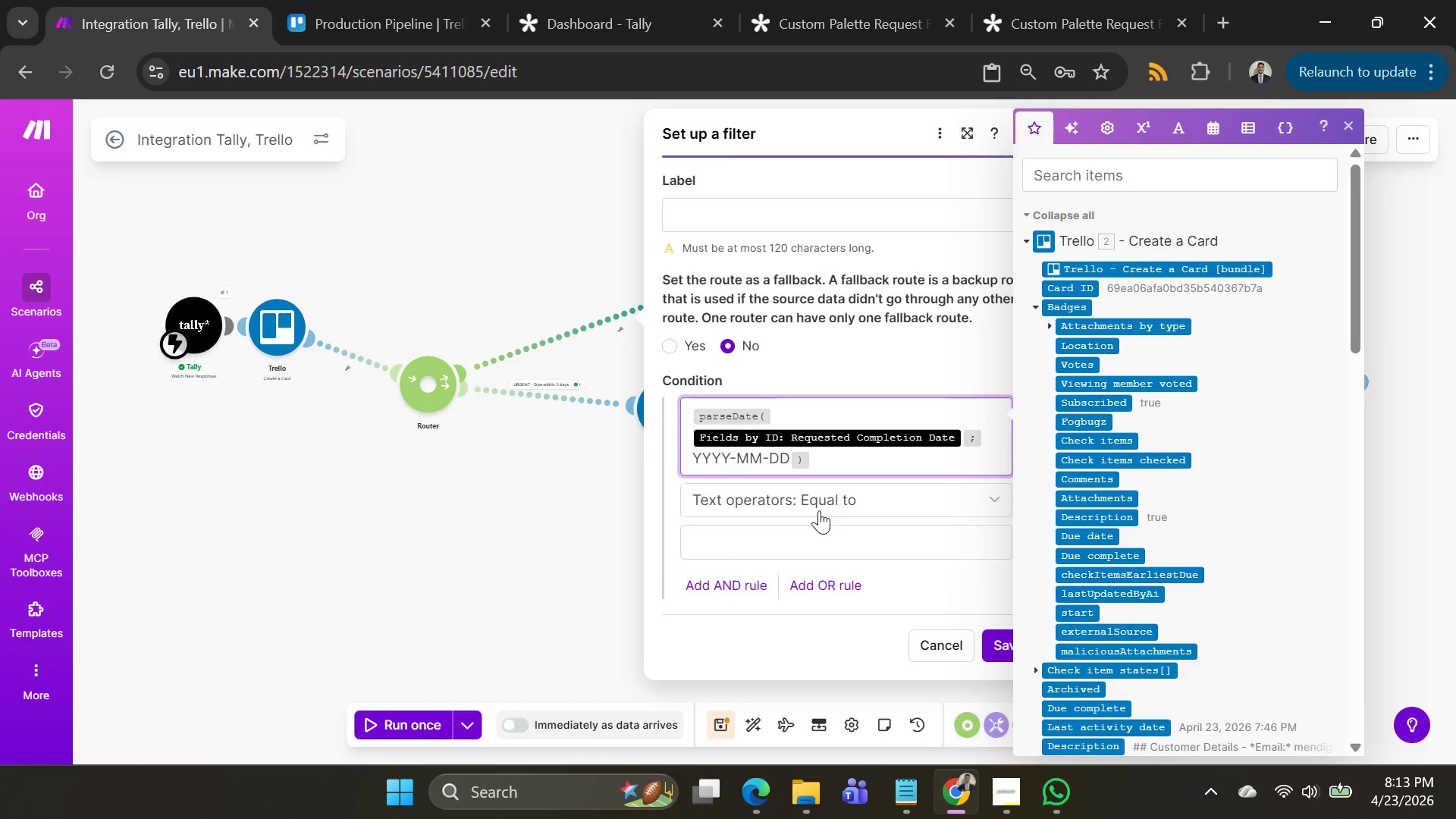 
left_click([819, 510])
 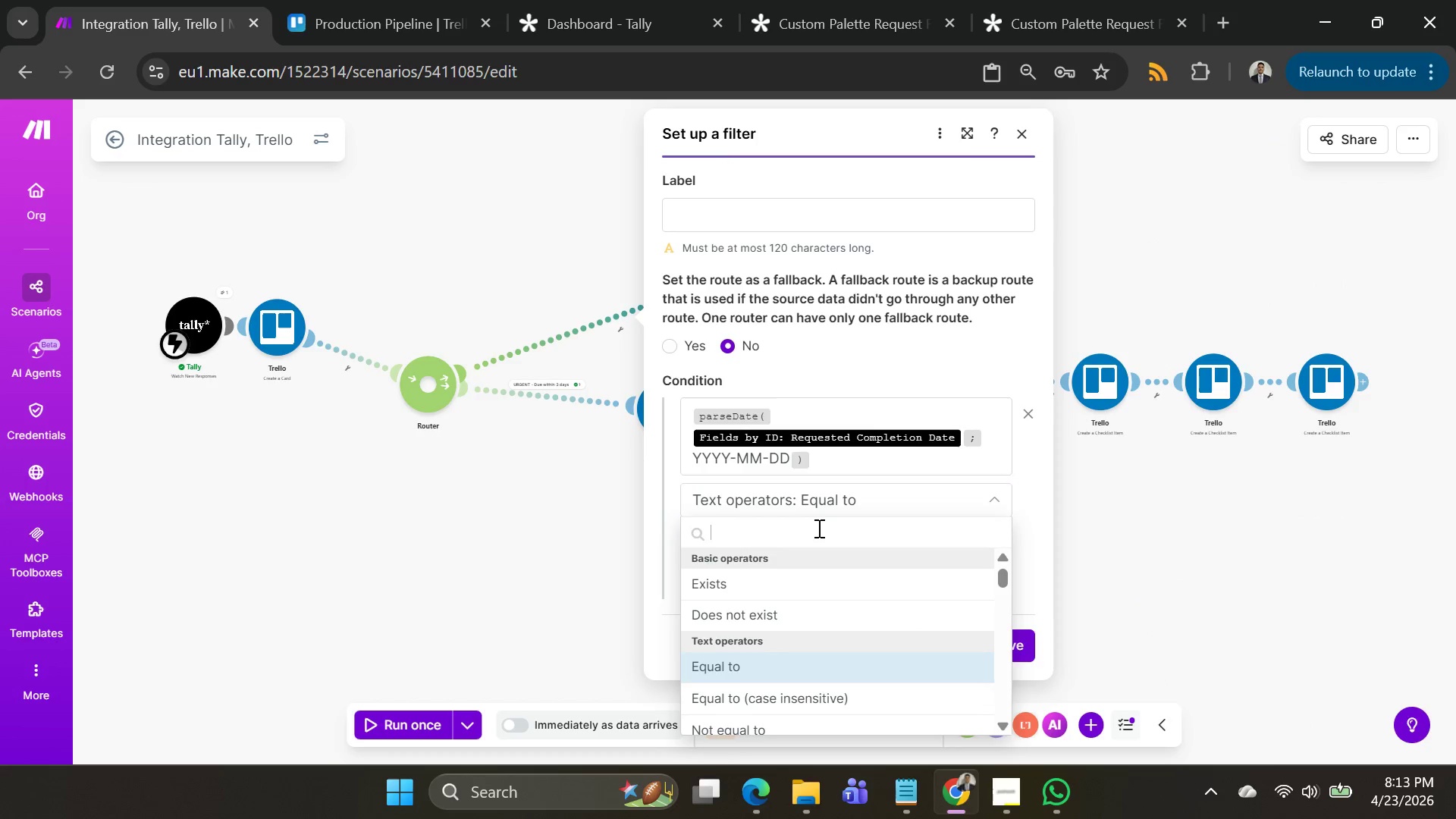 
scroll: coordinate [873, 630], scroll_direction: down, amount: 9.0
 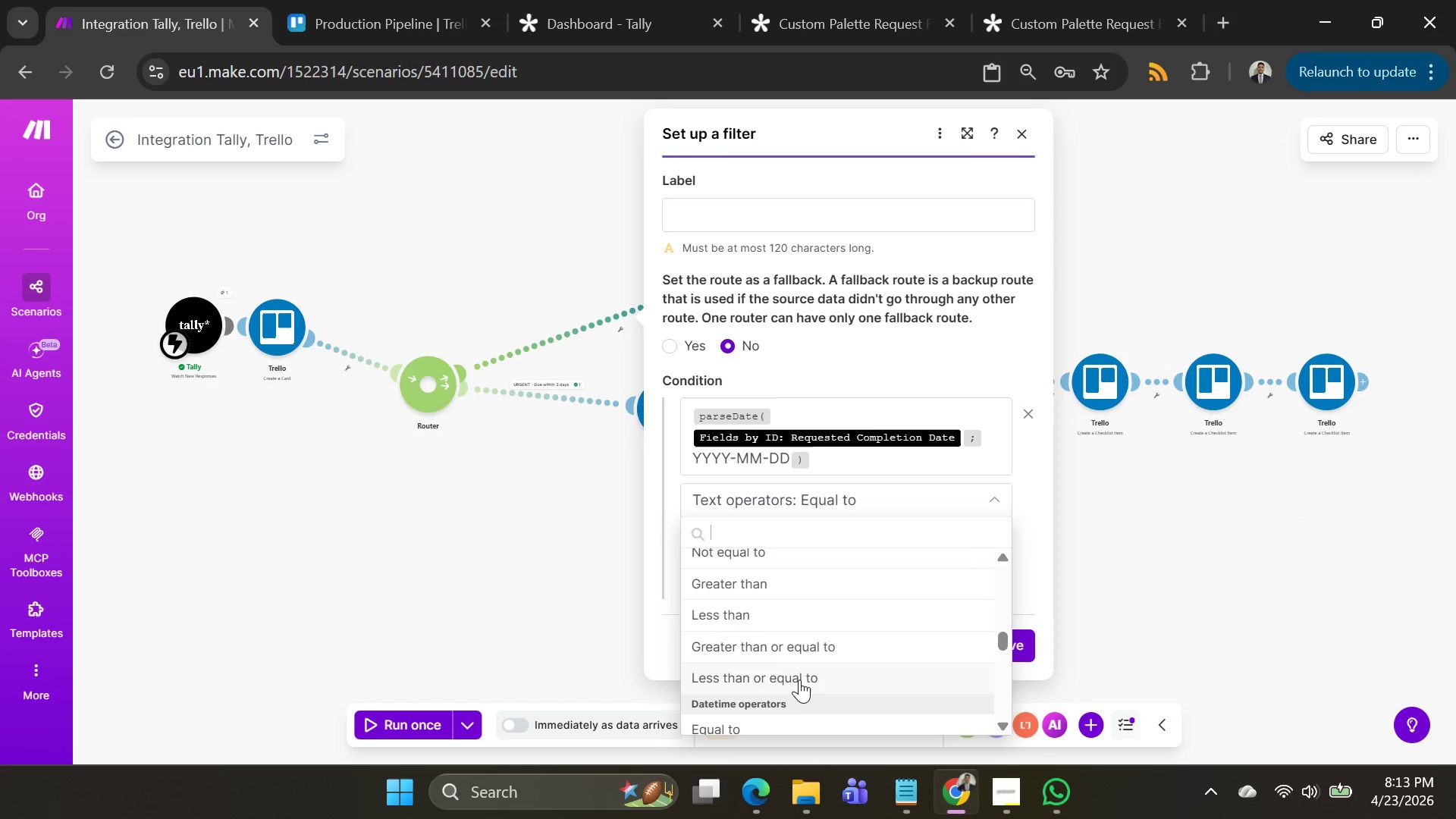 
left_click([780, 579])
 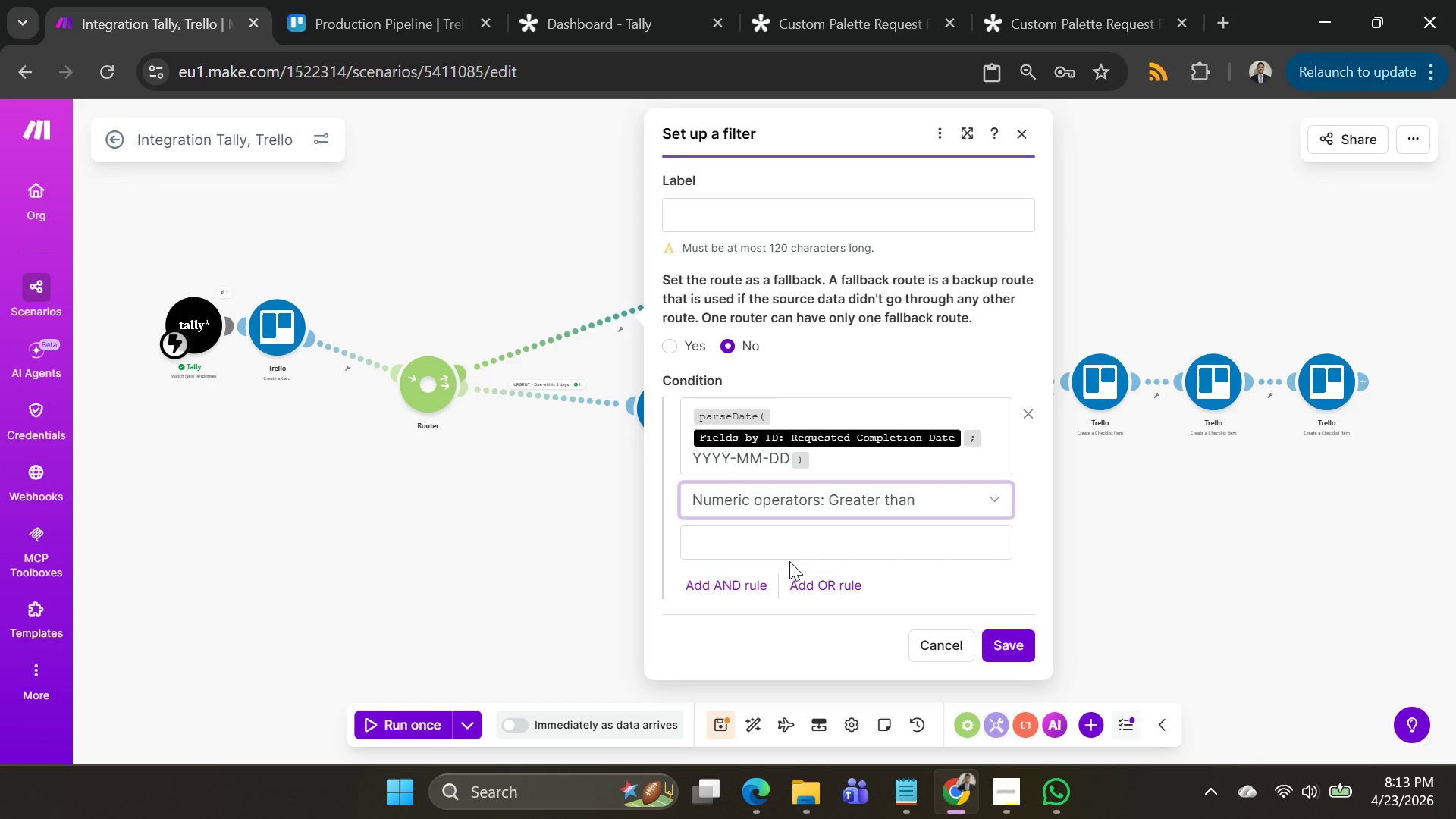 
left_click([775, 538])
 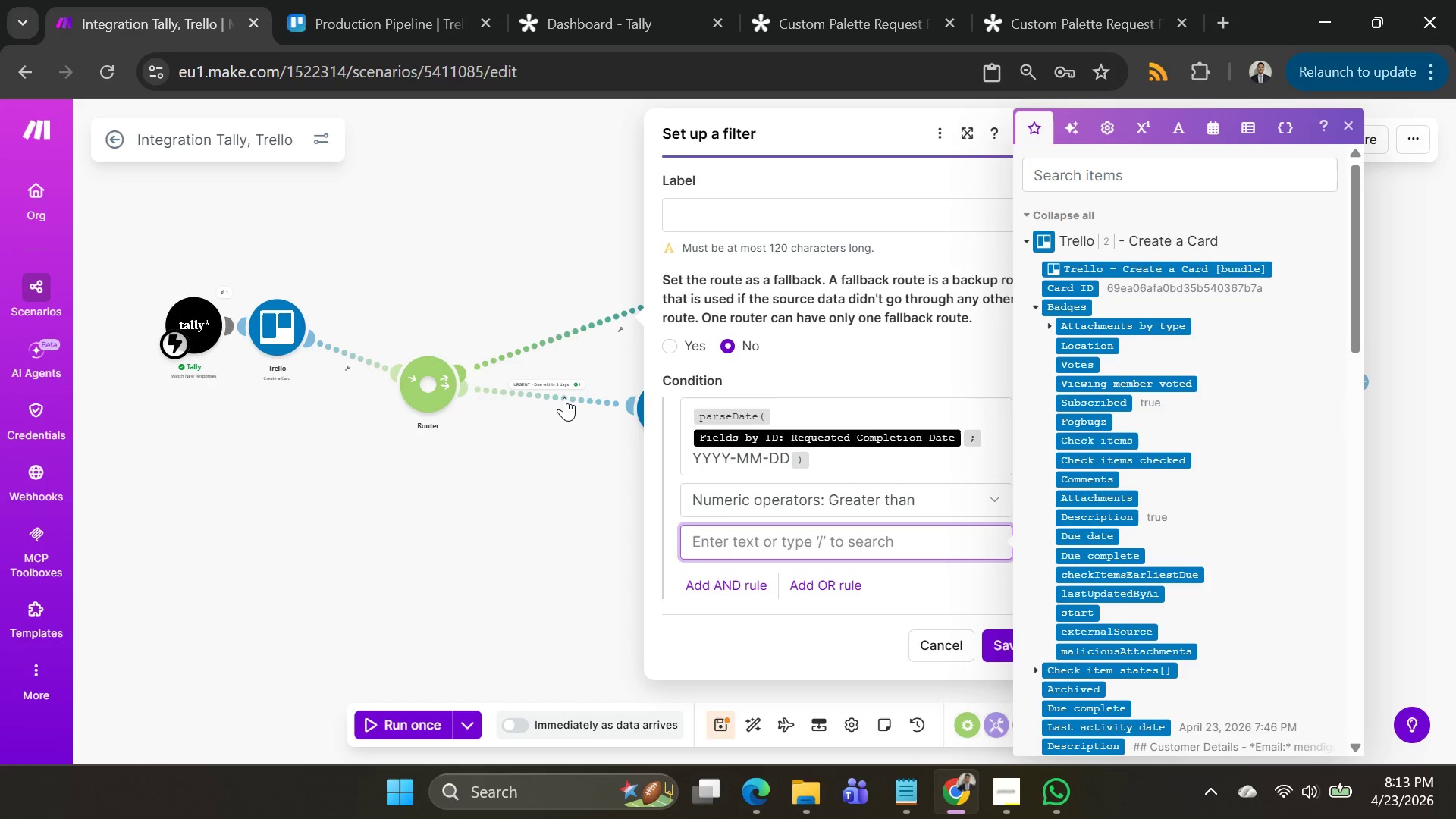 
left_click([564, 397])
 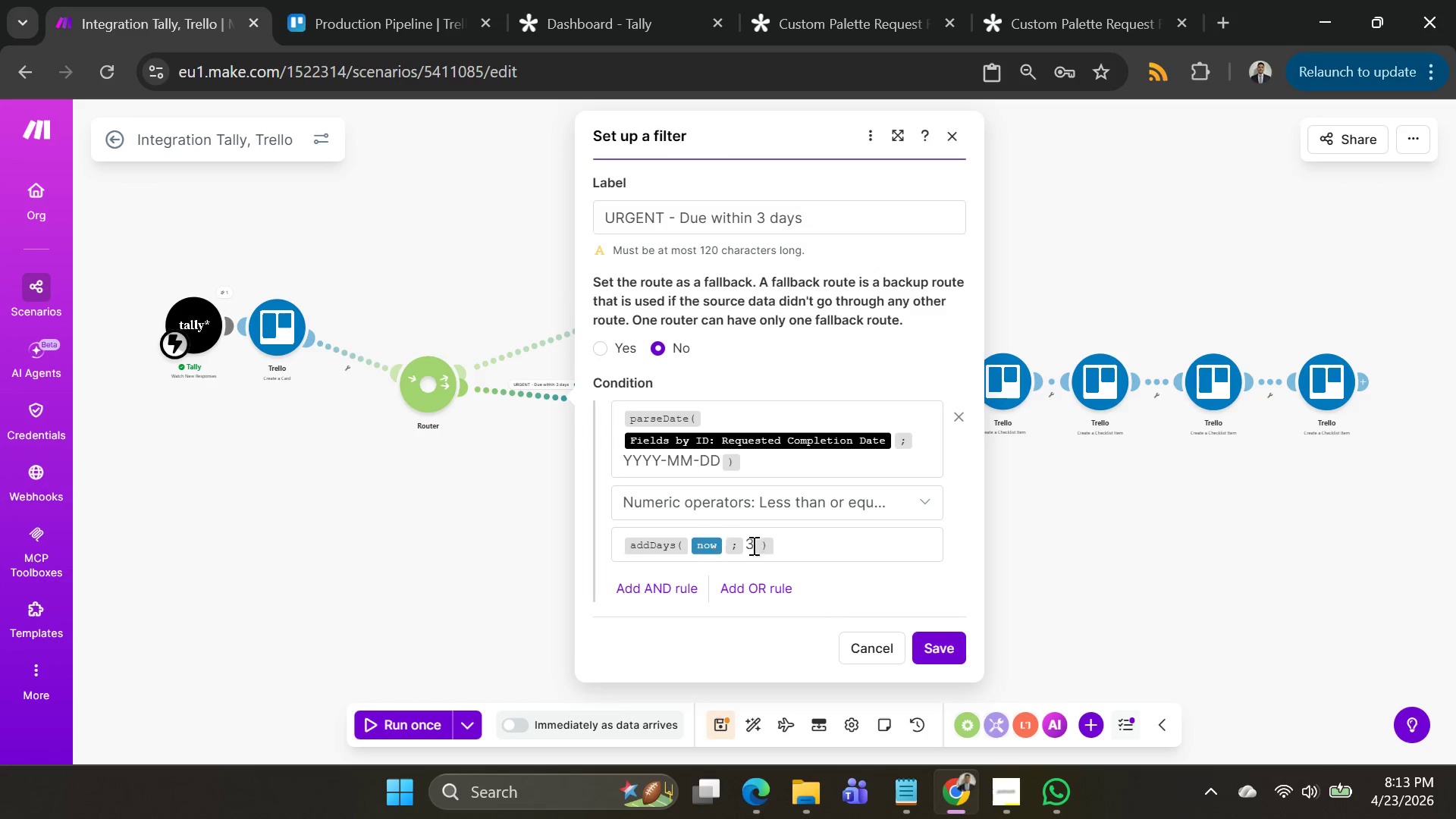 
left_click_drag(start_coordinate=[783, 542], to_coordinate=[490, 510])
 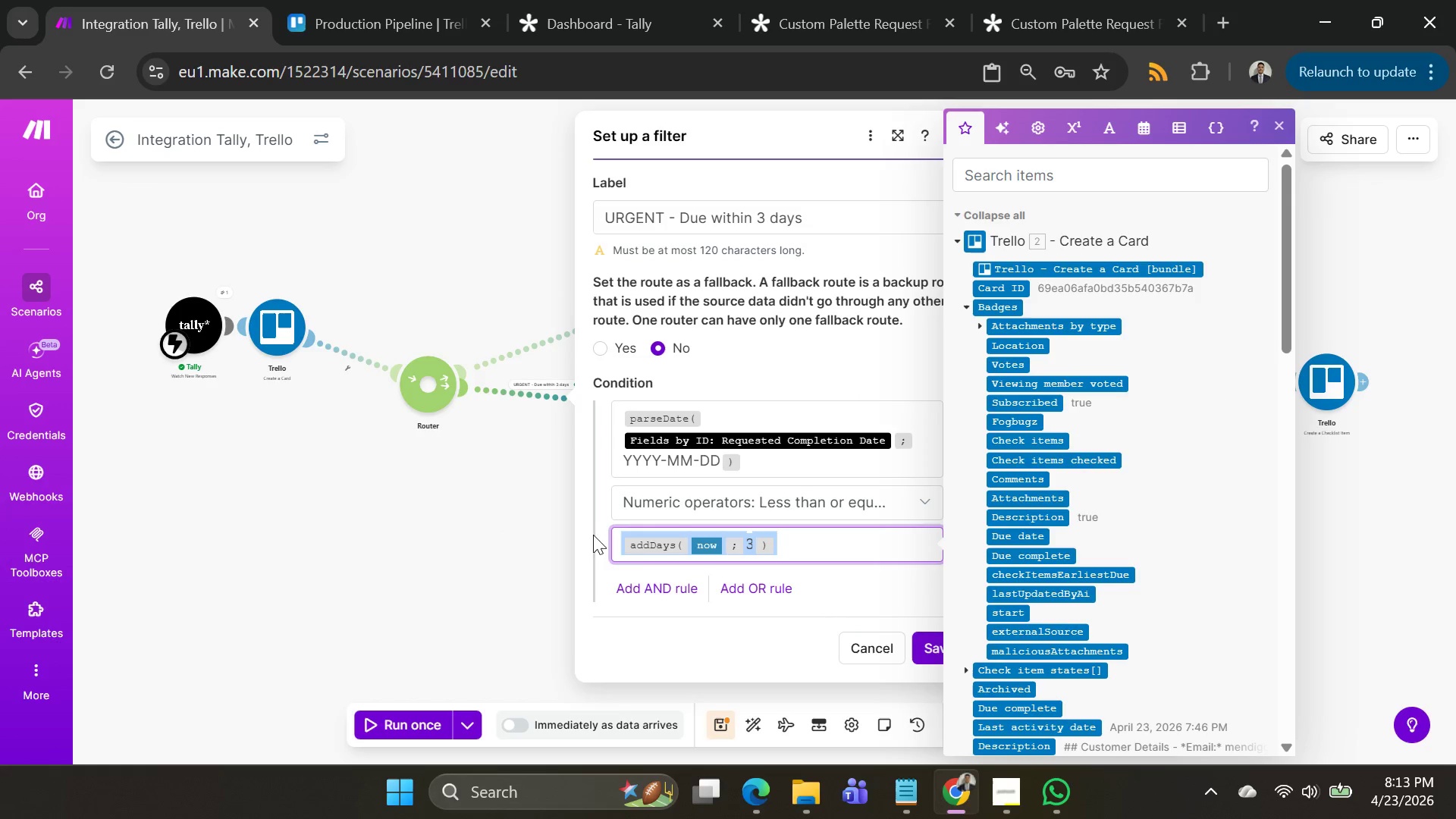 
key(Control+C)
 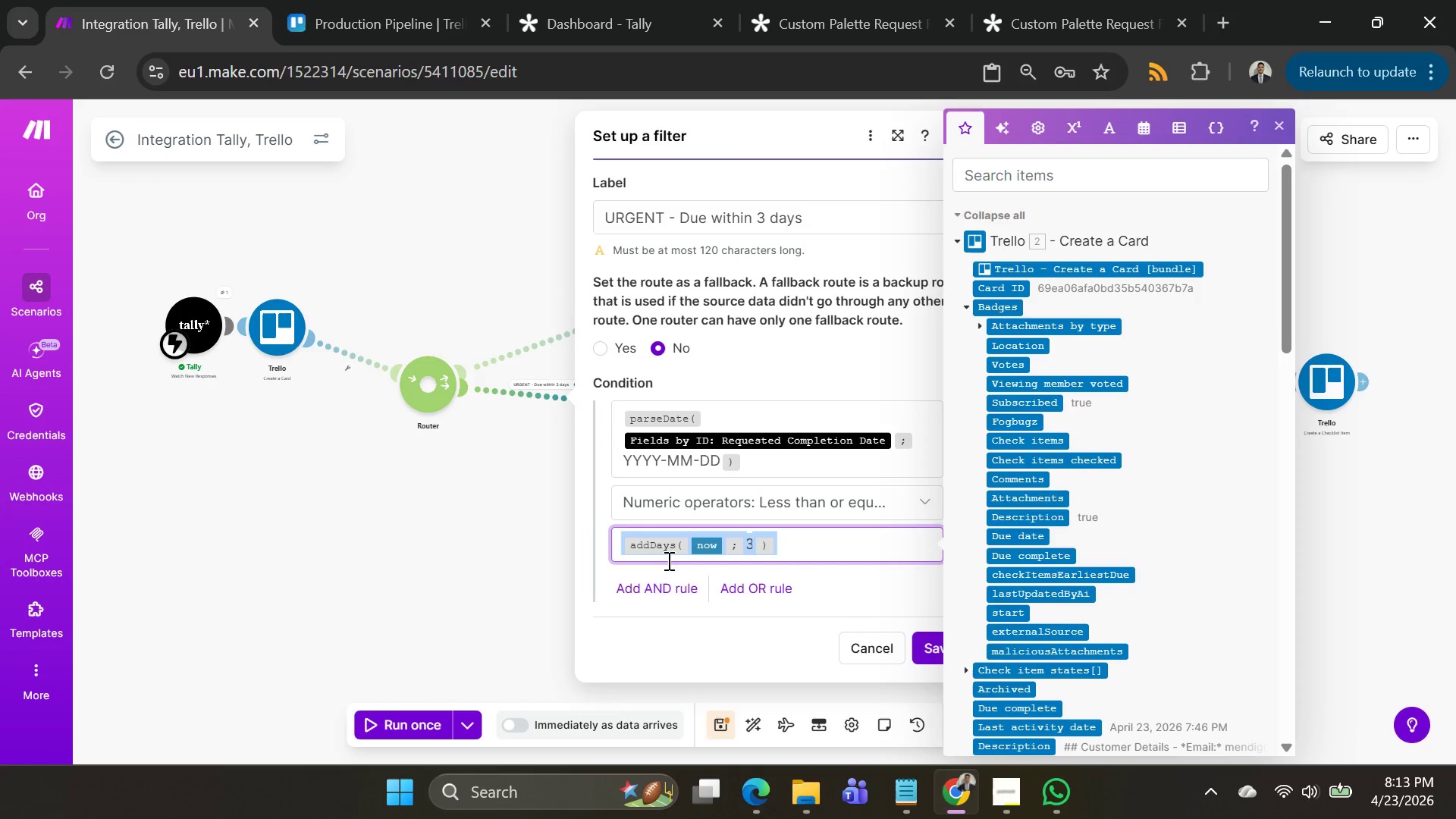 
key(Control+C)
 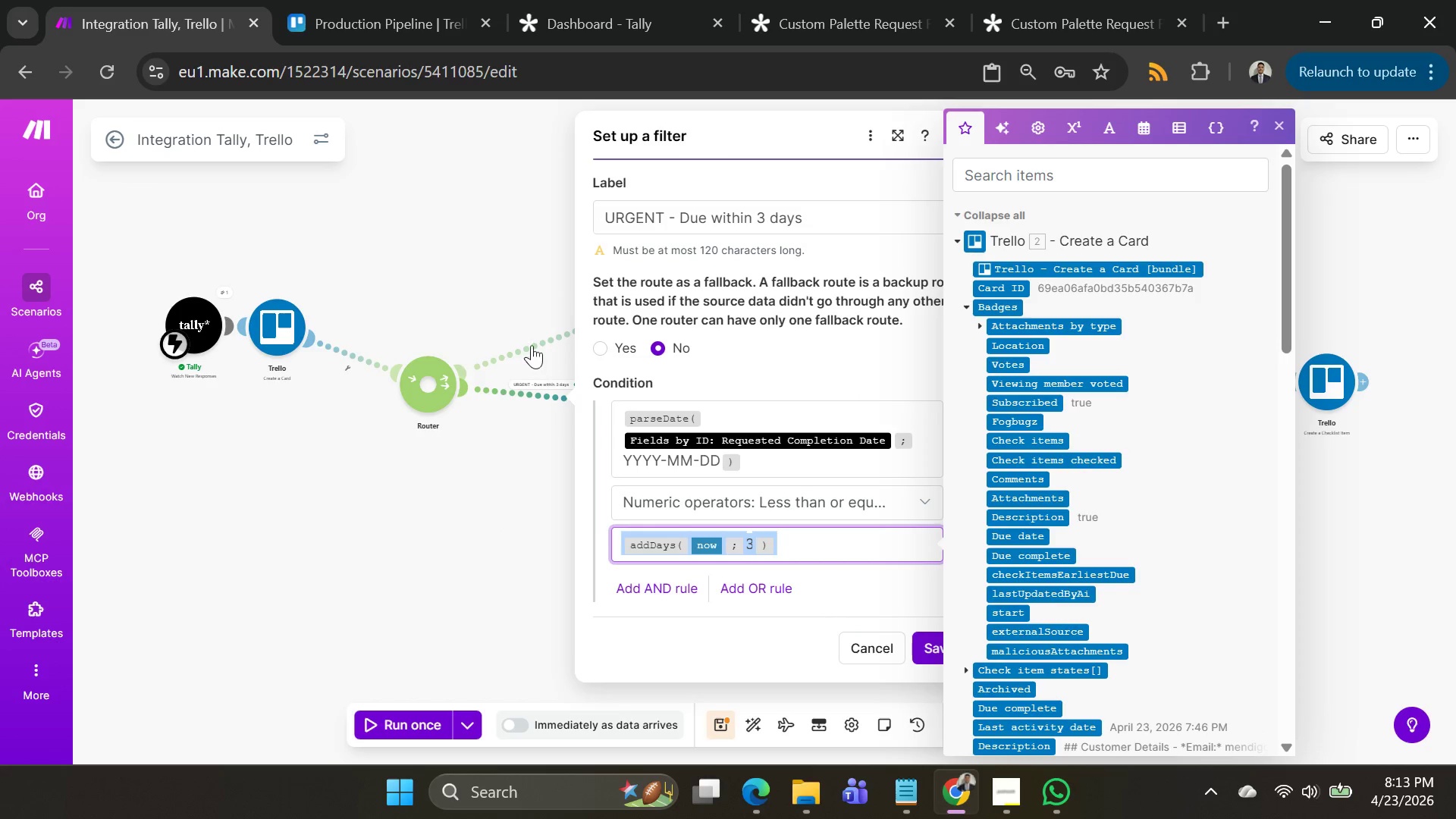 
left_click([532, 341])
 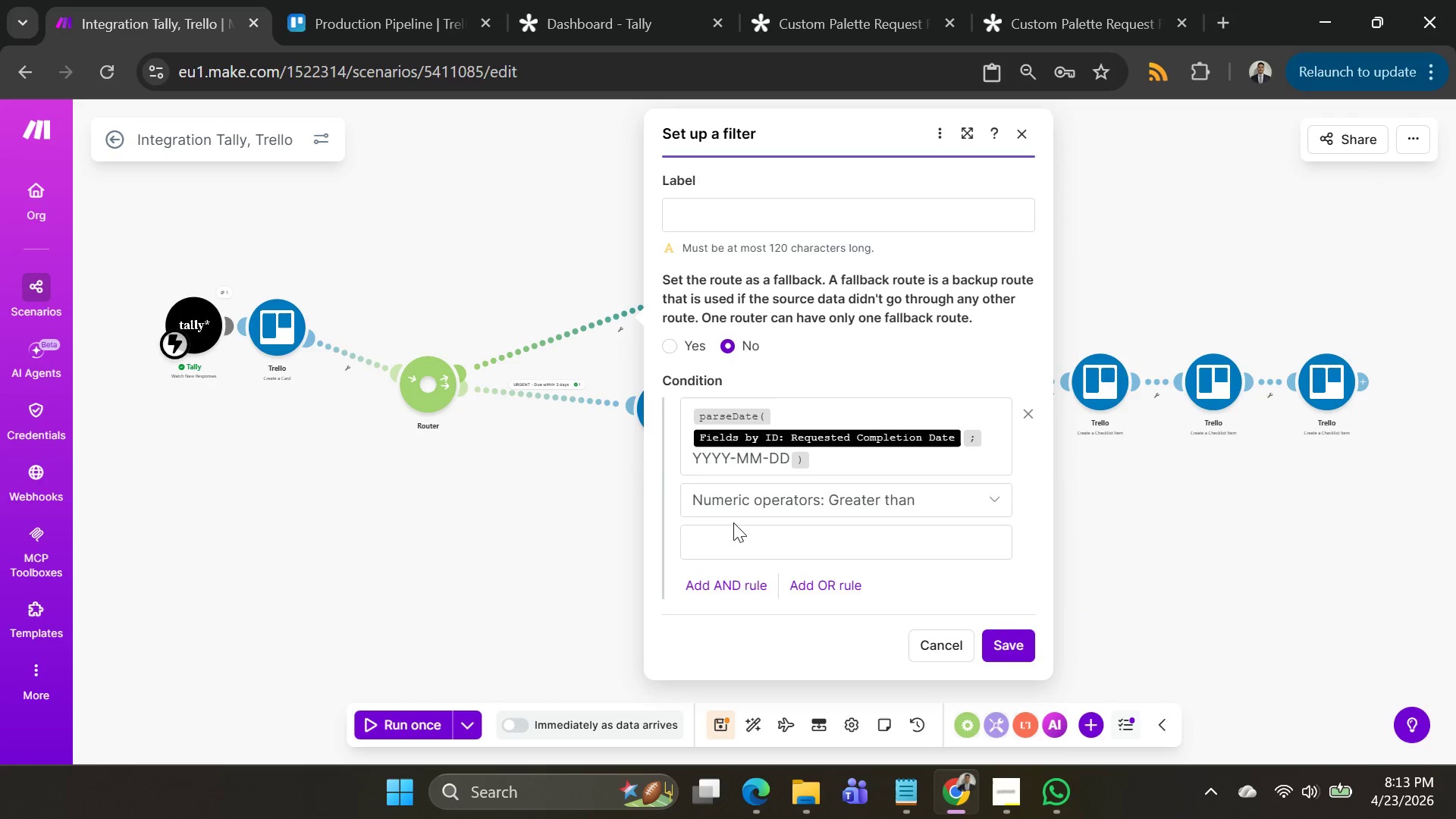 
left_click_drag(start_coordinate=[718, 551], to_coordinate=[717, 571])
 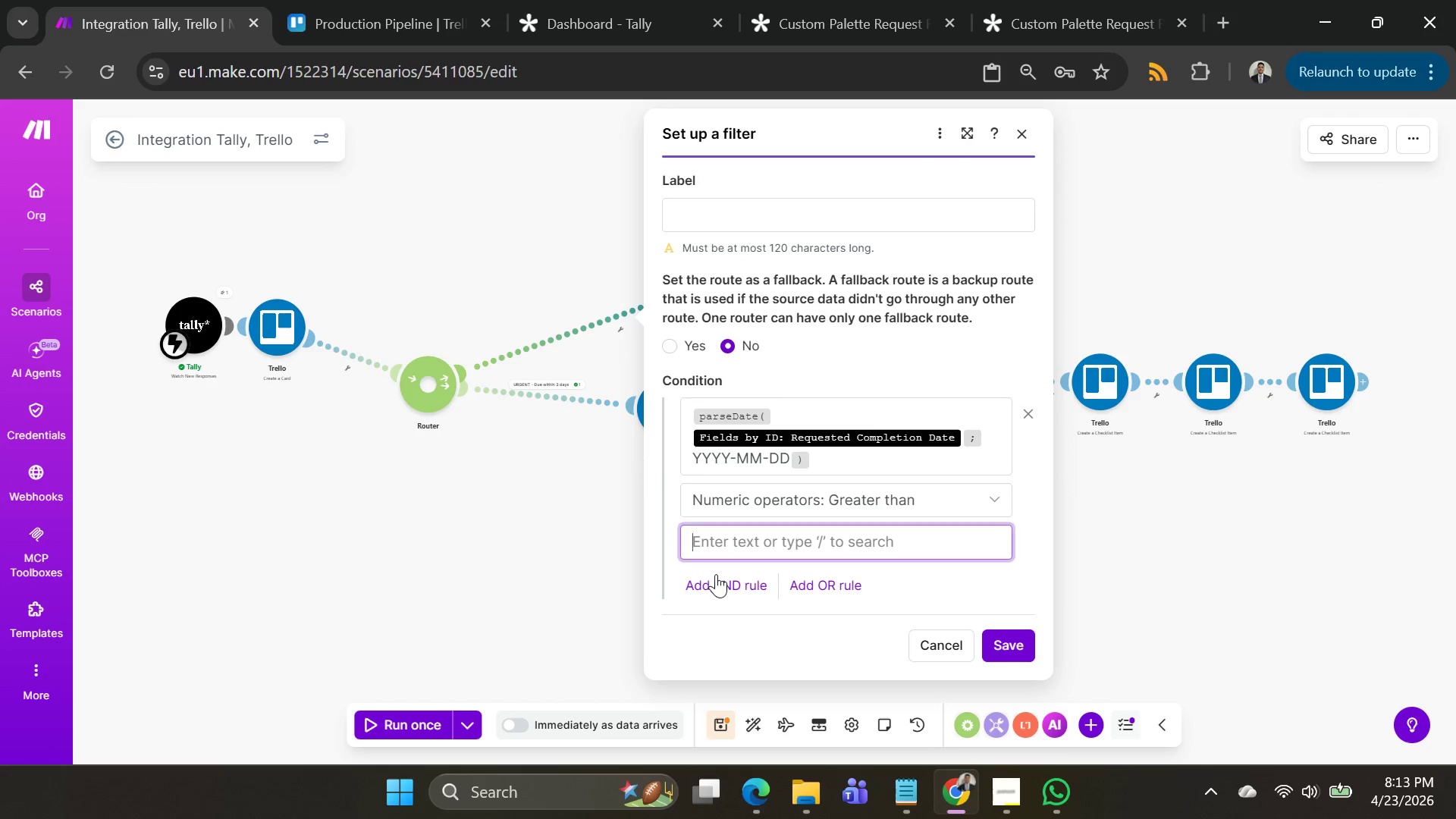 
key(Control+V)
 